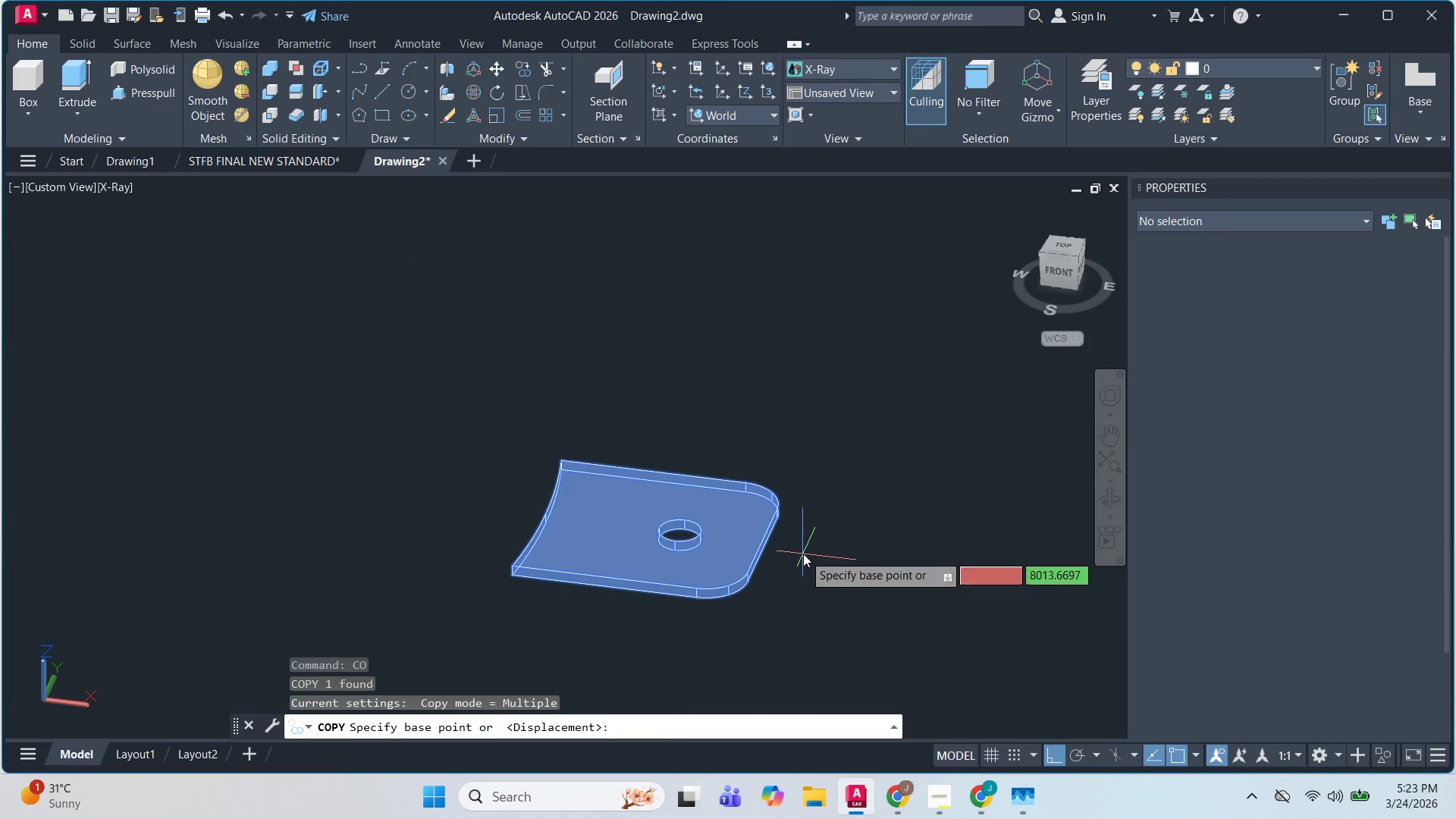 
left_click([803, 554])
 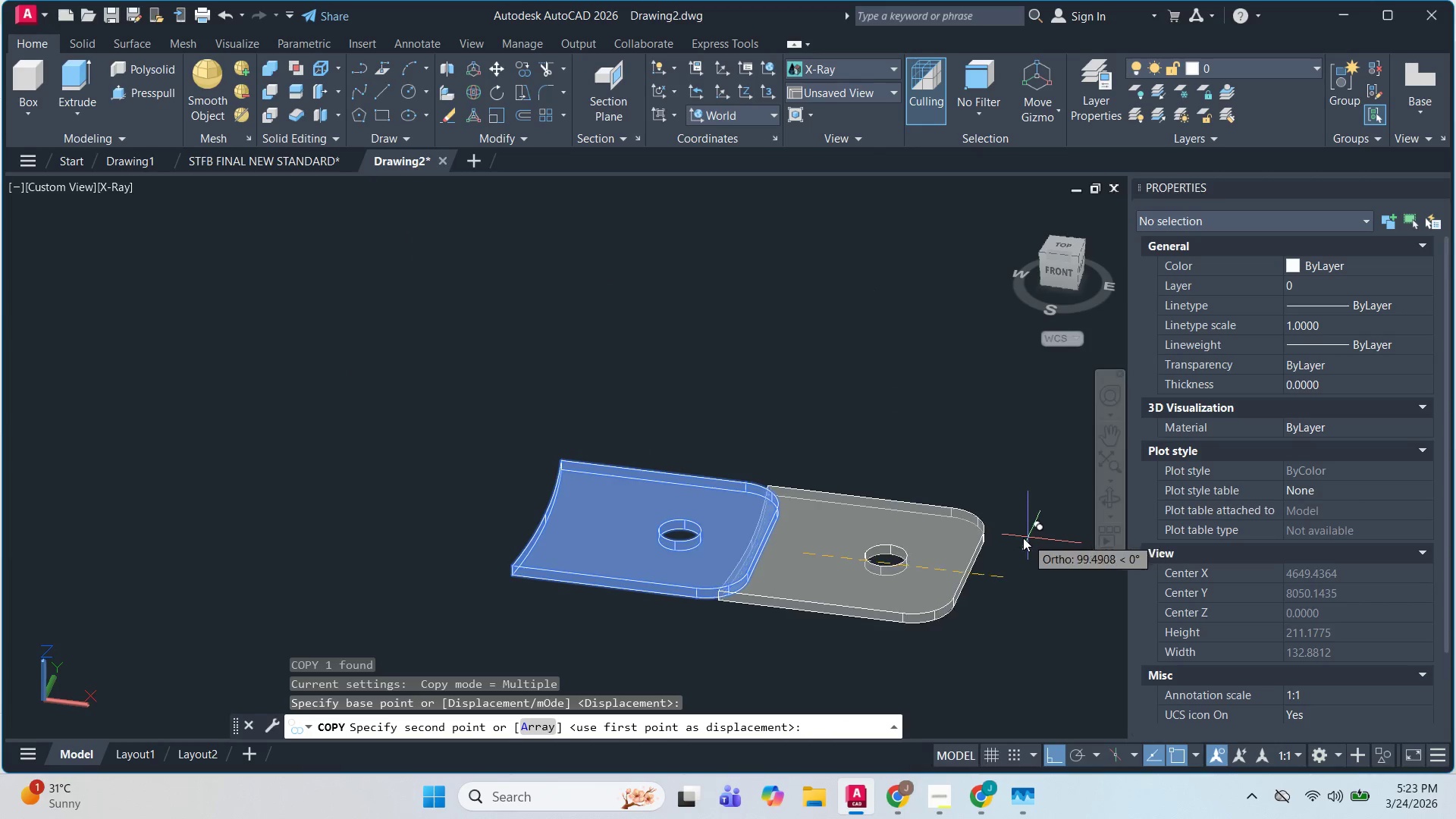 
key(Escape)
 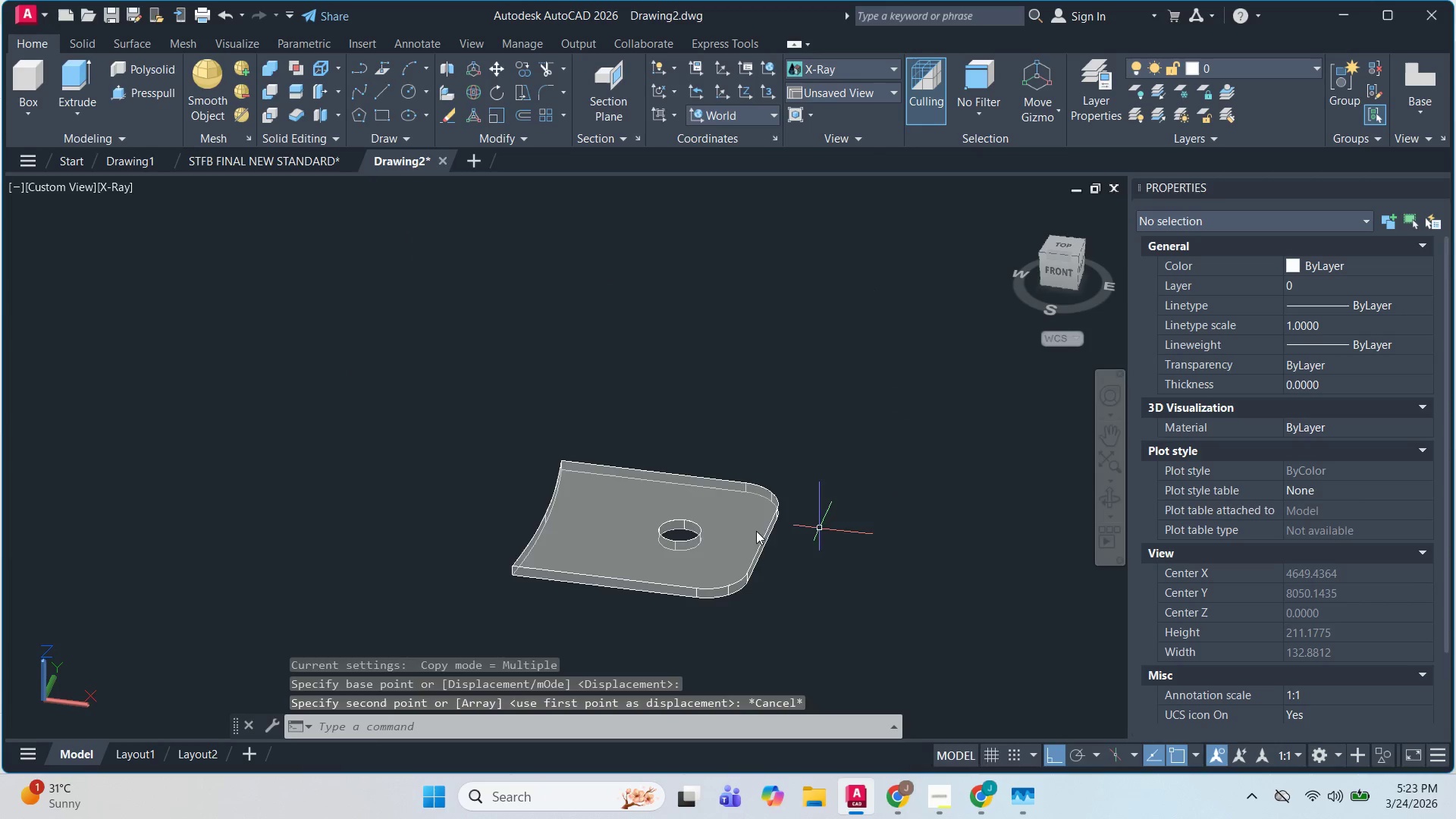 
key(Escape)
 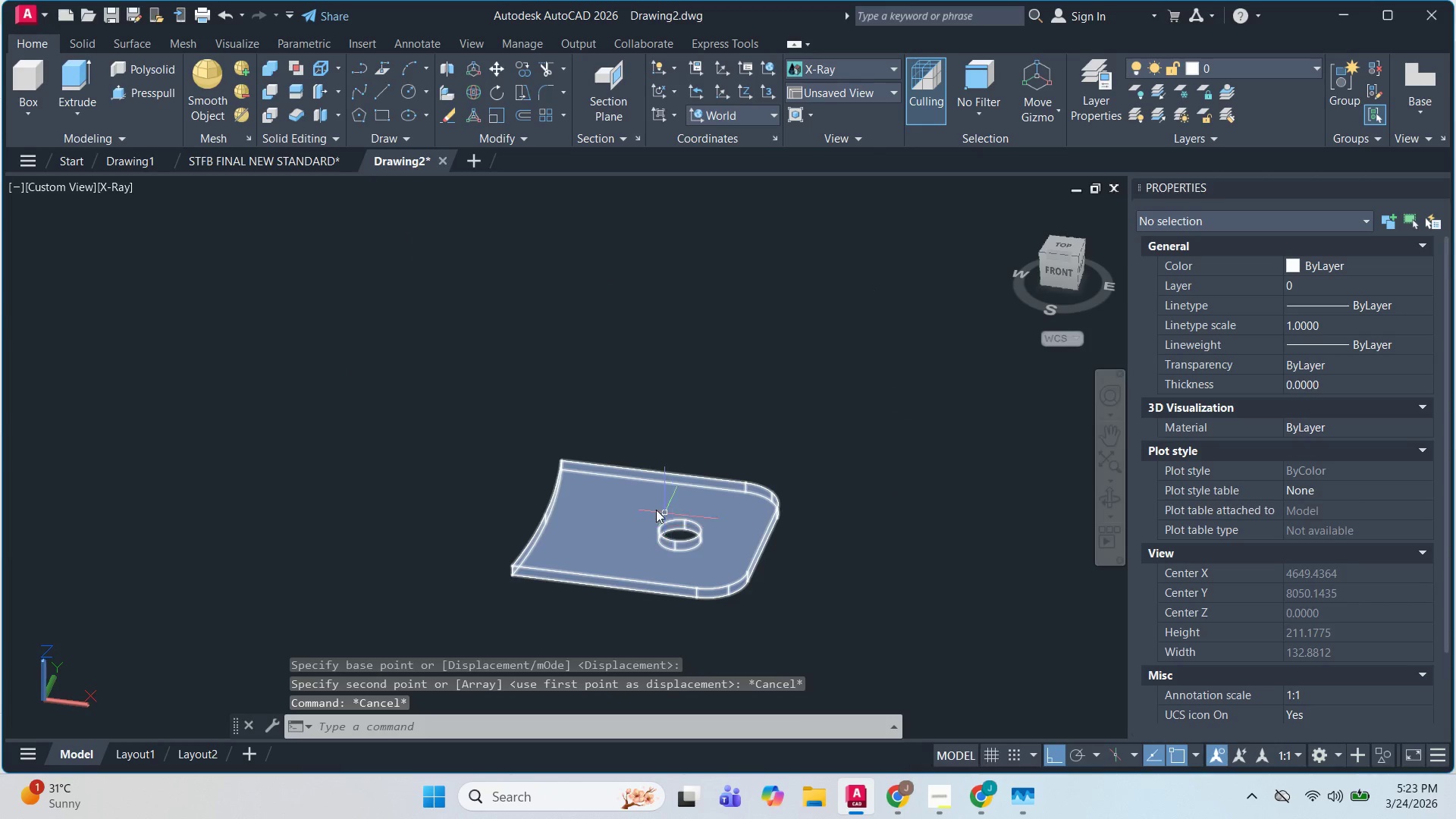 
left_click([636, 506])
 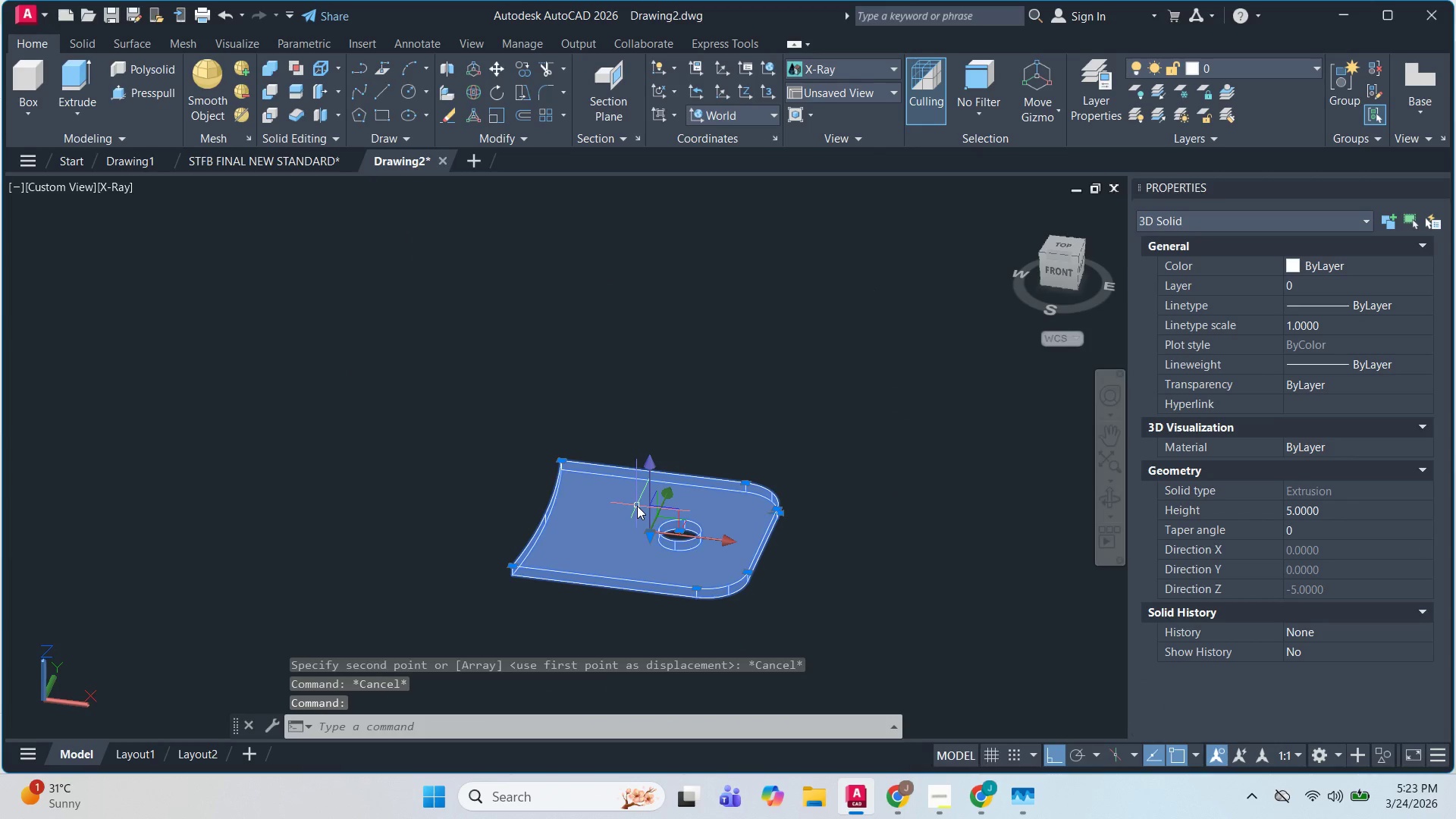 
key(M)
 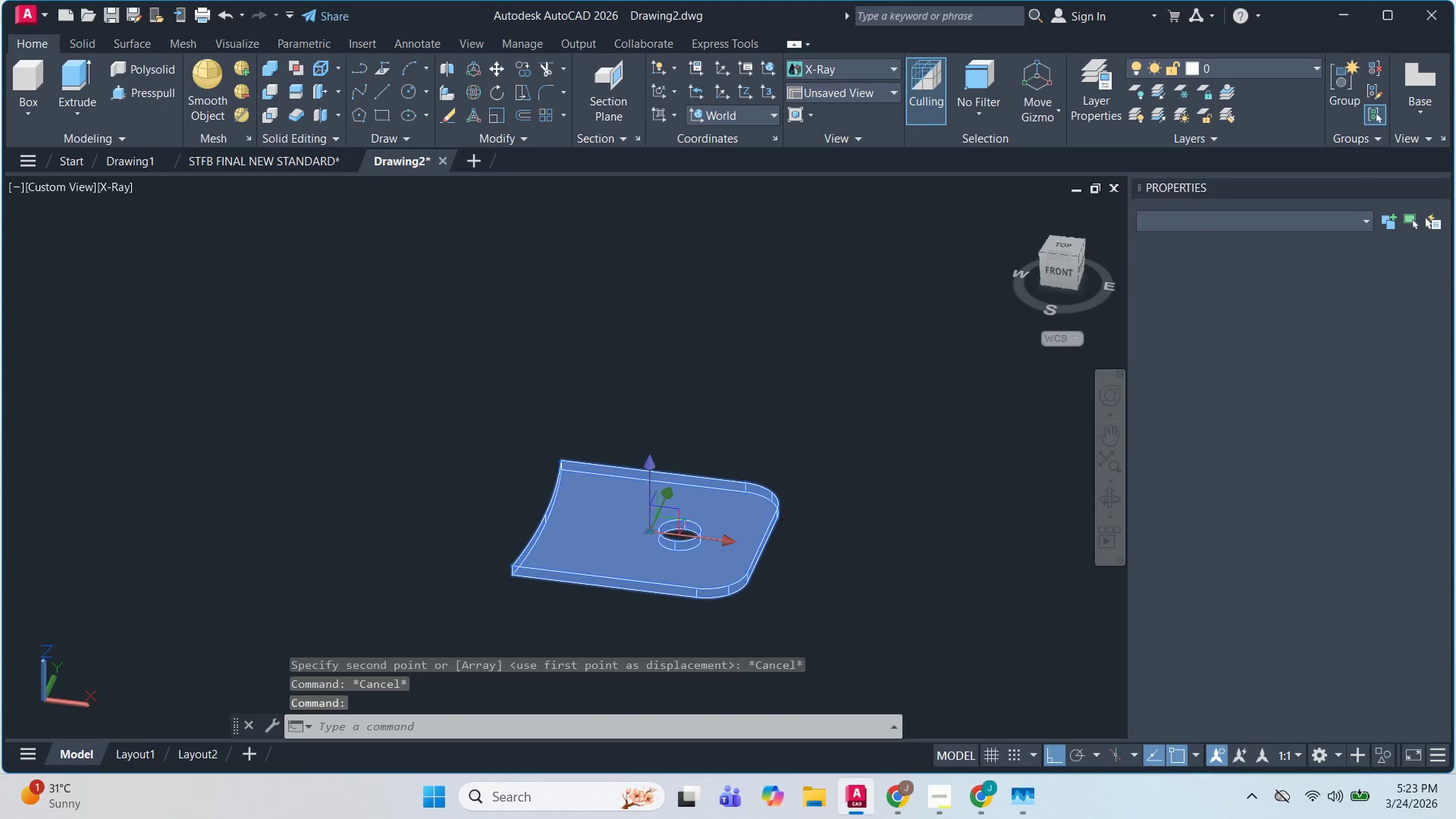 
key(Space)
 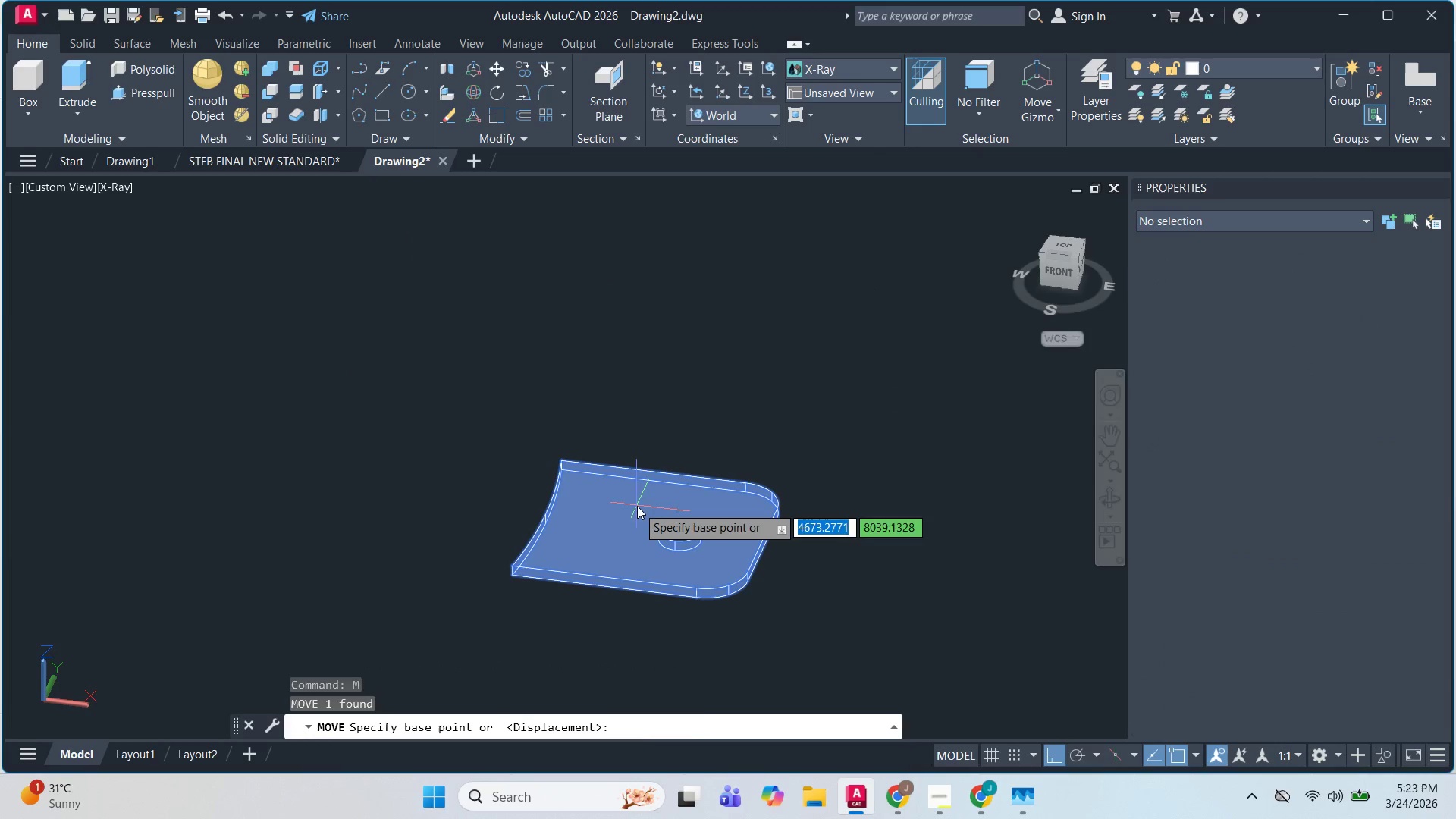 
left_click([637, 506])
 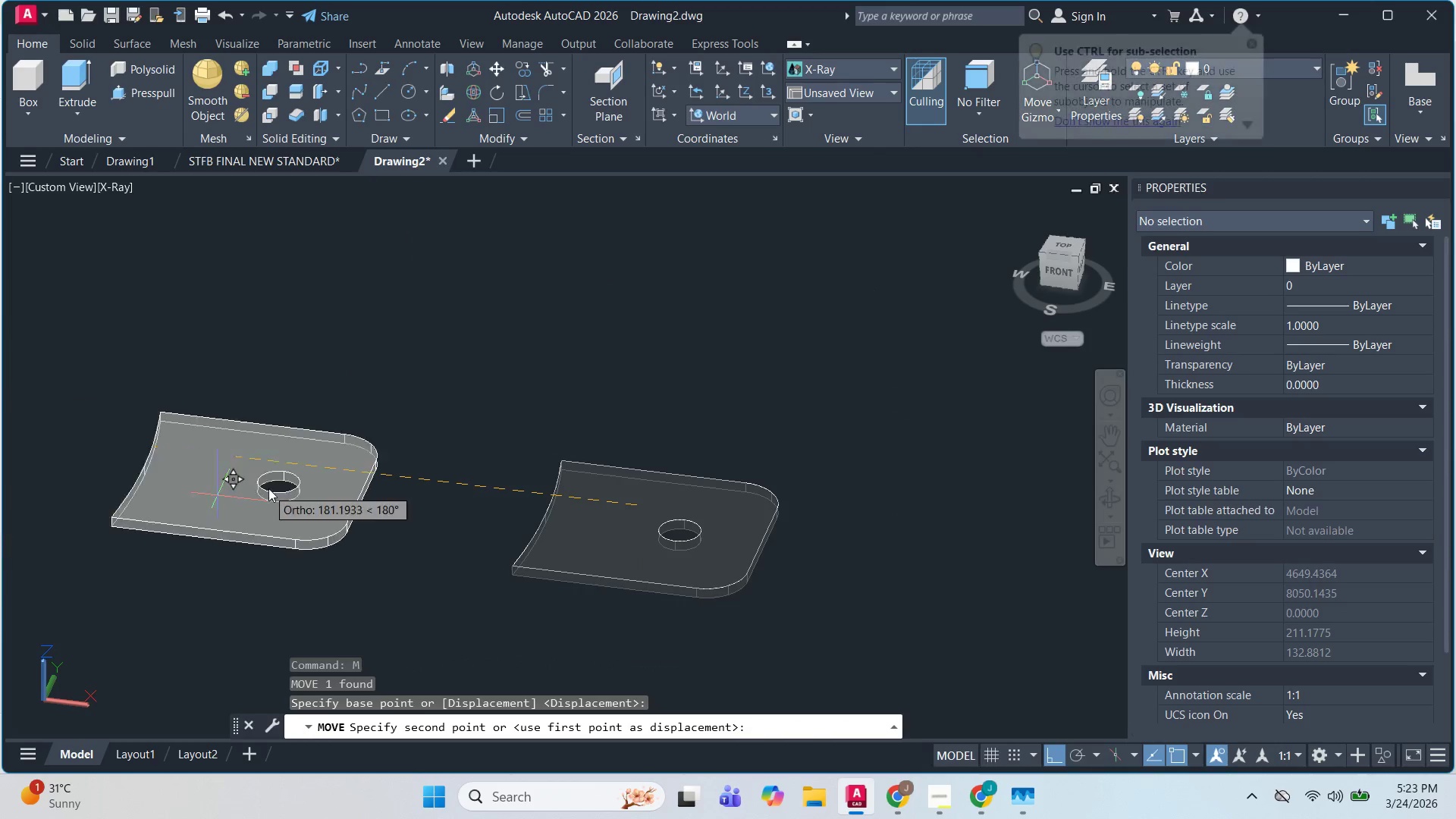 
left_click([260, 489])
 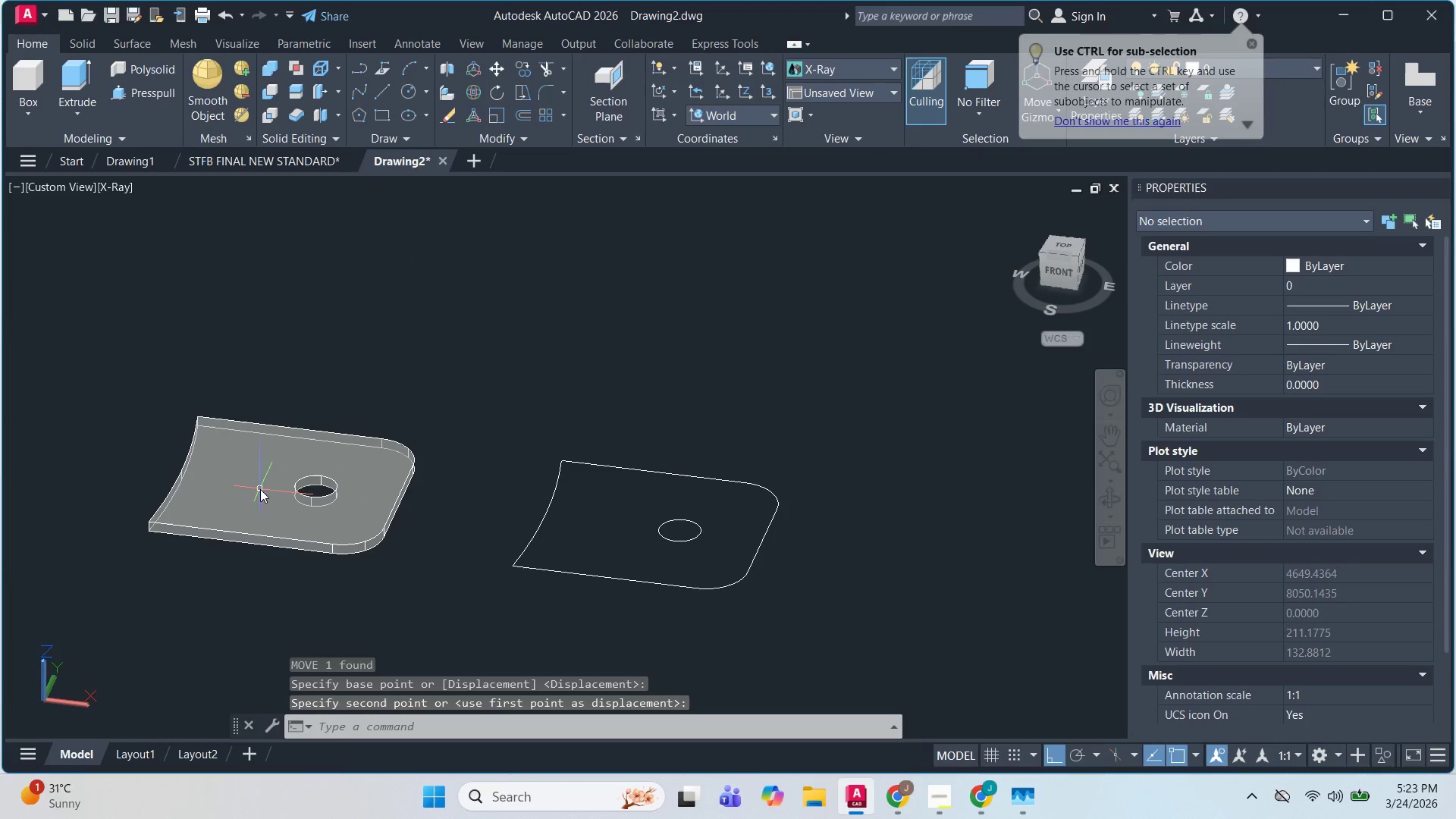 
key(Escape)
 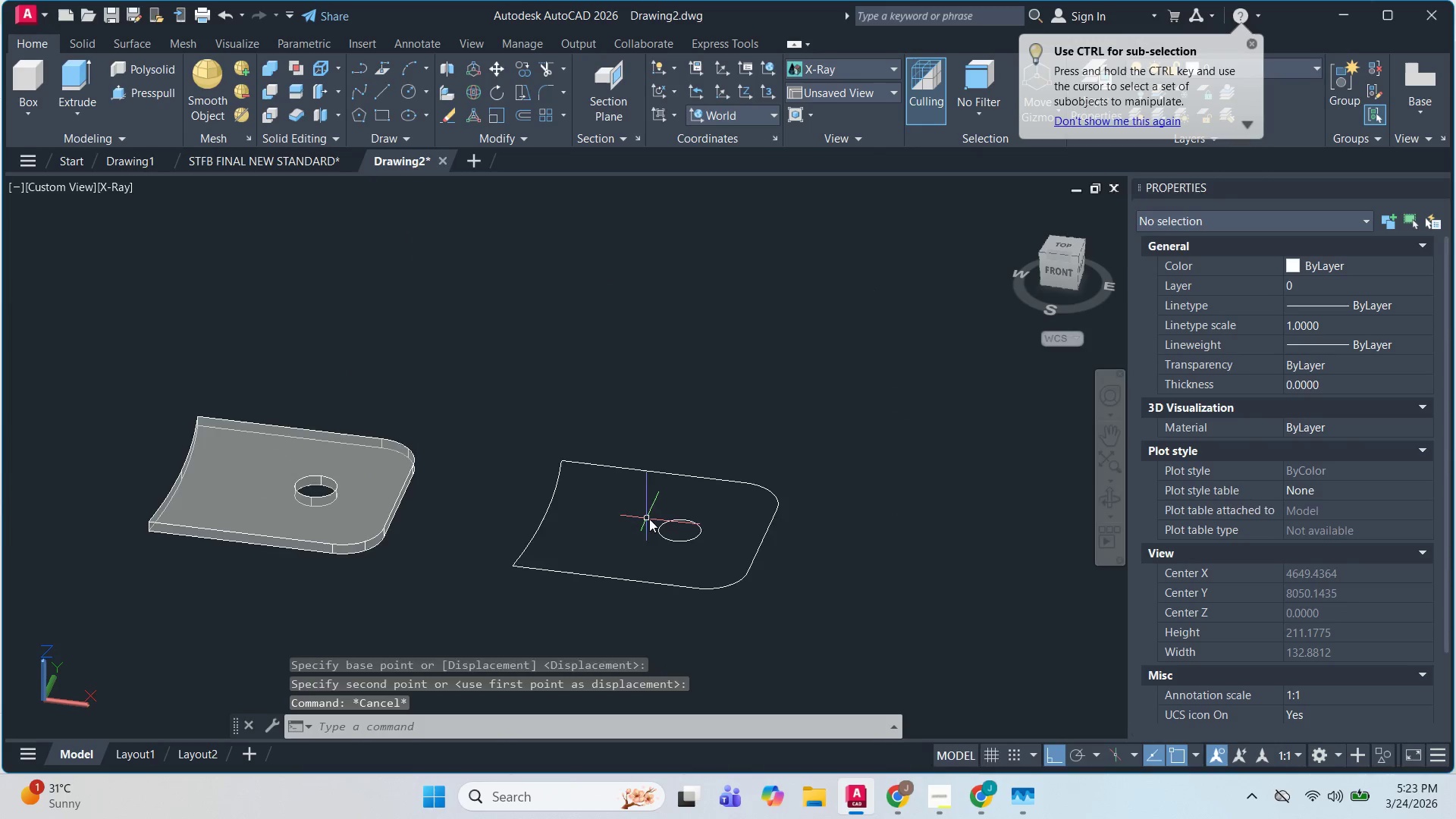 
key(Escape)
 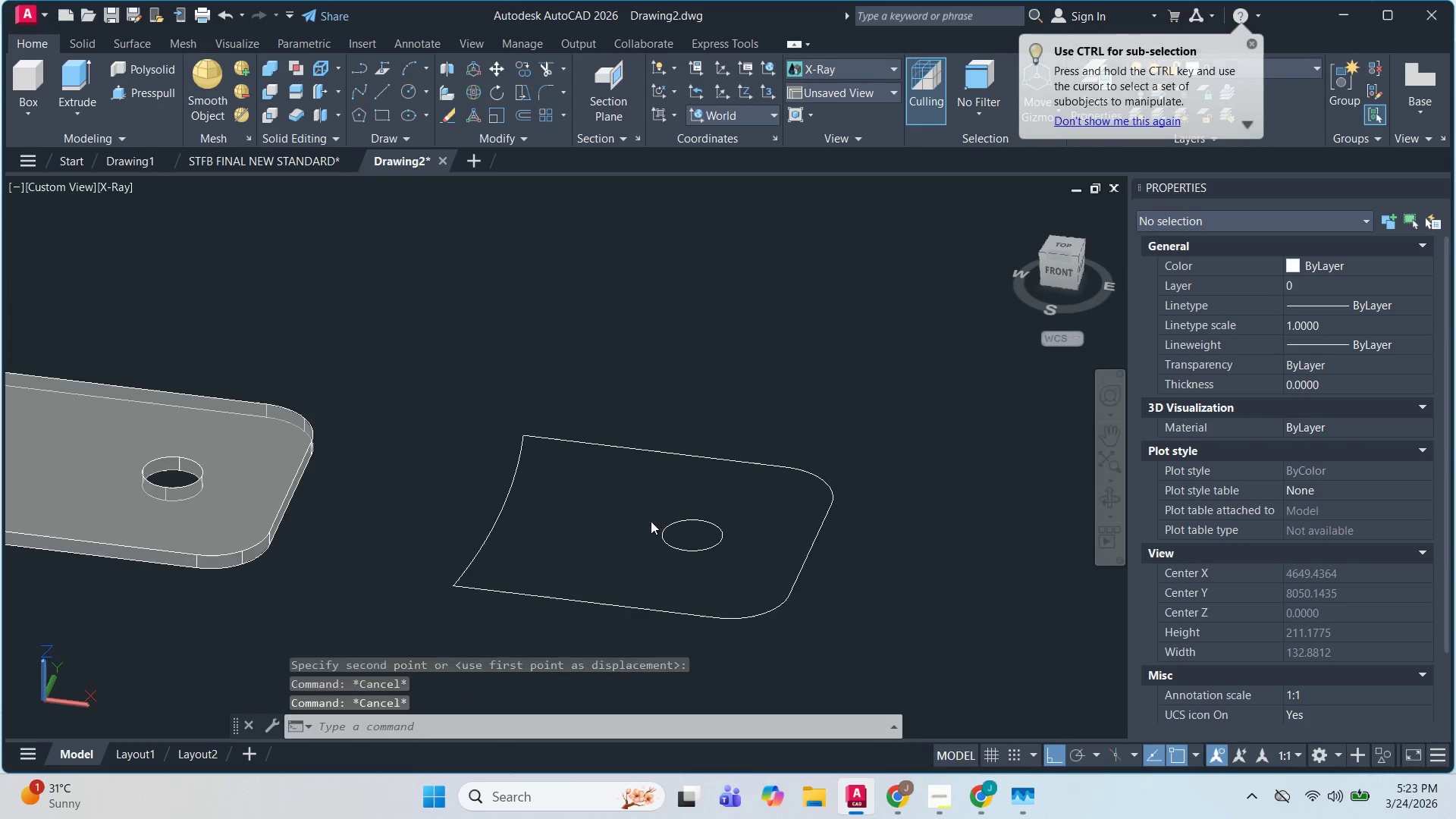 
scroll: coordinate [651, 521], scroll_direction: up, amount: 1.0
 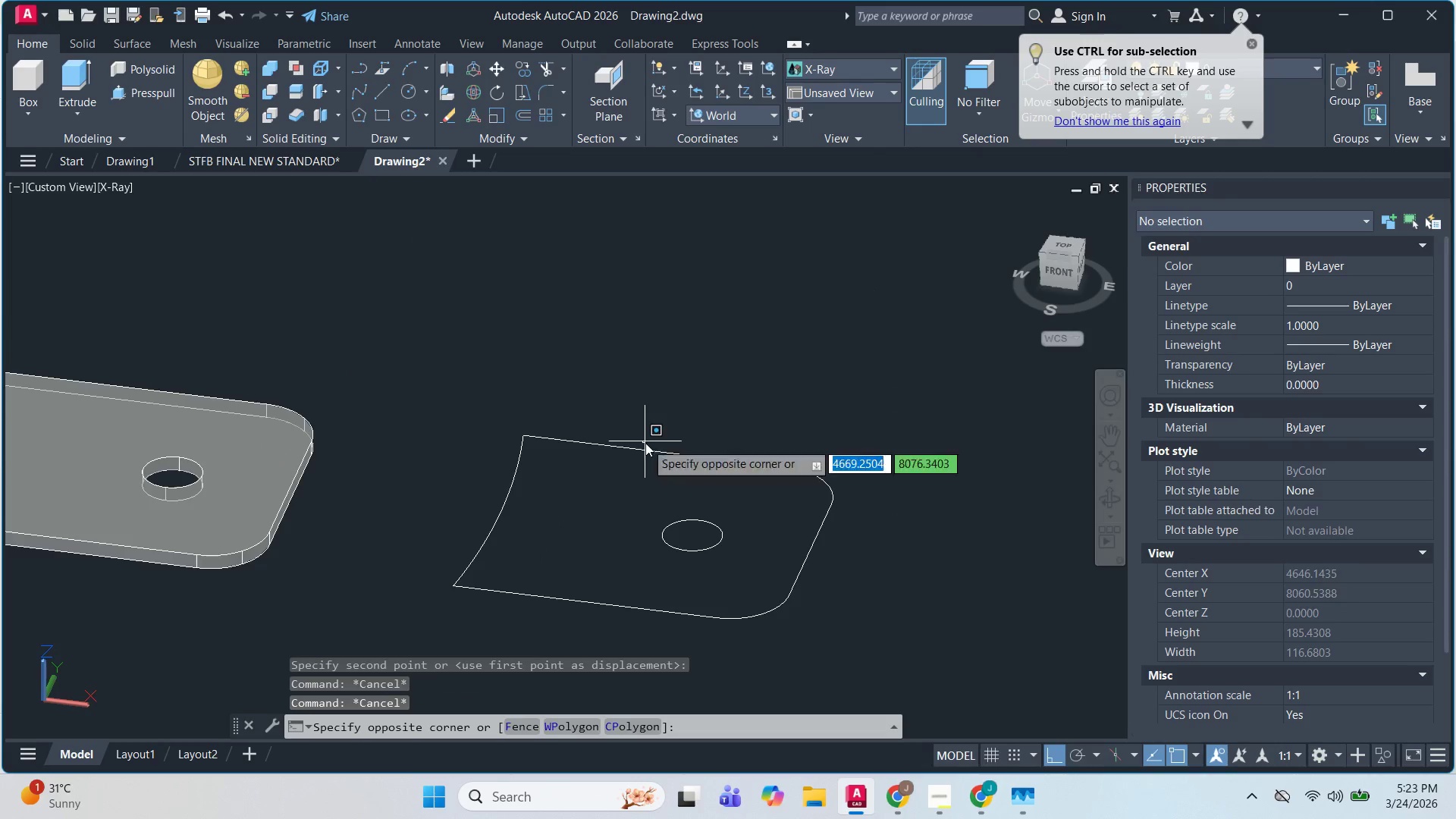 
double_click([620, 468])
 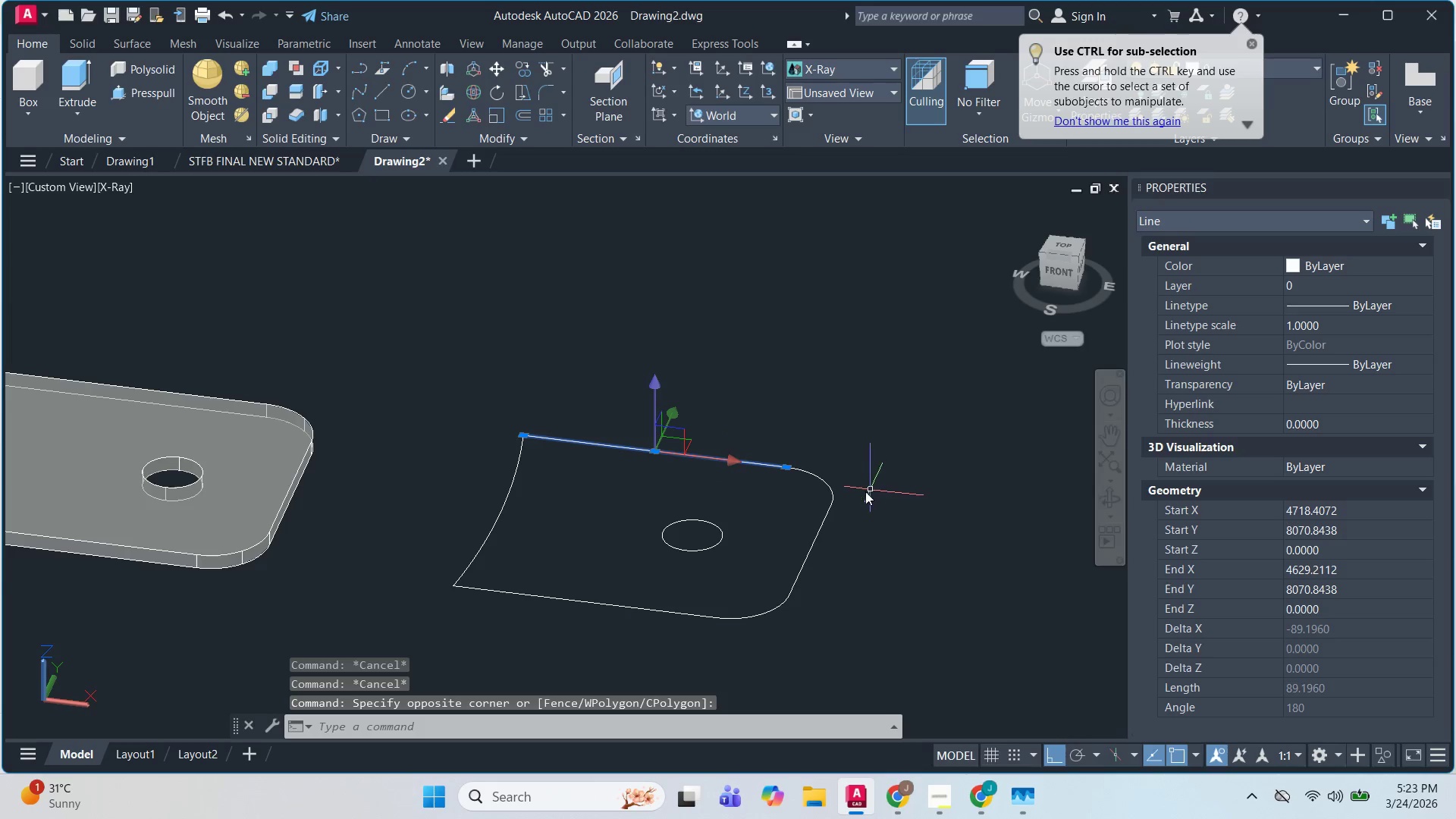 
key(Escape)
 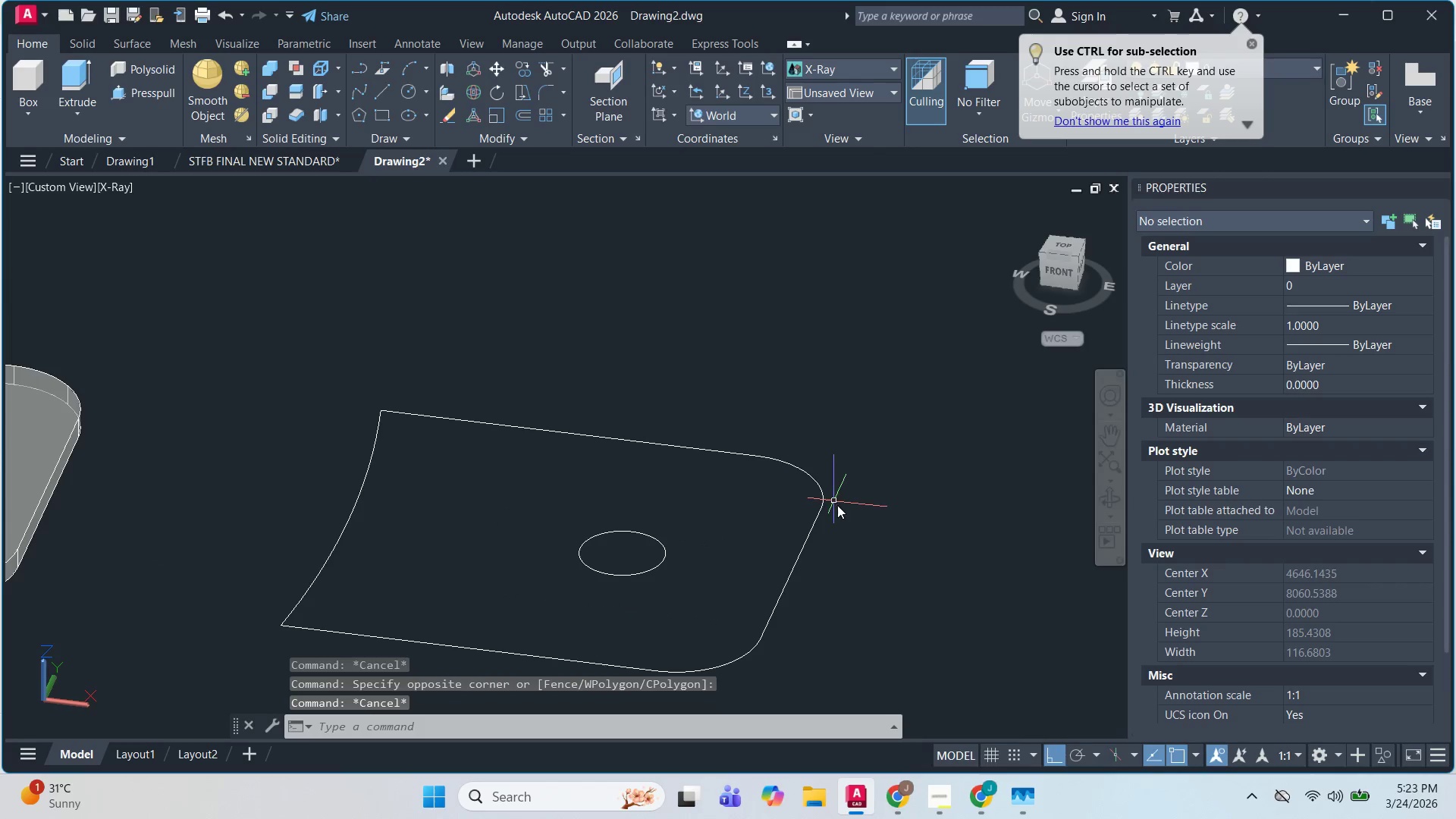 
scroll: coordinate [853, 495], scroll_direction: up, amount: 1.0
 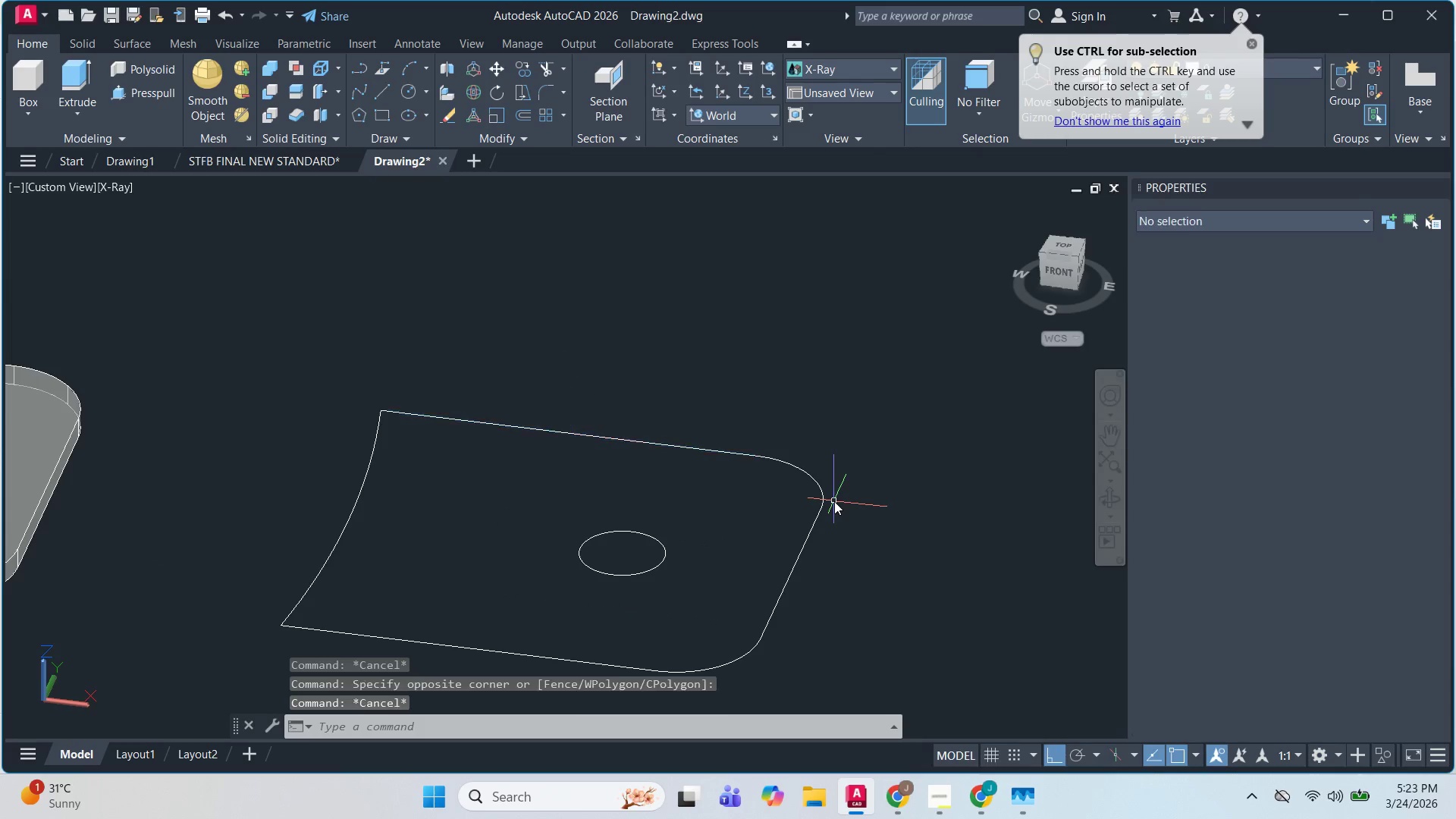 
key(Escape)
 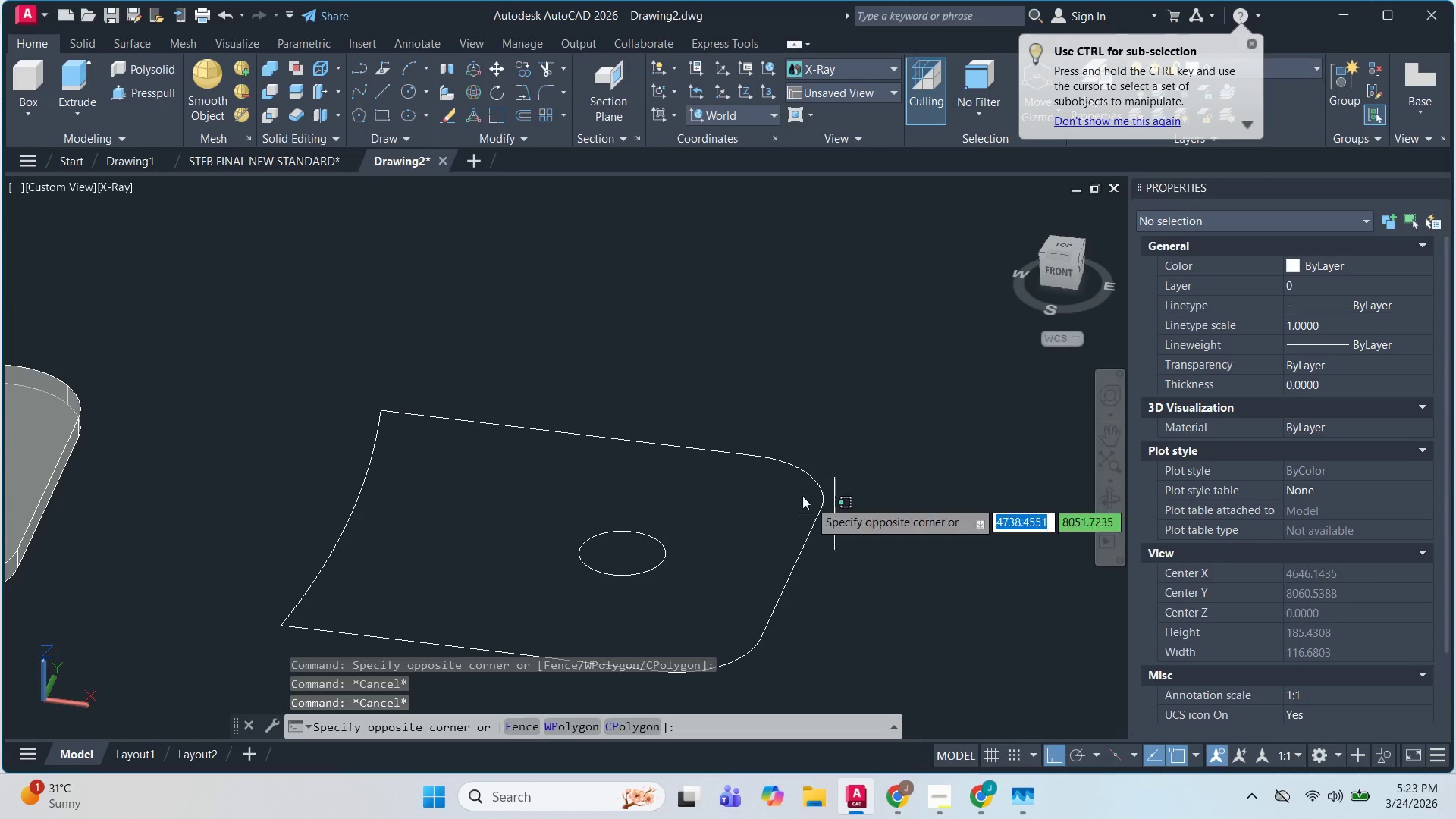 
double_click([714, 423])
 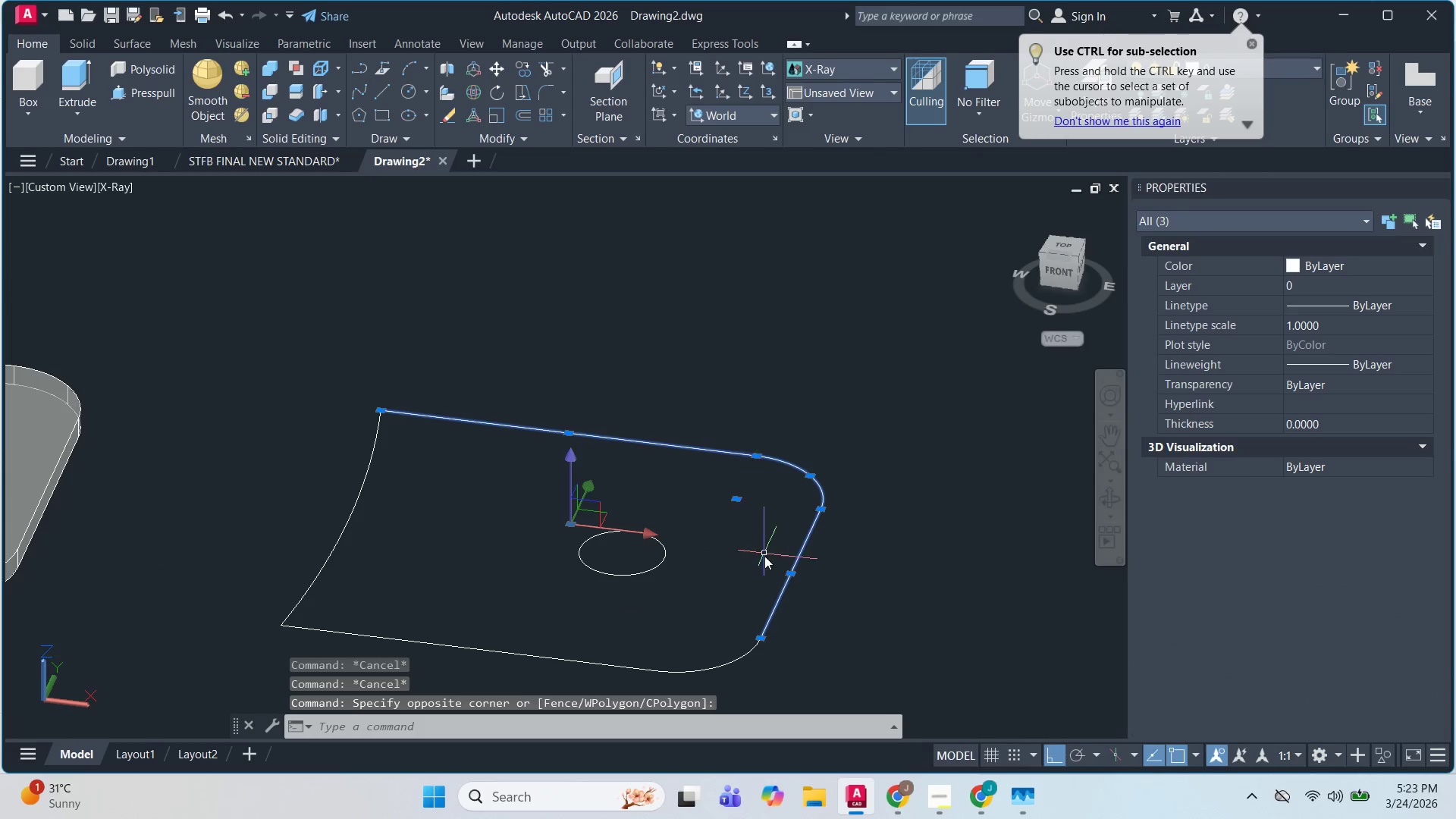 
hold_key(key=ShiftLeft, duration=0.38)
 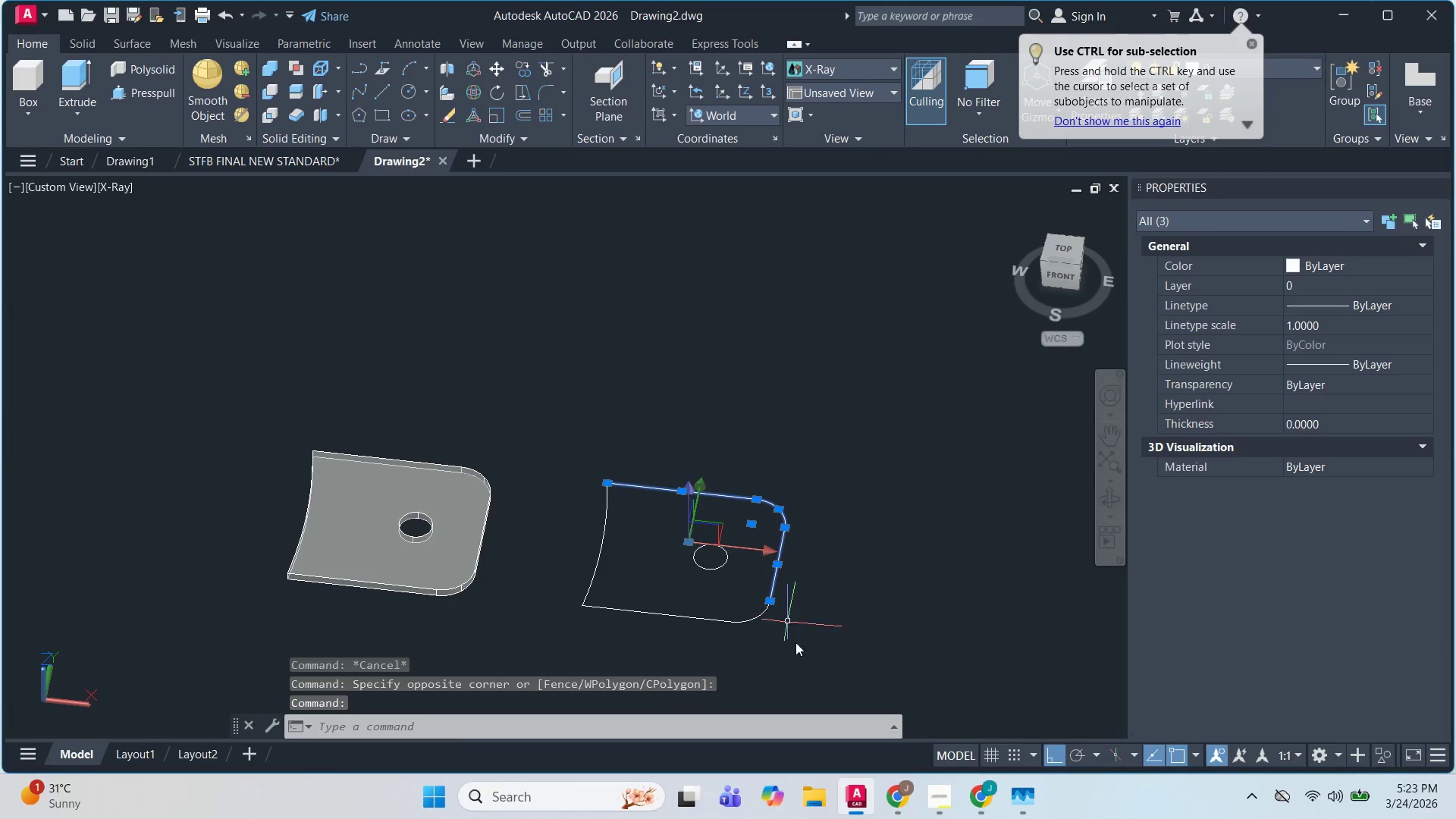 
scroll: coordinate [764, 554], scroll_direction: down, amount: 2.0
 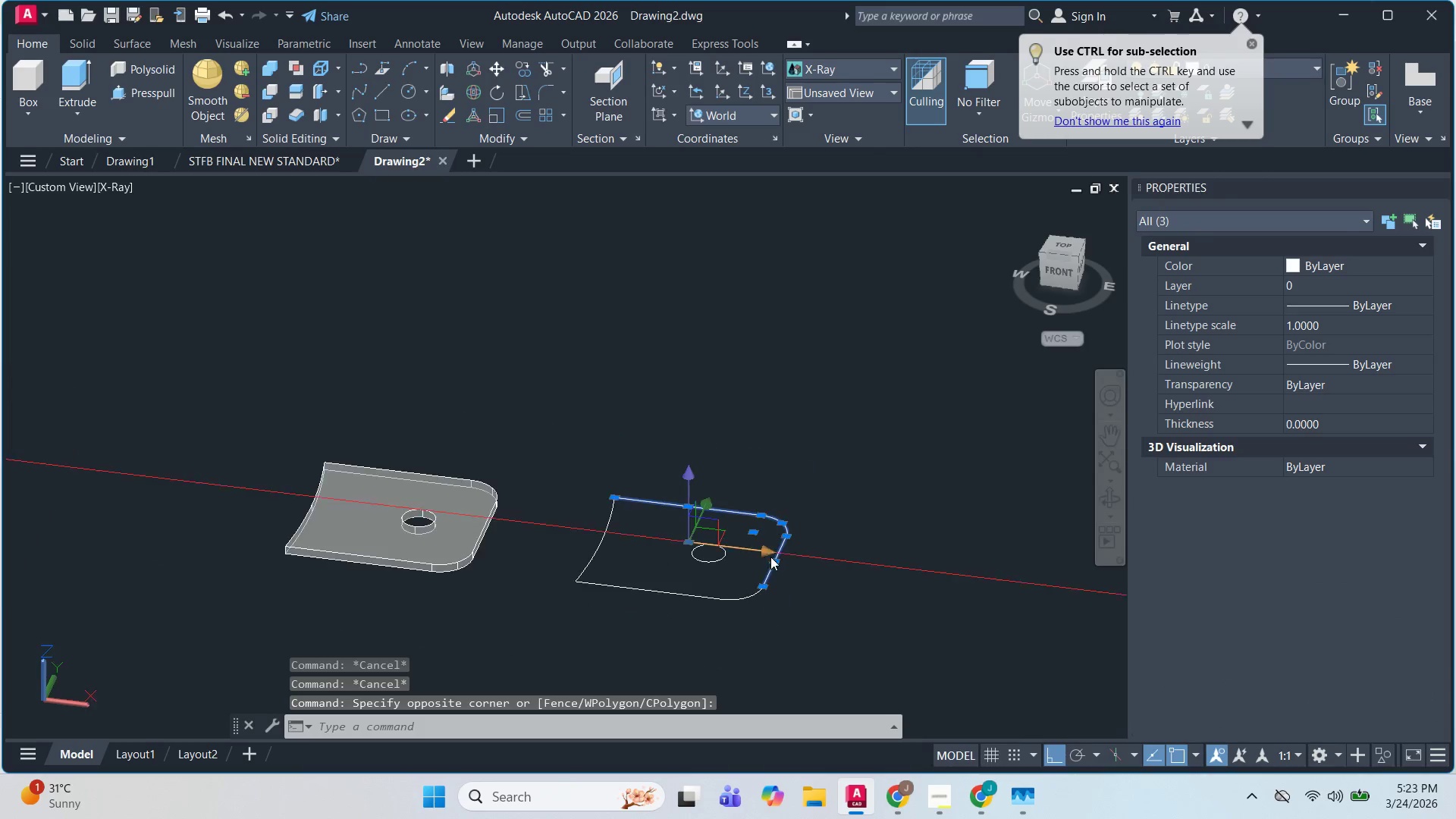 
left_click_drag(start_coordinate=[799, 663], to_coordinate=[799, 658])
 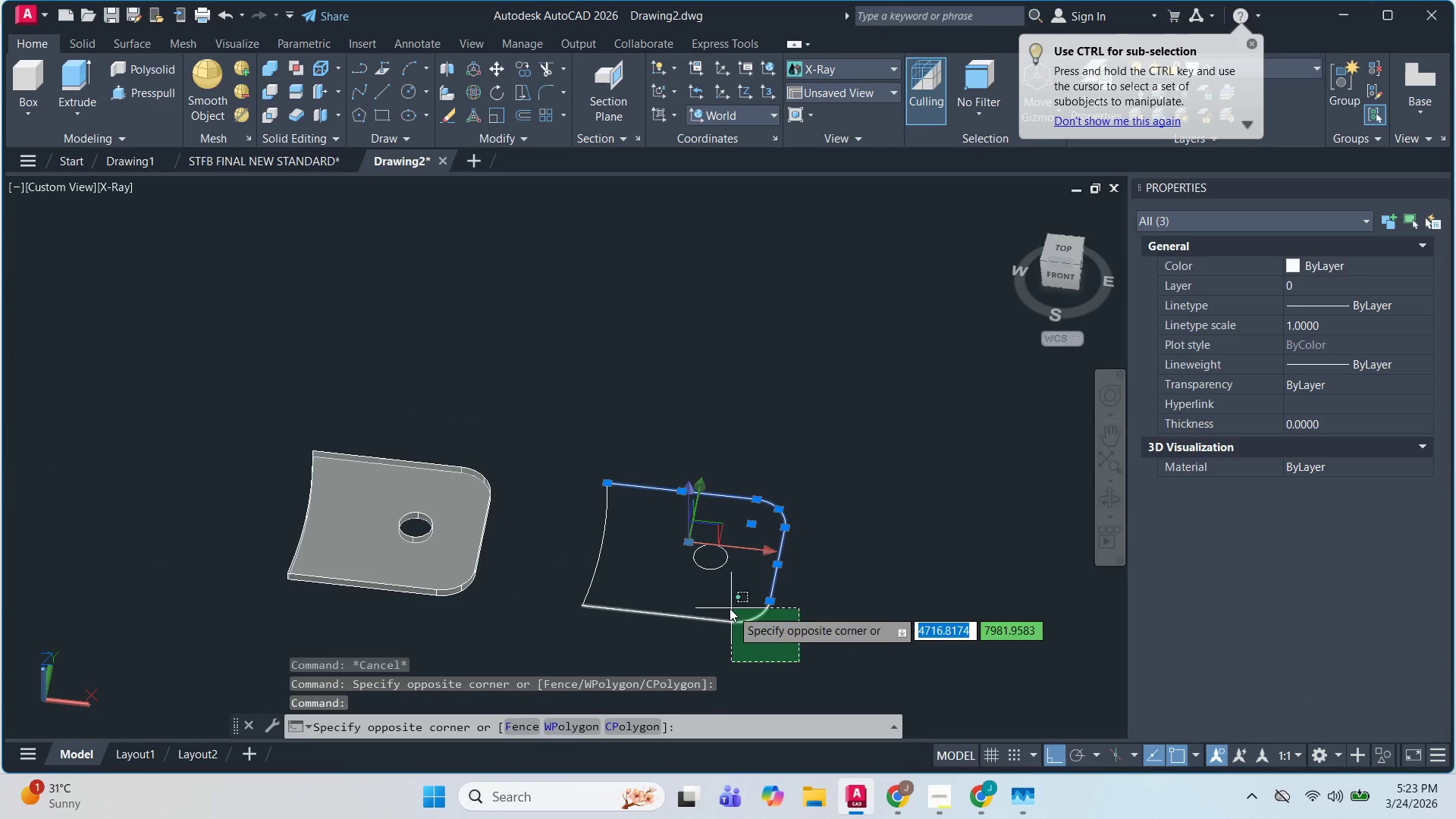 
double_click([721, 604])
 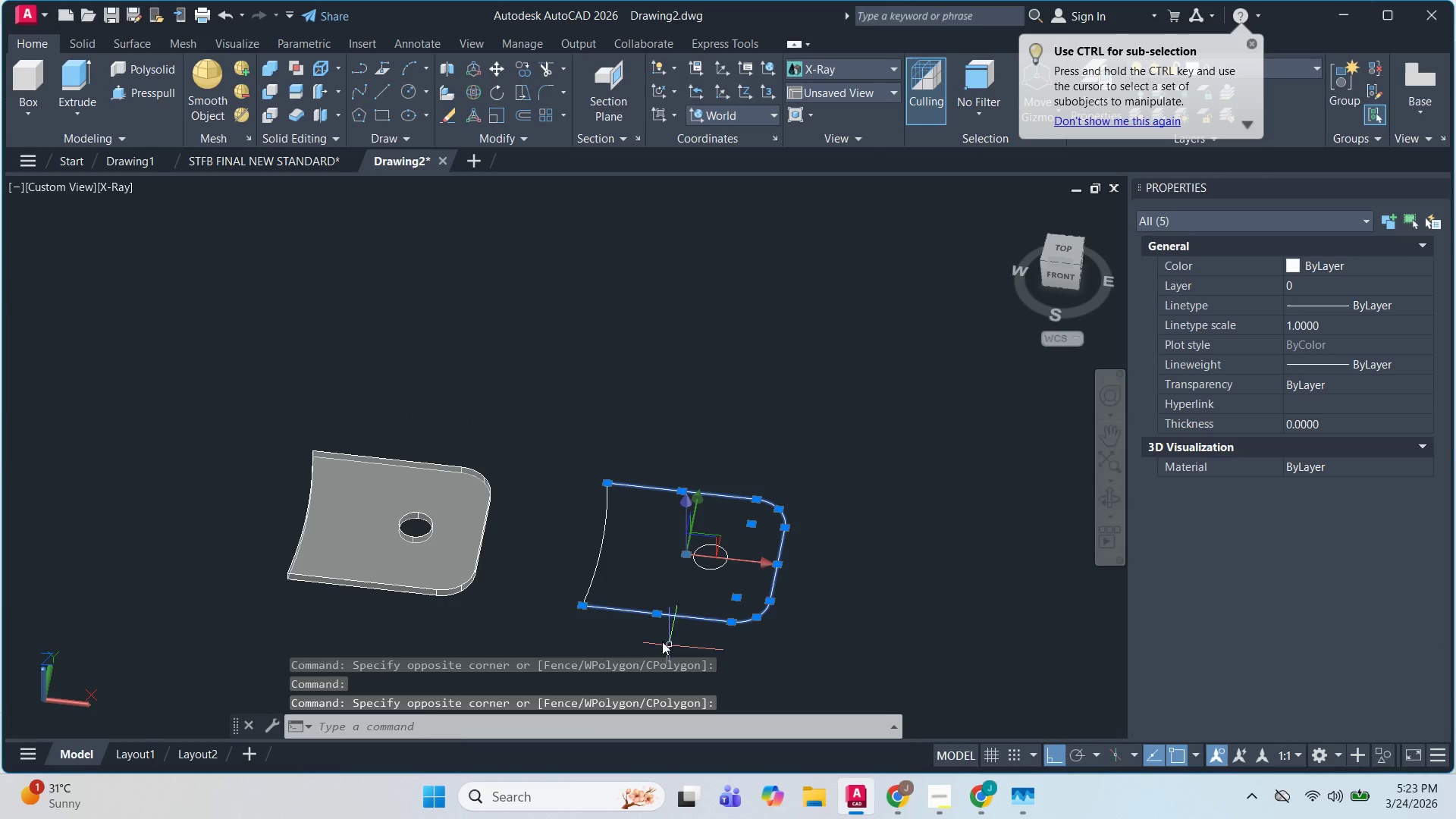 
left_click_drag(start_coordinate=[635, 632], to_coordinate=[634, 628])
 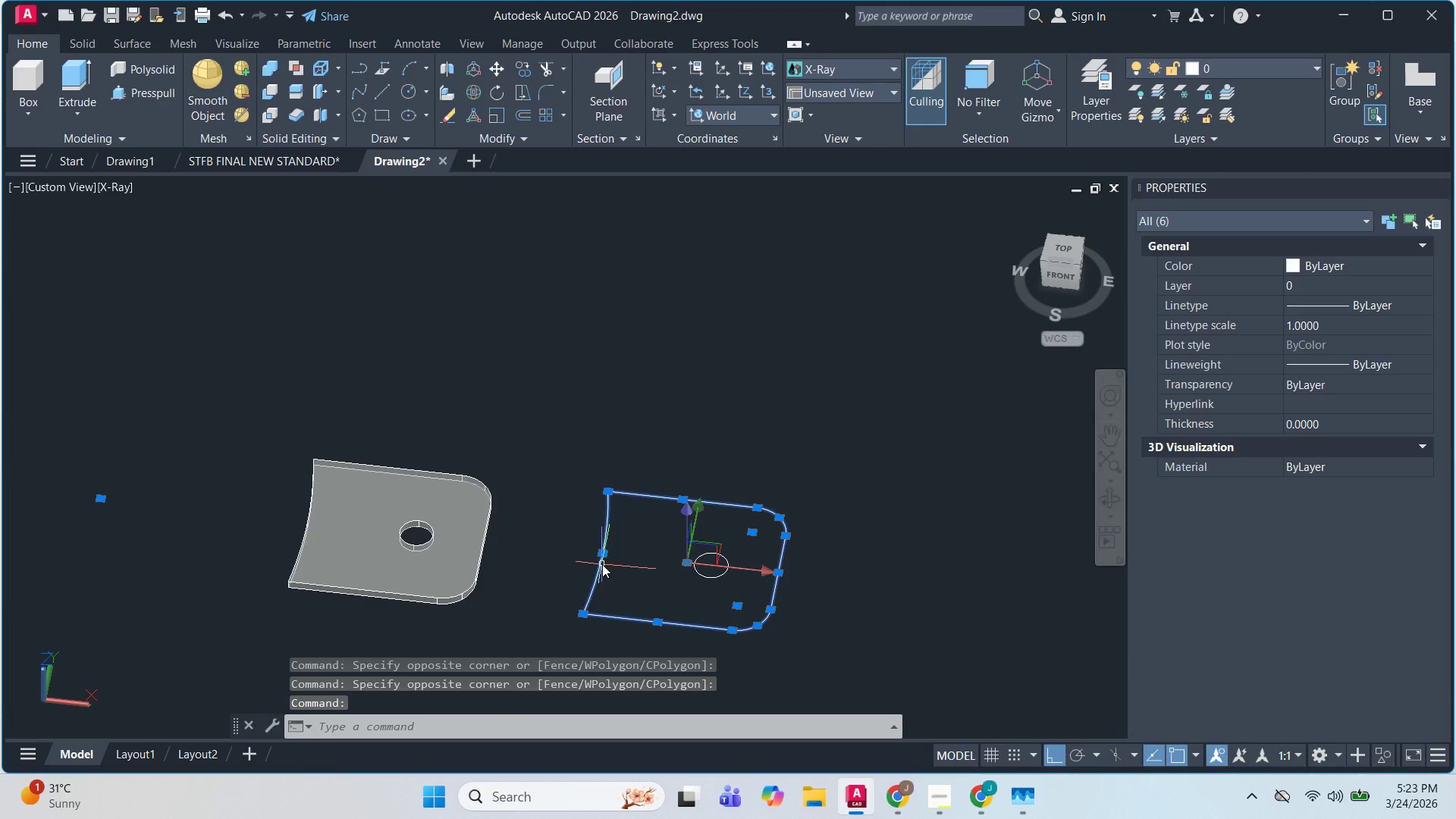 
type(JO)
 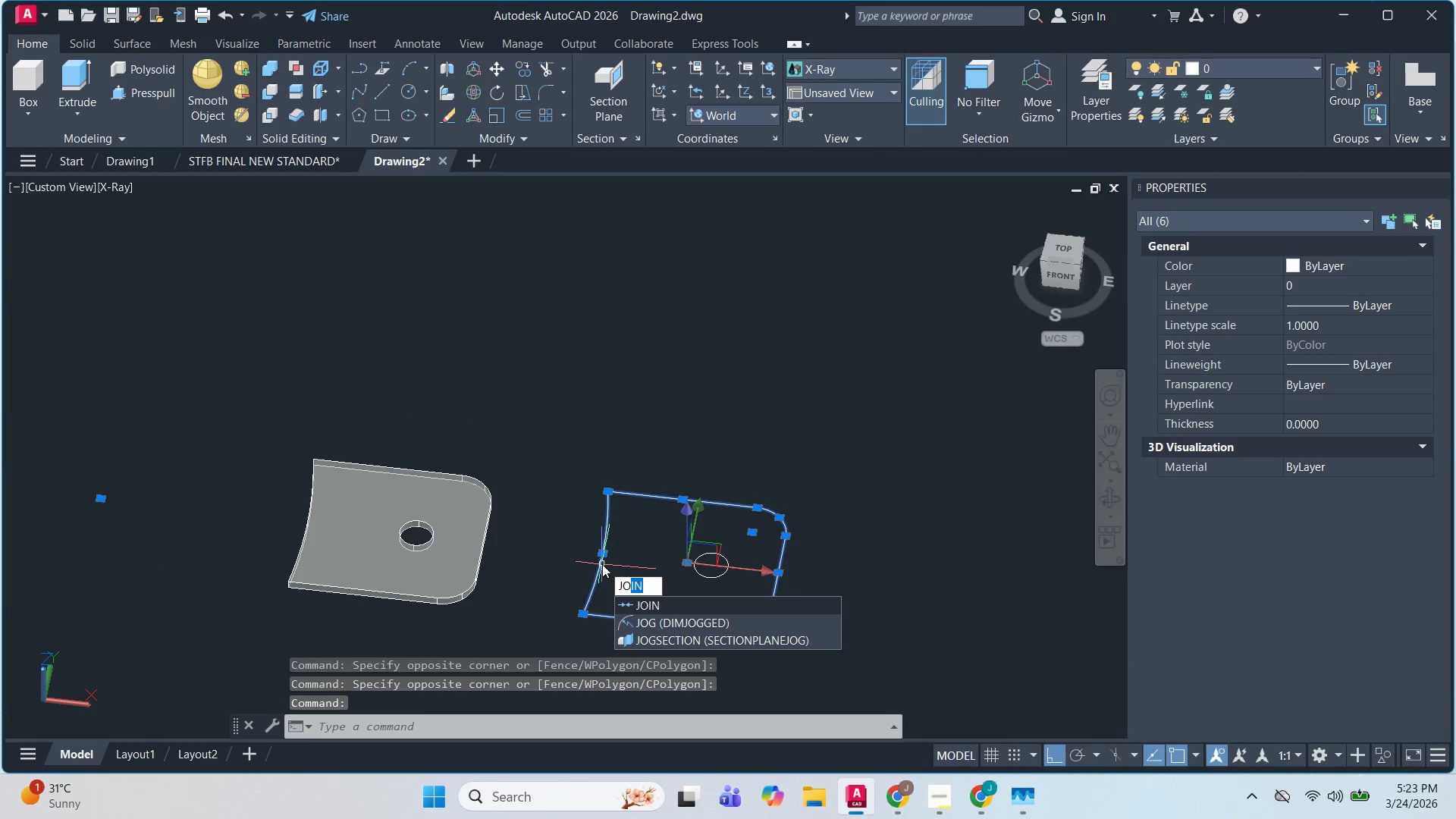 
key(Enter)
 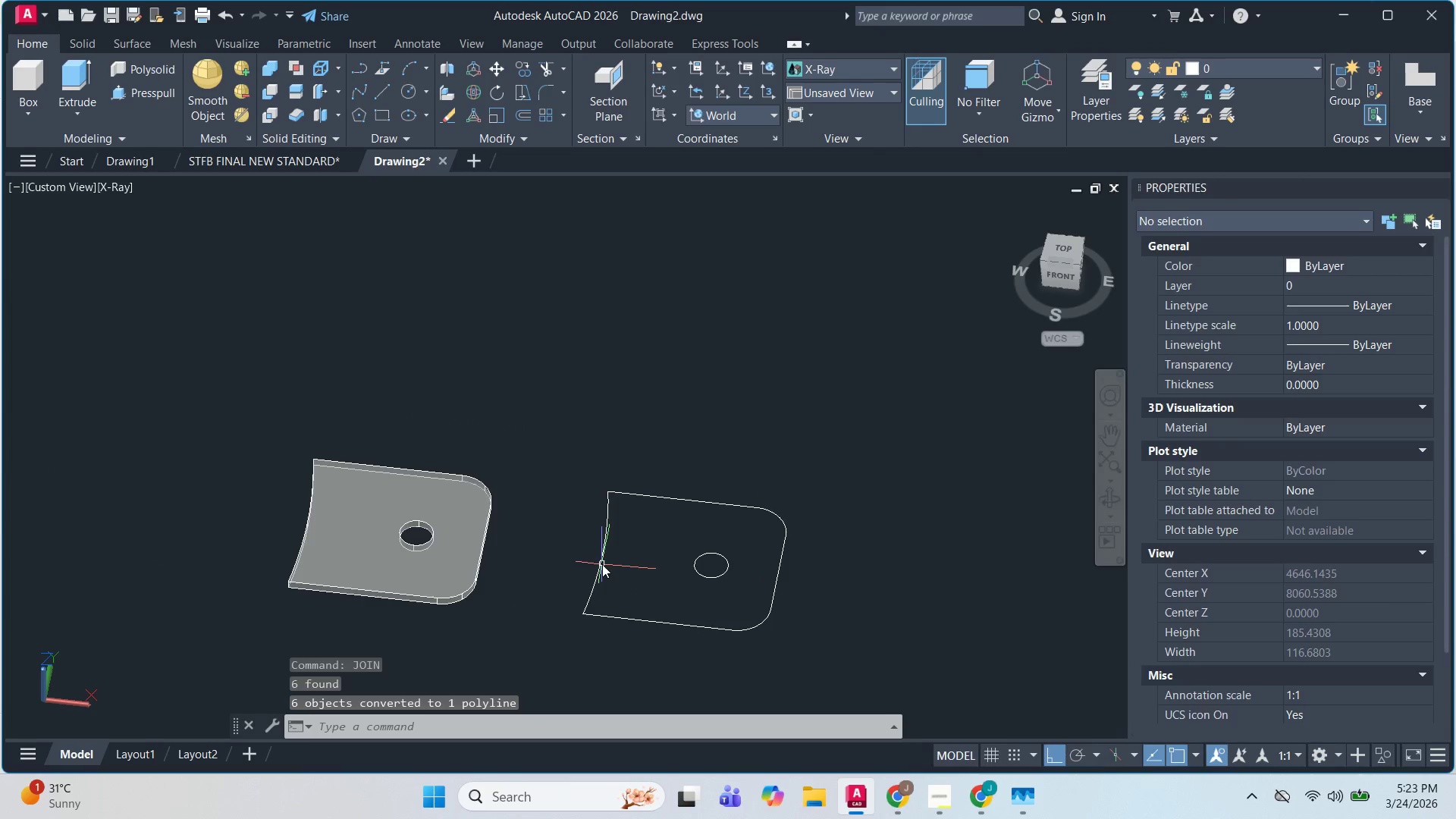 
left_click([602, 564])
 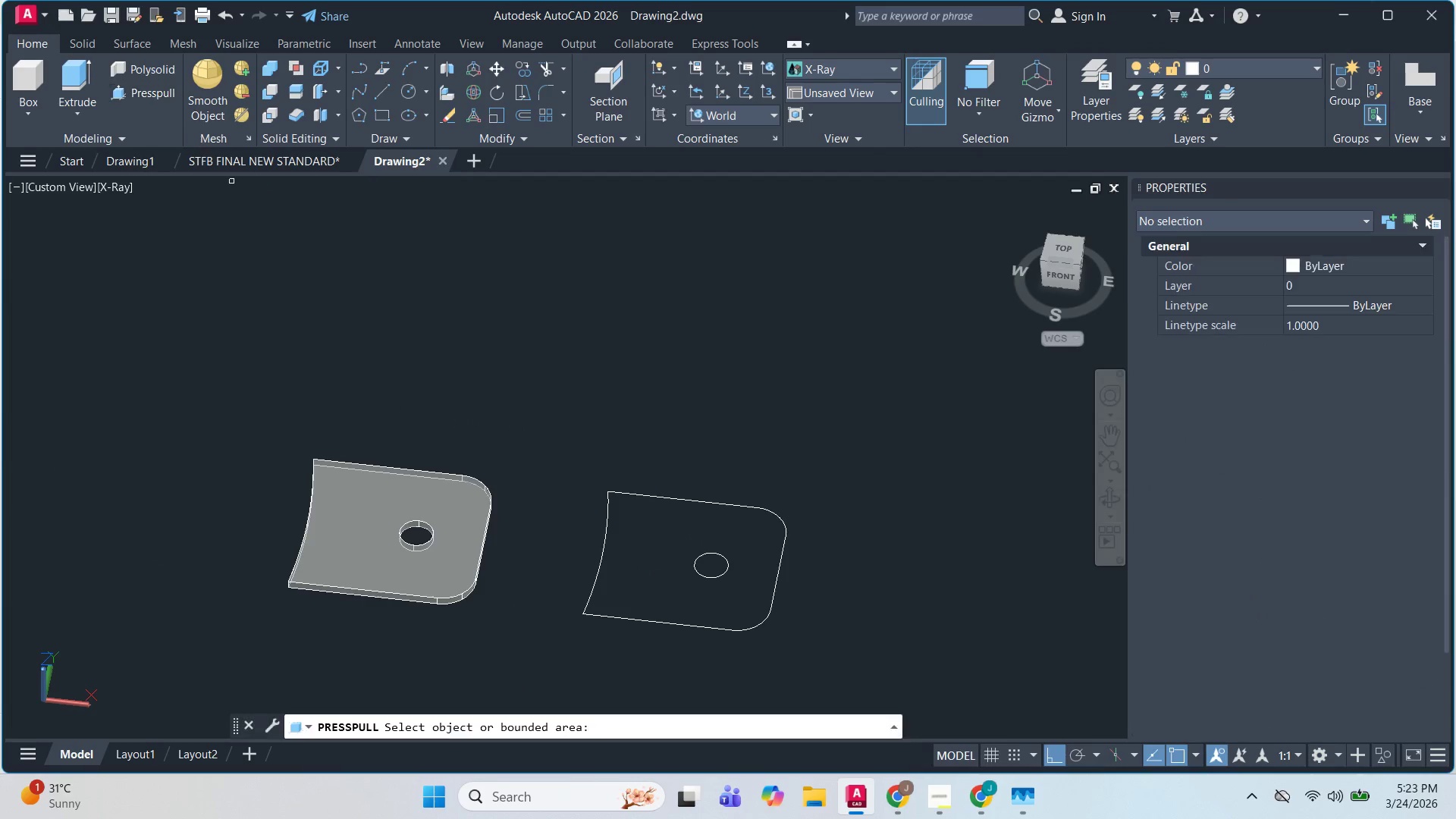 
left_click([684, 500])
 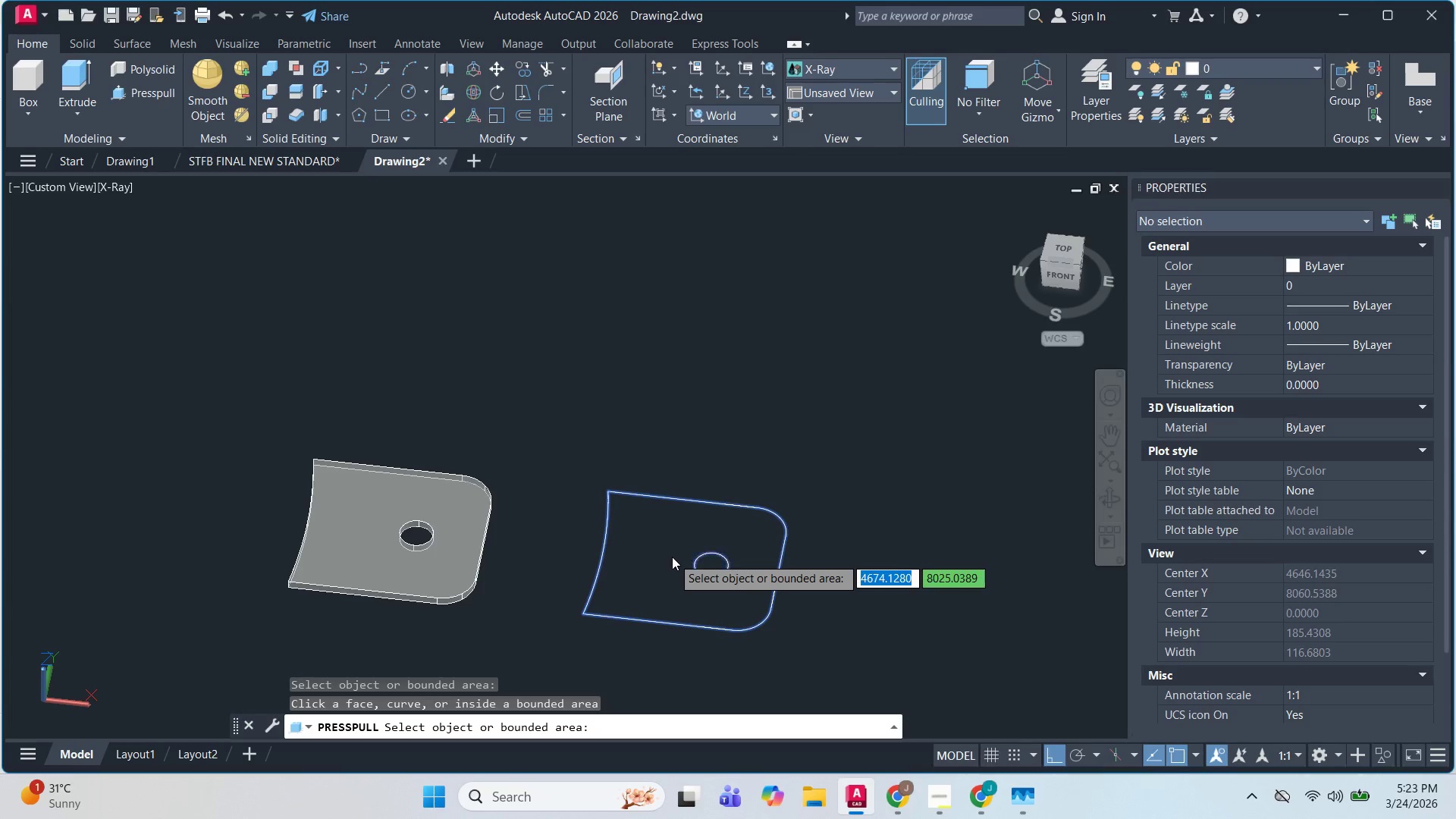 
key(Escape)
 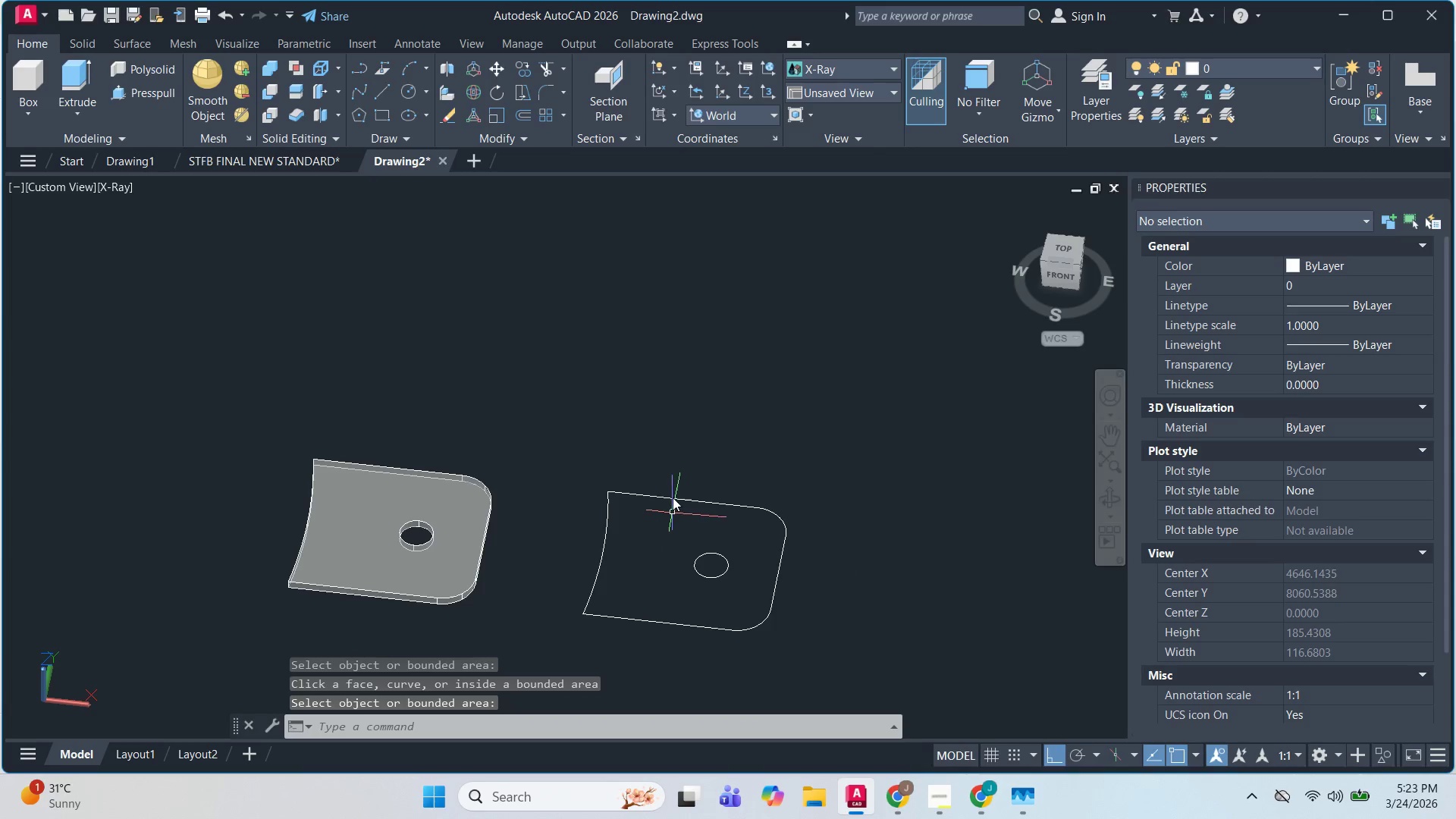 
key(Escape)
 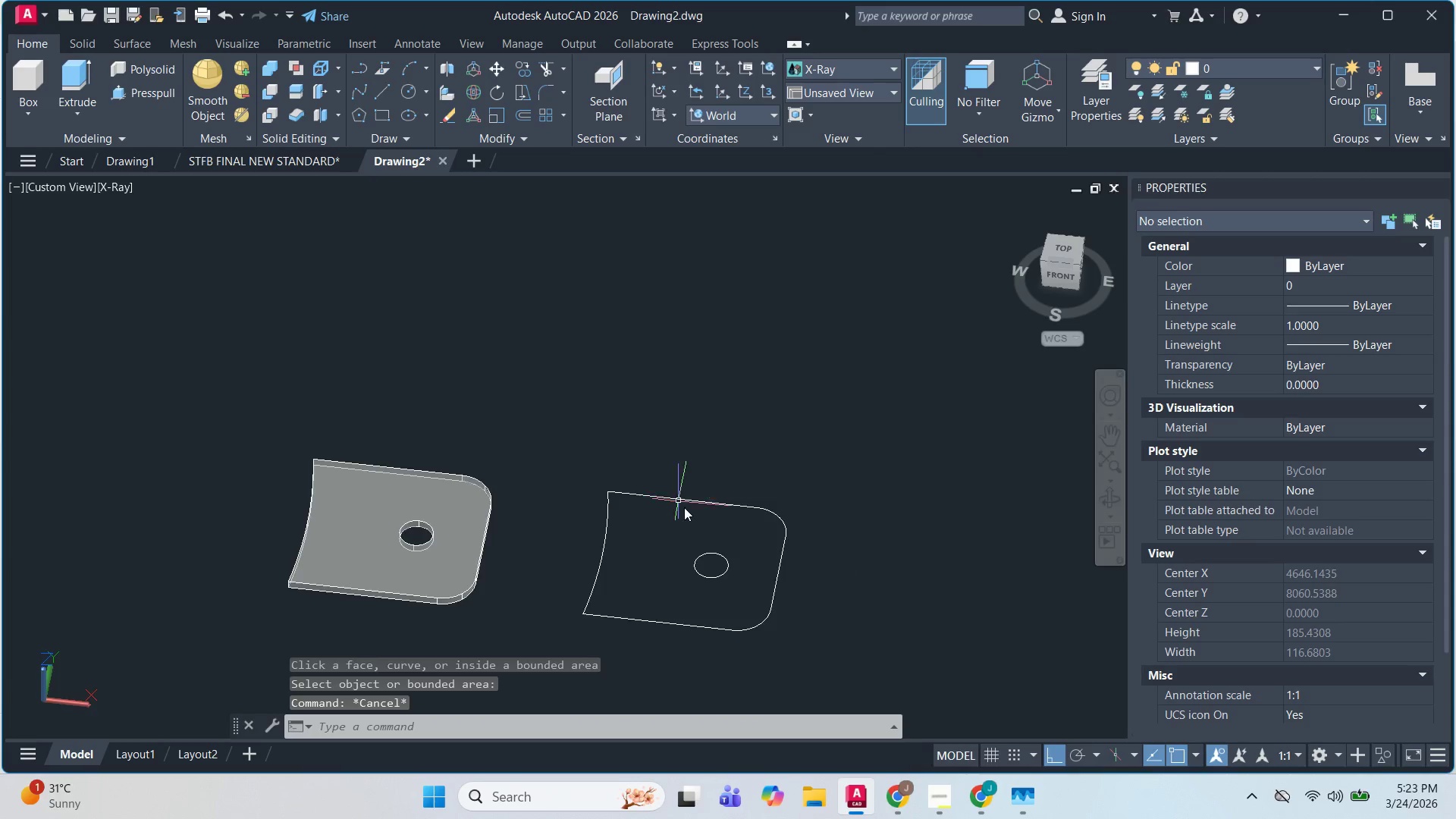 
scroll: coordinate [686, 507], scroll_direction: up, amount: 2.0
 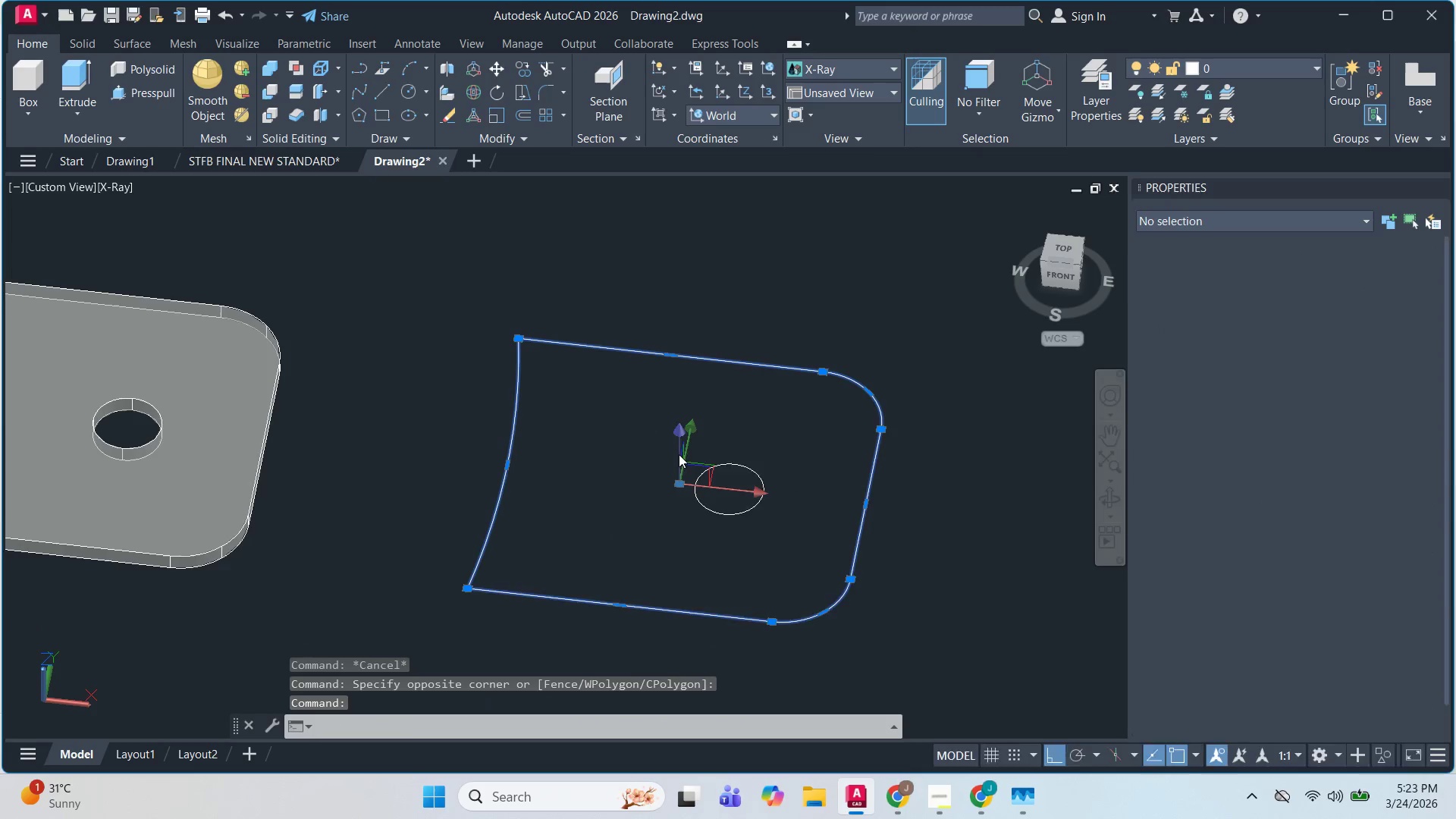 
key(O)
 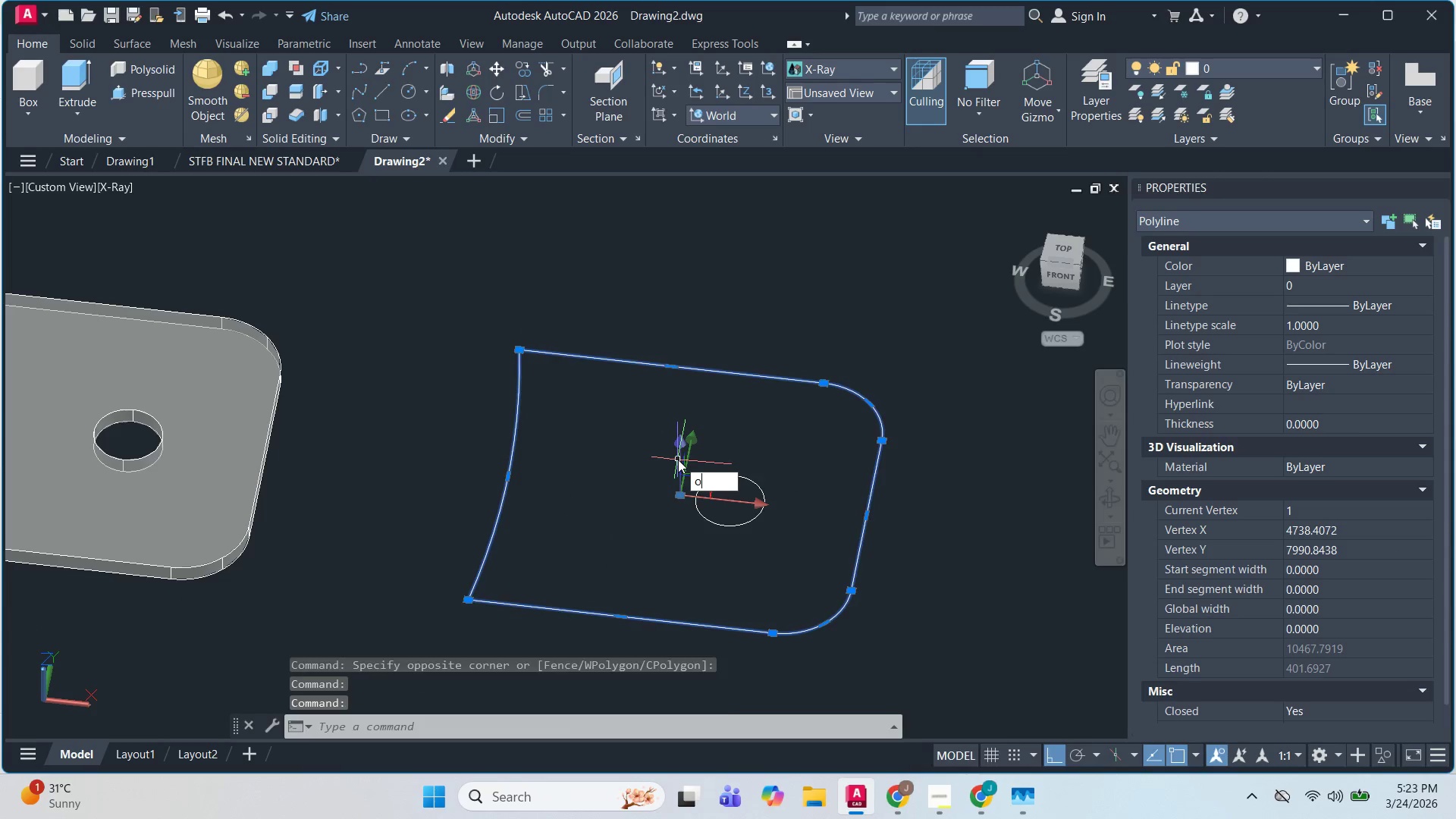 
key(Space)
 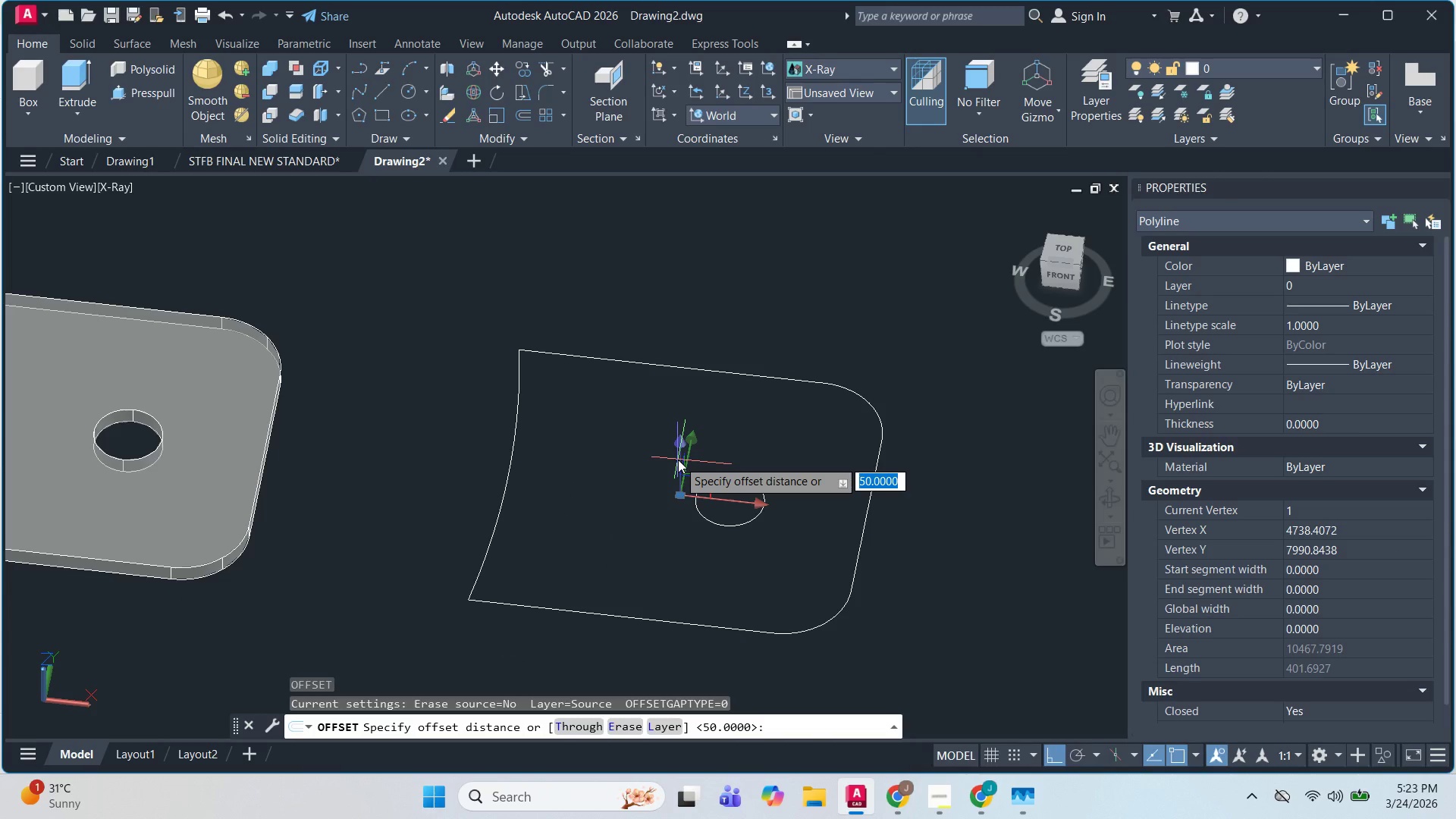 
key(Numpad5)
 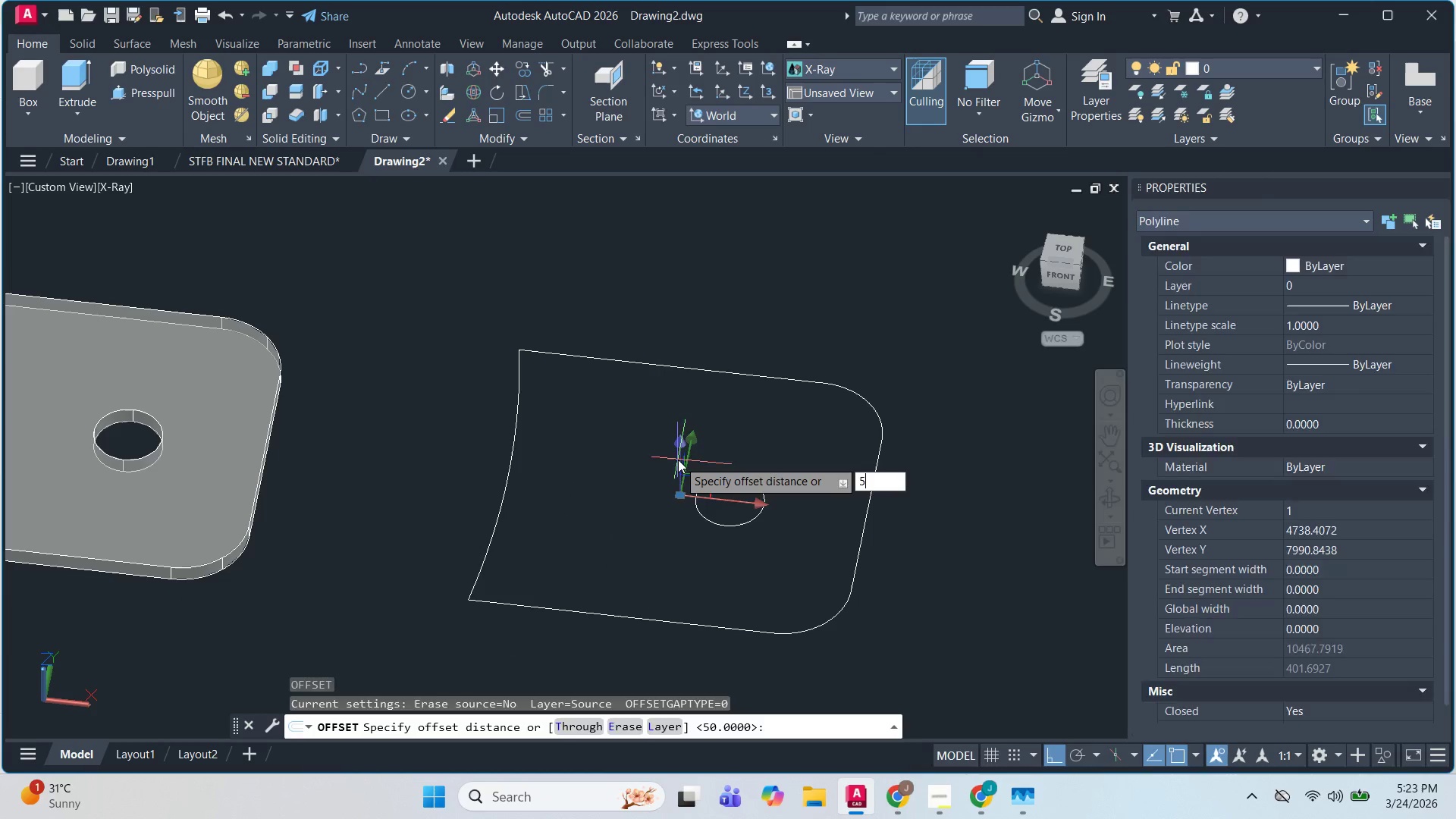 
key(NumpadEnter)
 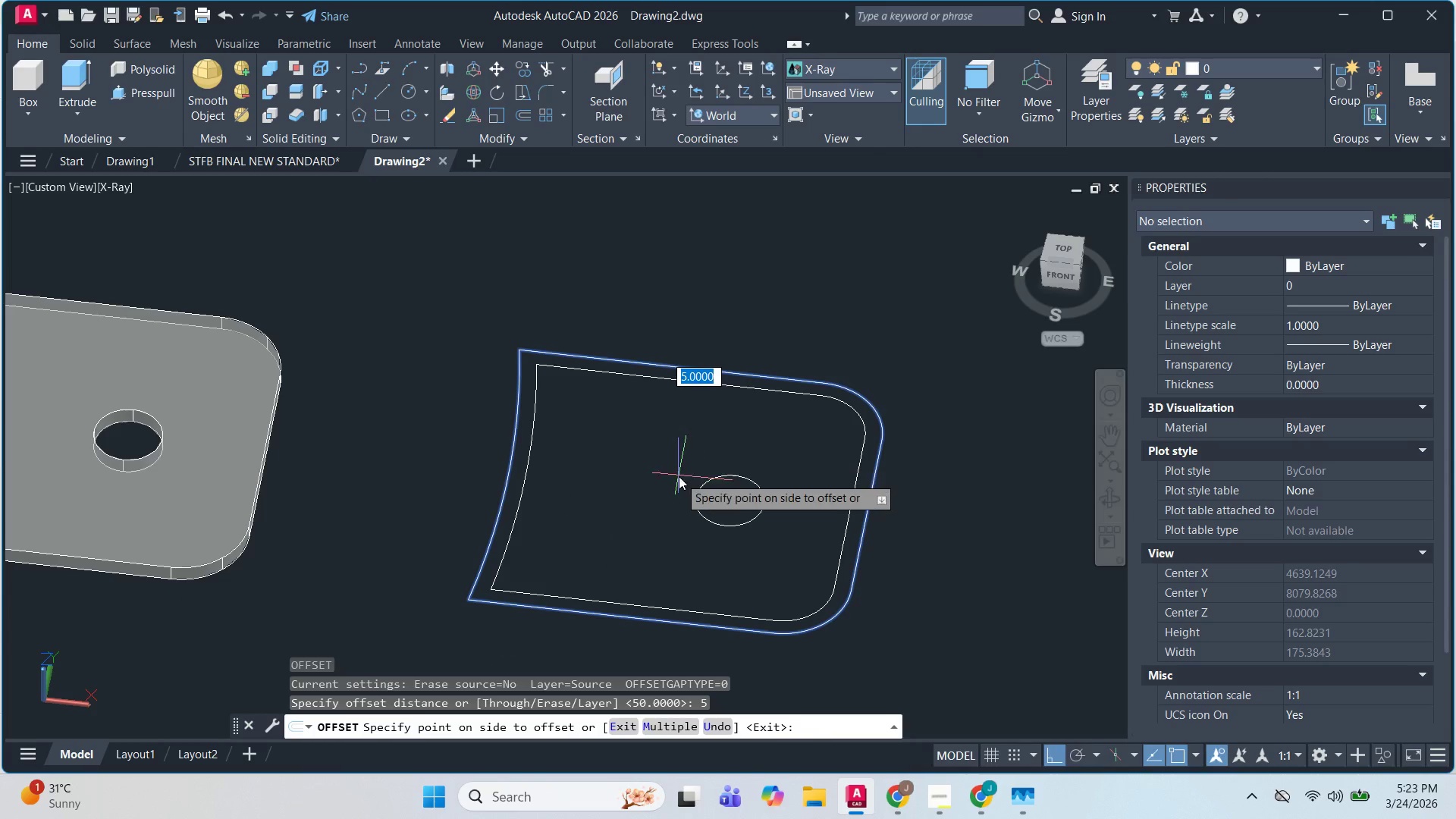 
left_click([679, 476])
 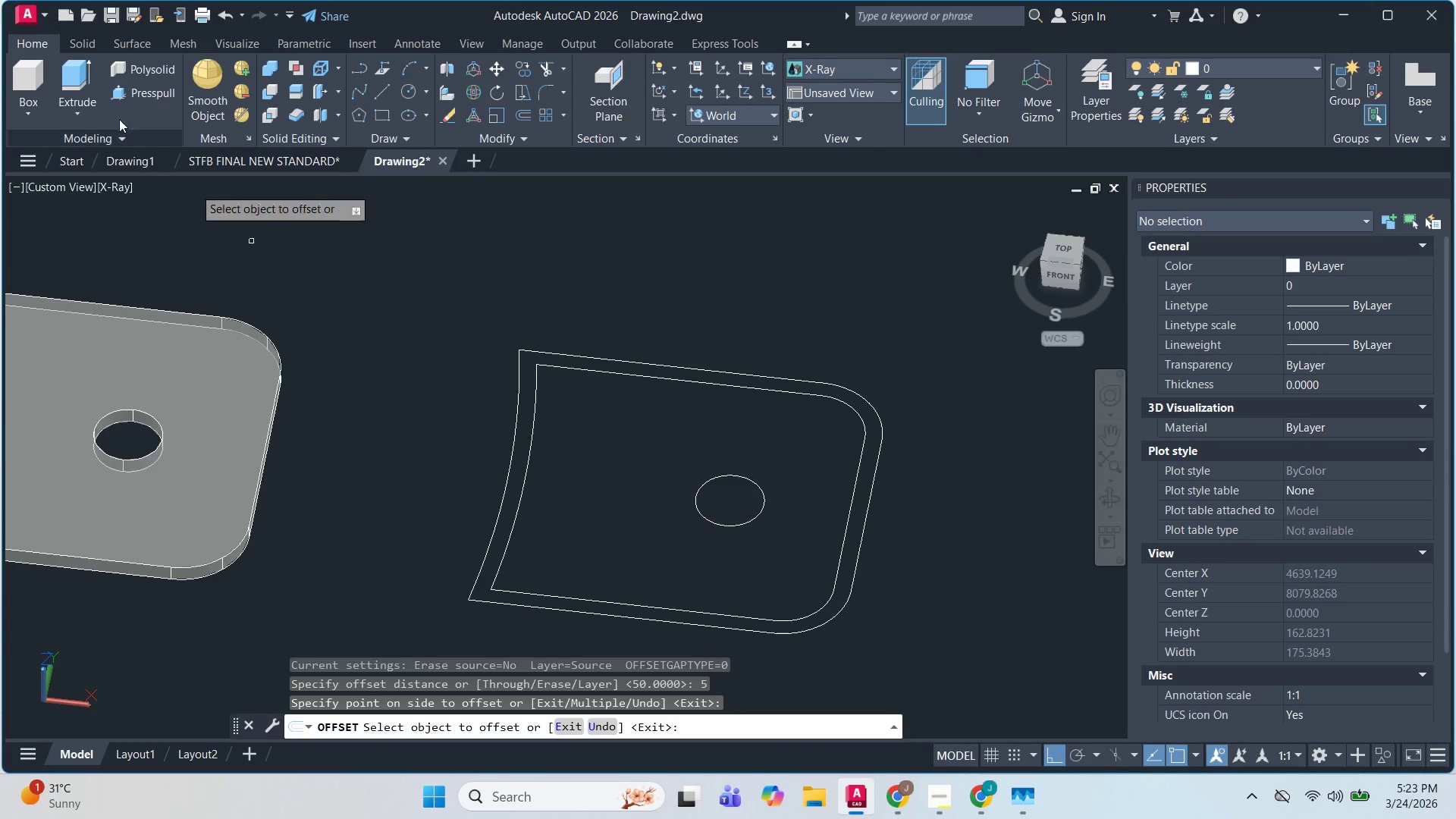 
key(Escape)
 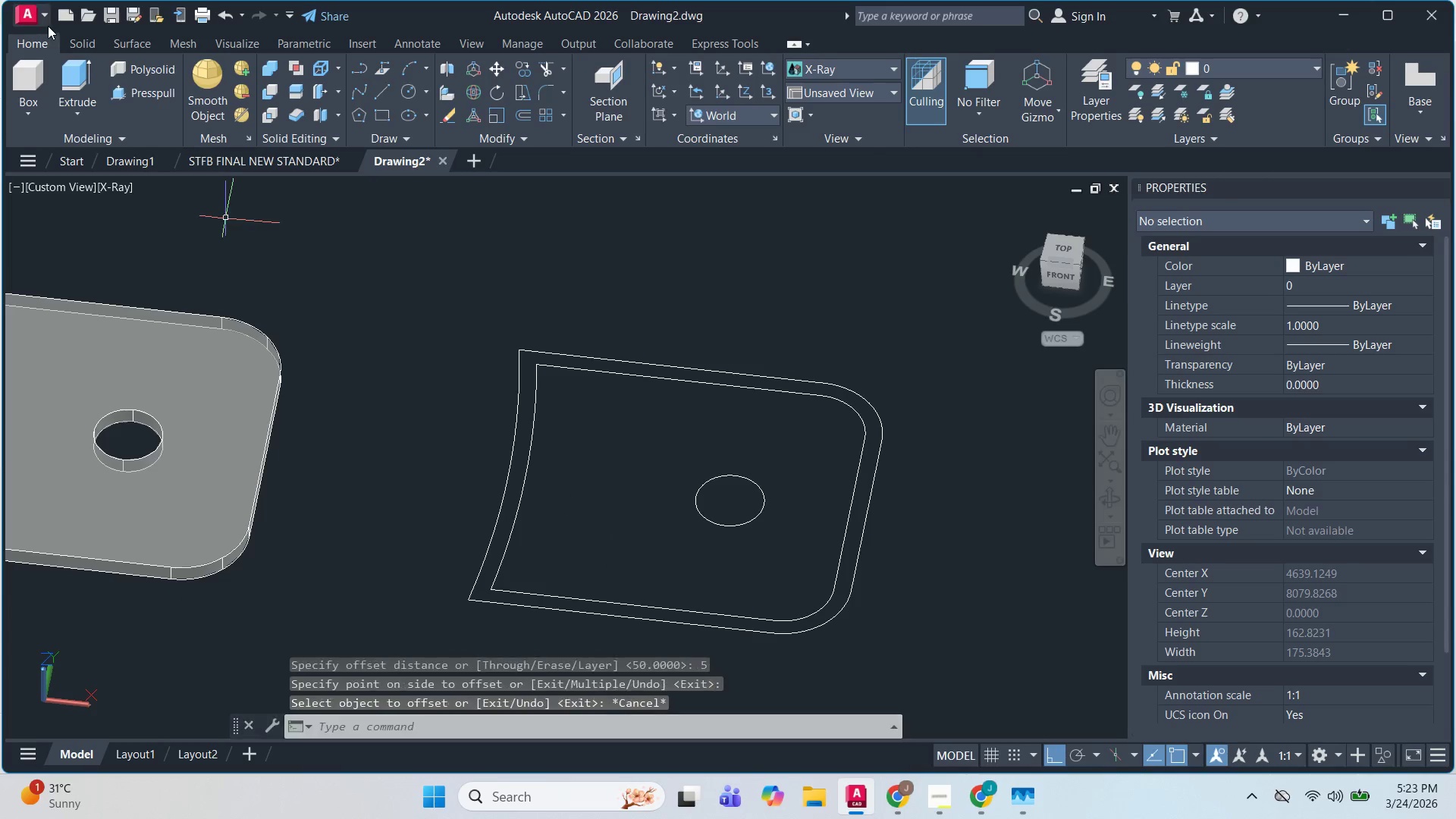 
key(Escape)
 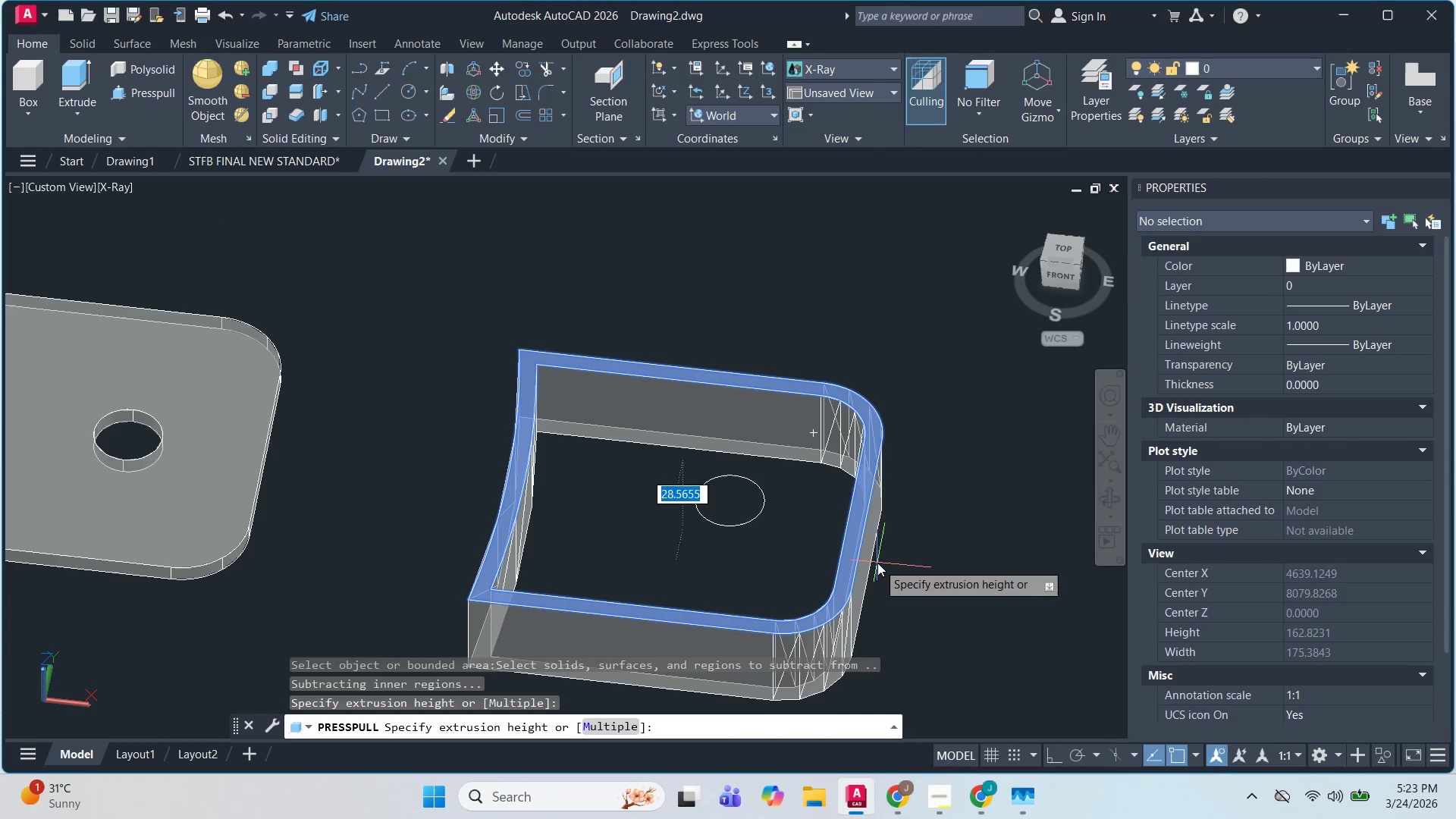 
key(Numpad2)
 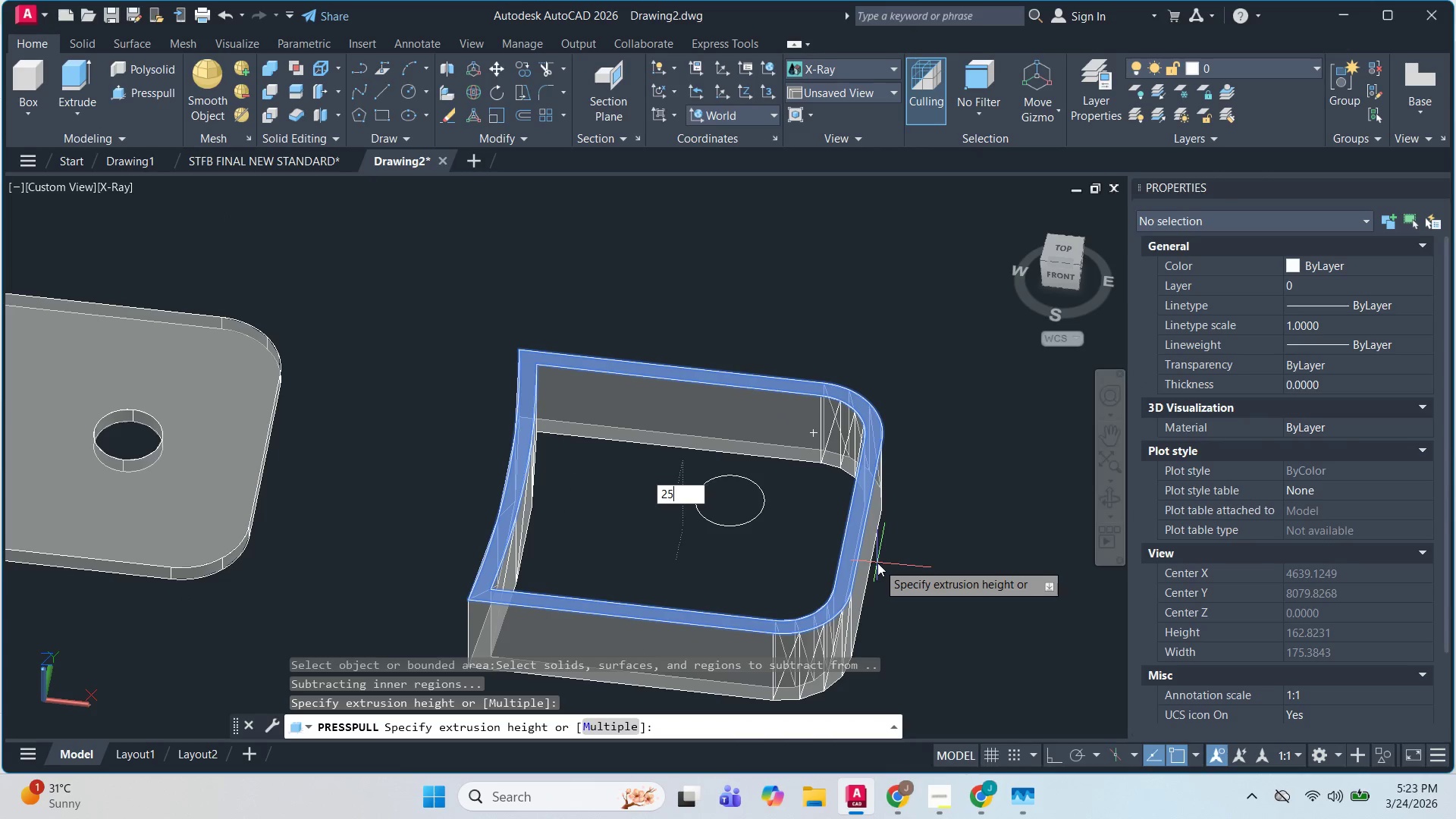 
key(Numpad5)
 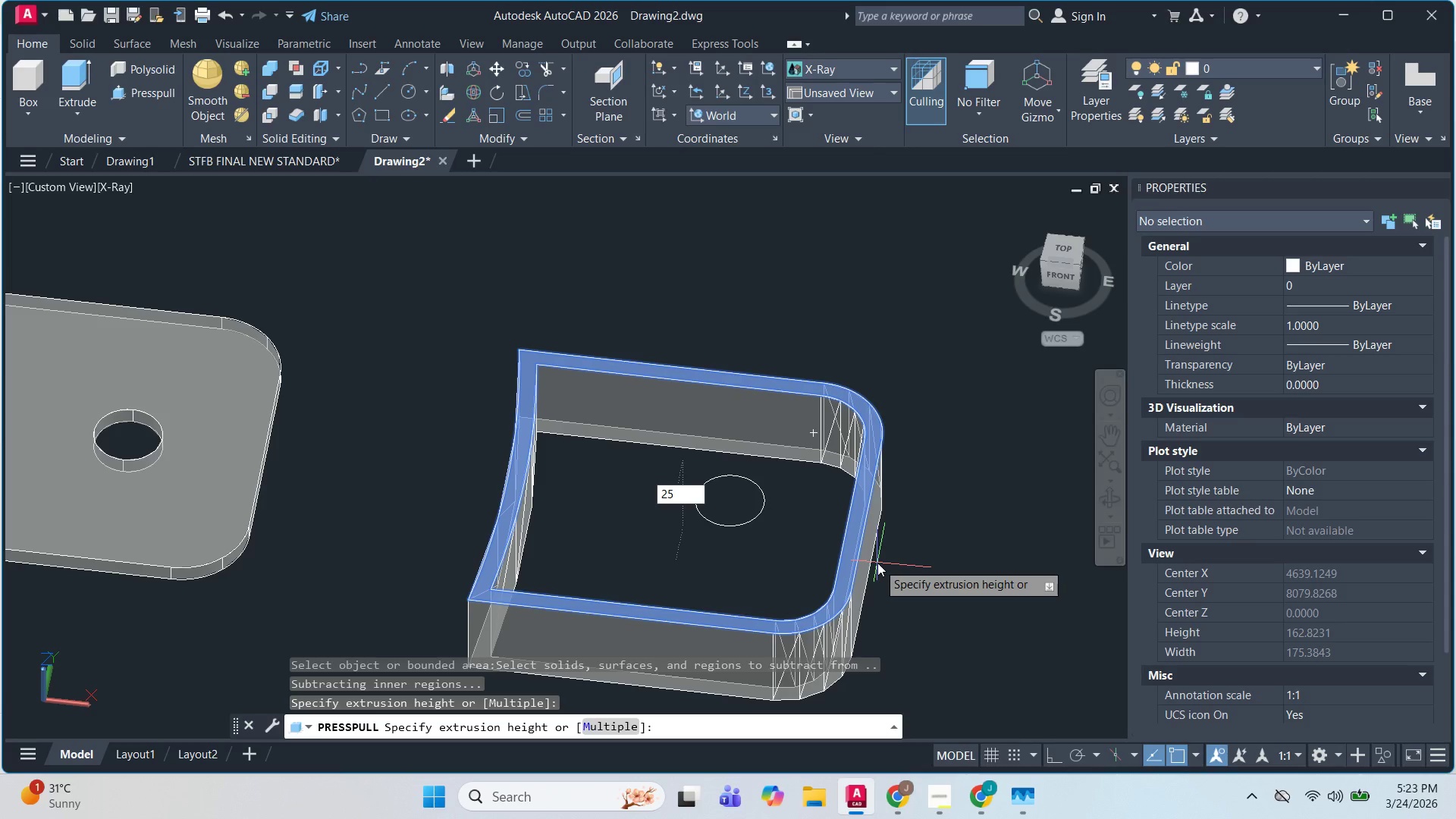 
key(NumpadEnter)
 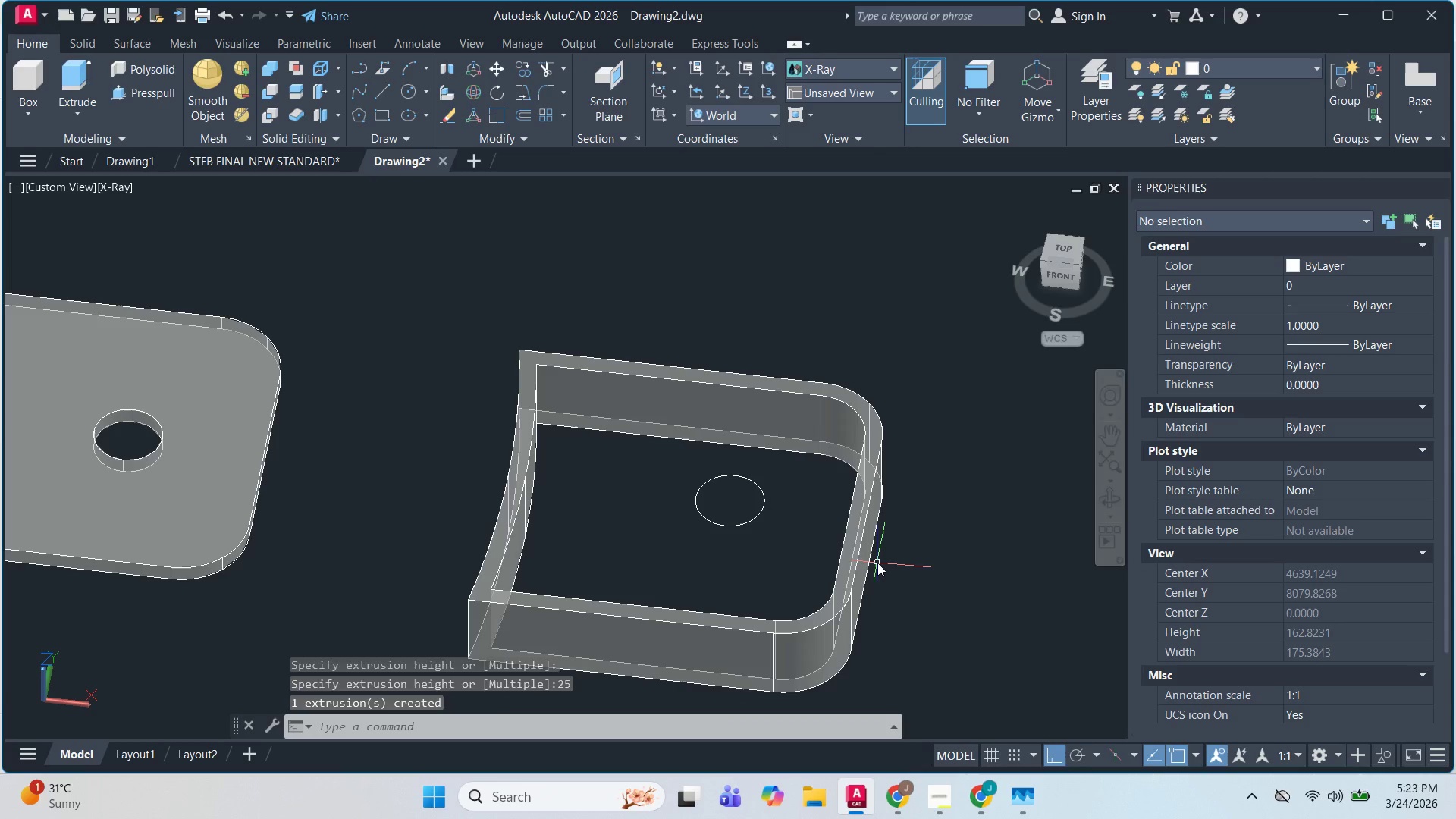 
key(Escape)
 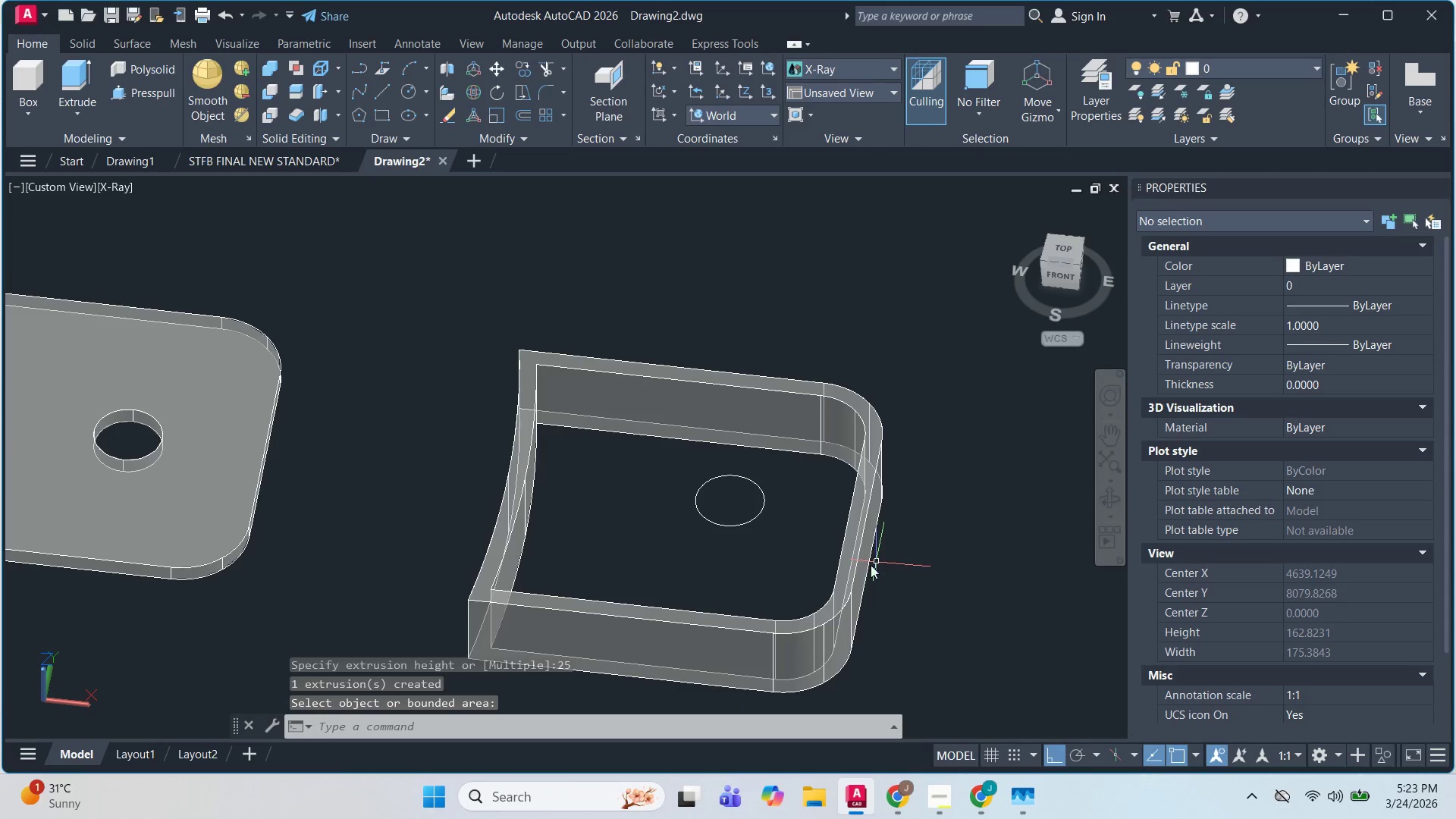 
key(Escape)
 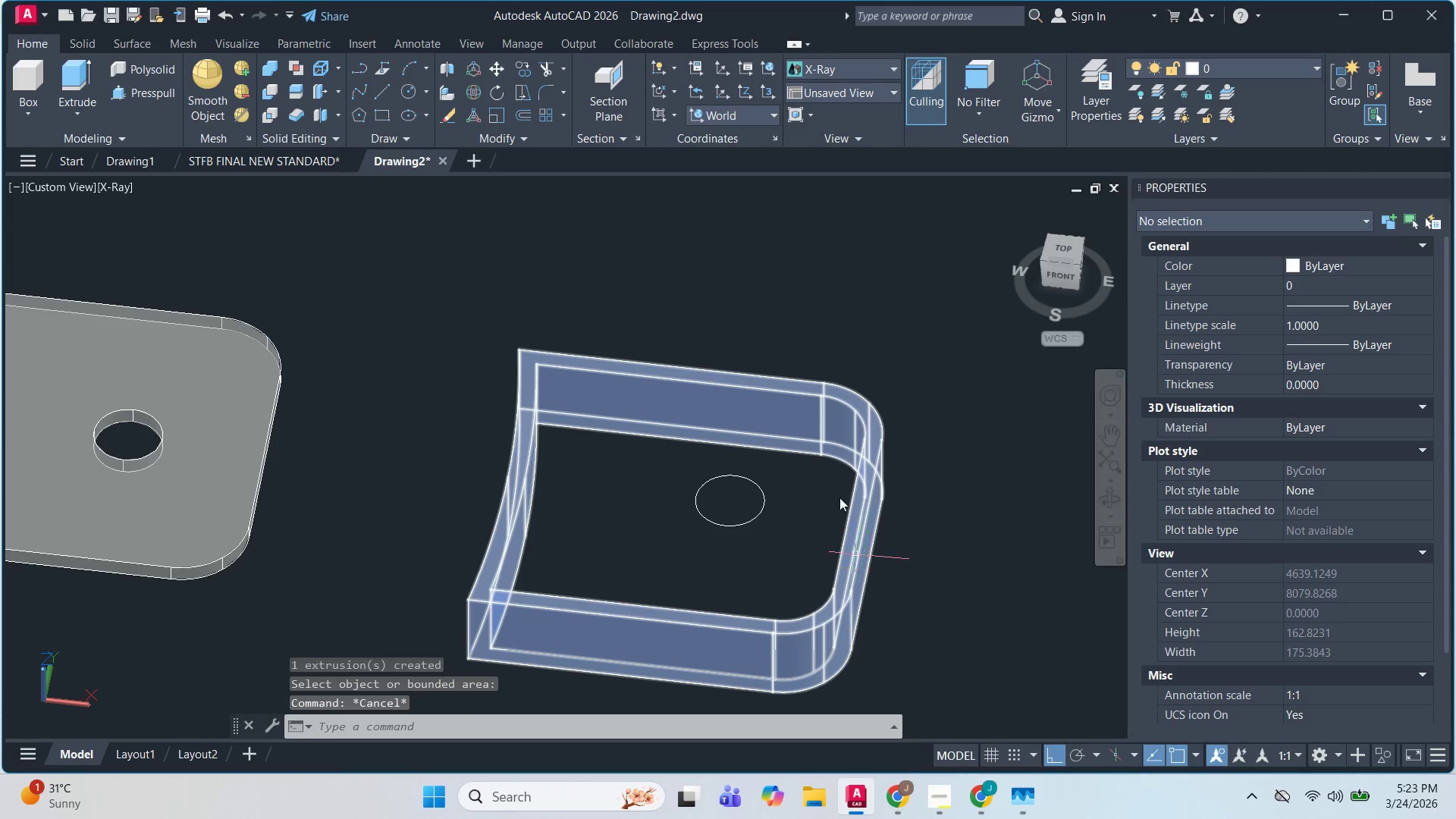 
key(Escape)
 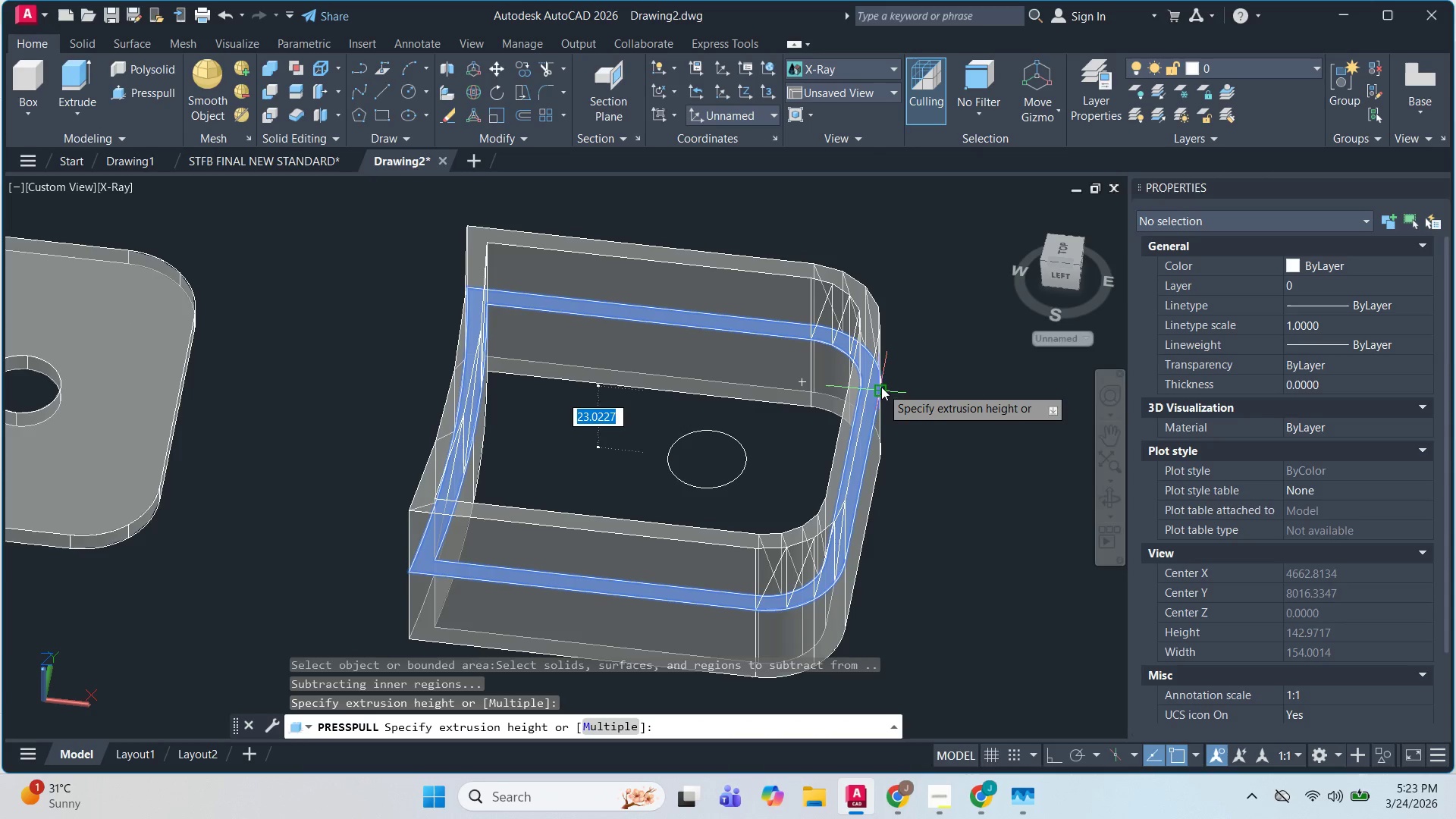 
scroll: coordinate [855, 560], scroll_direction: up, amount: 1.0
 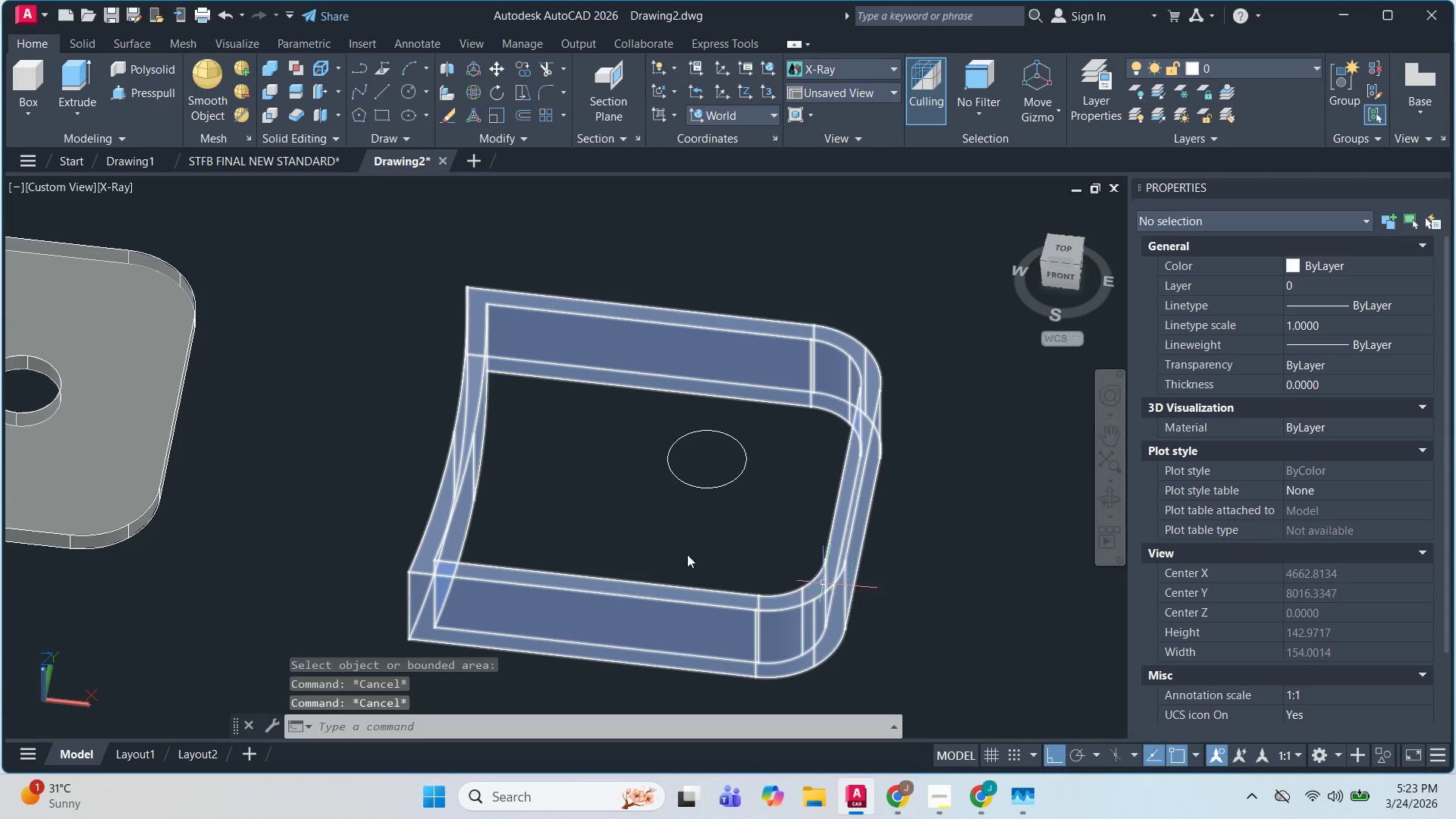 
key(Escape)
 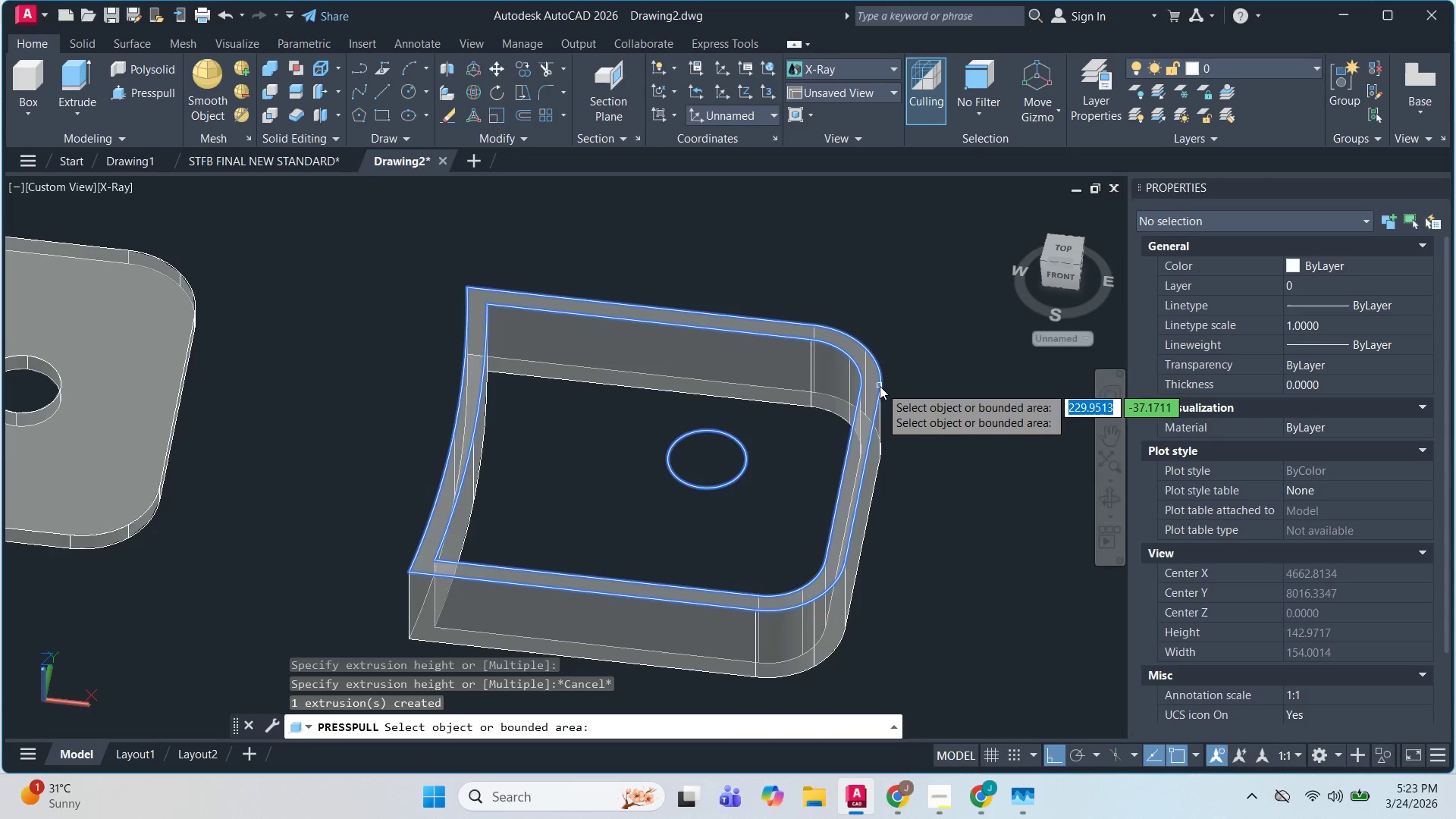 
key(Escape)
 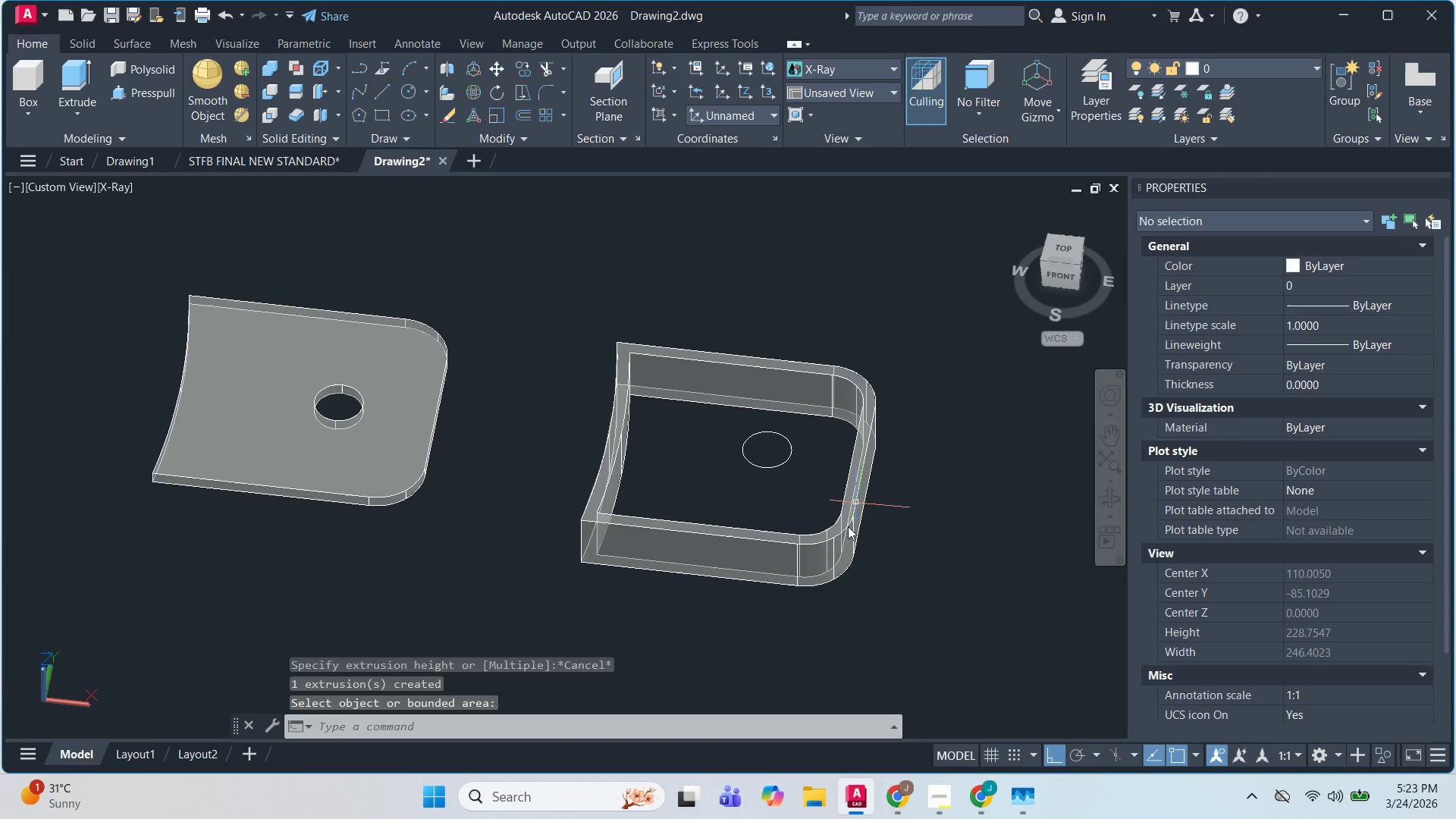 
key(Escape)
 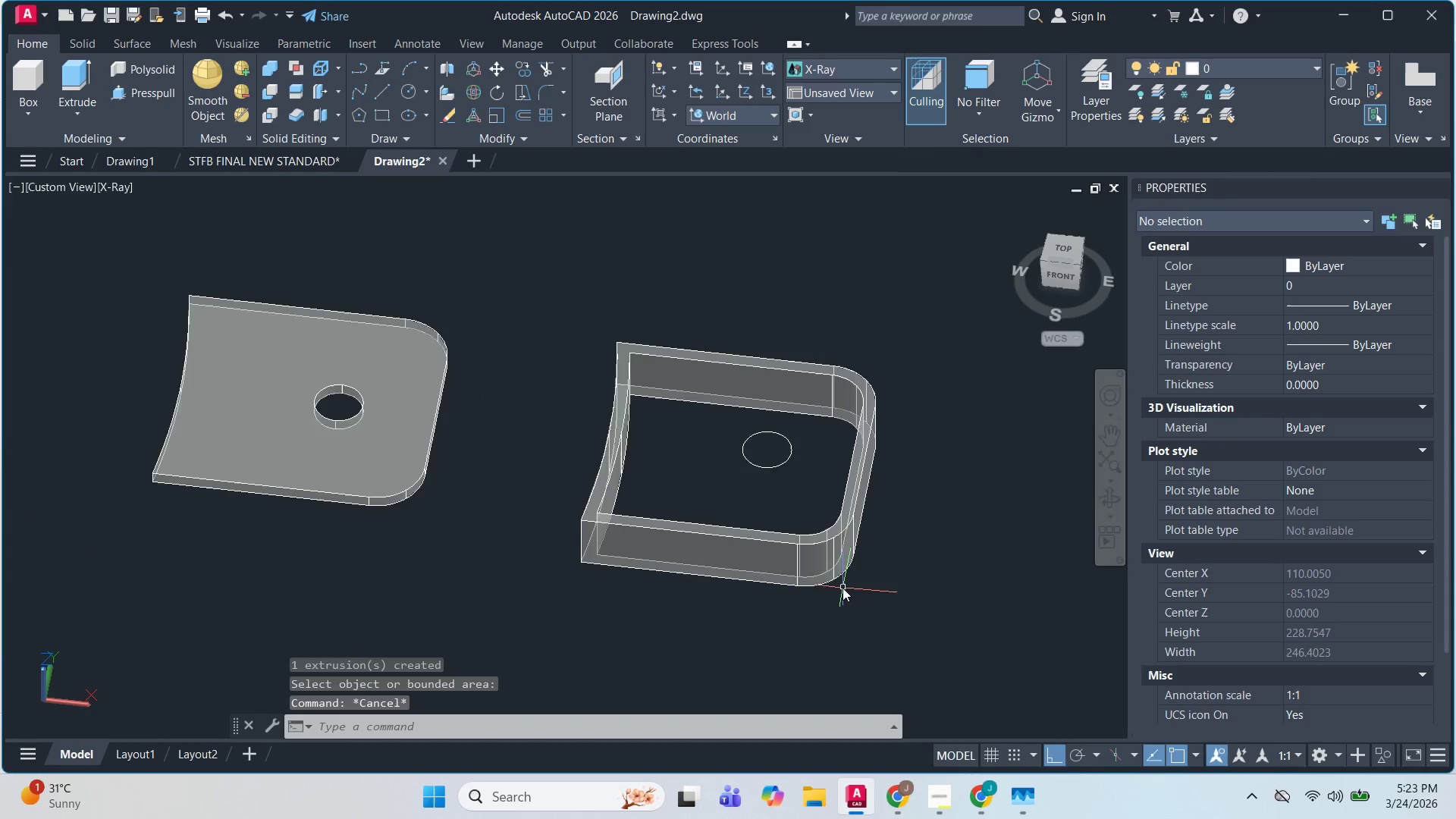 
scroll: coordinate [867, 450], scroll_direction: down, amount: 1.0
 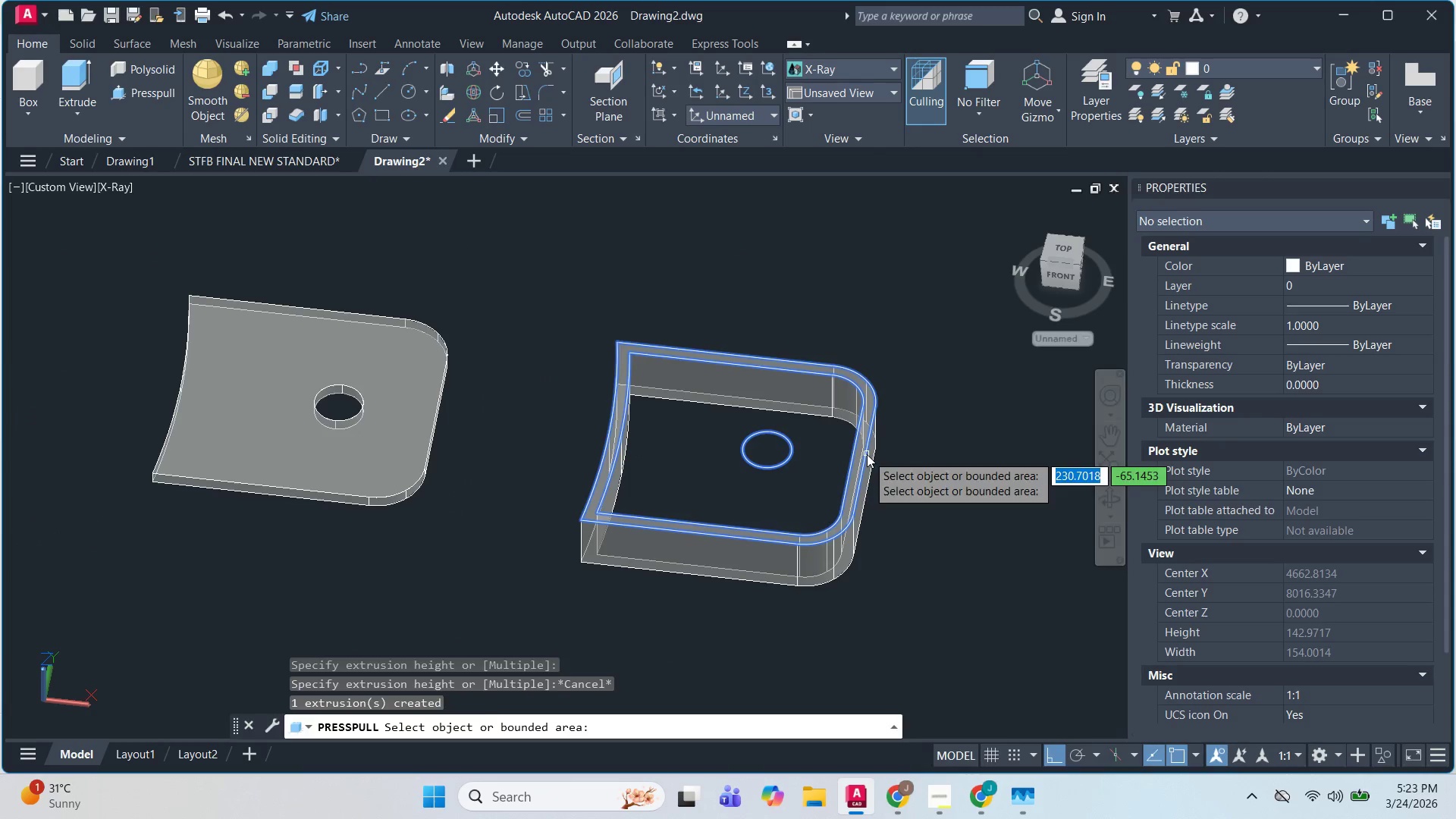 
hold_key(key=ShiftLeft, duration=0.7)
 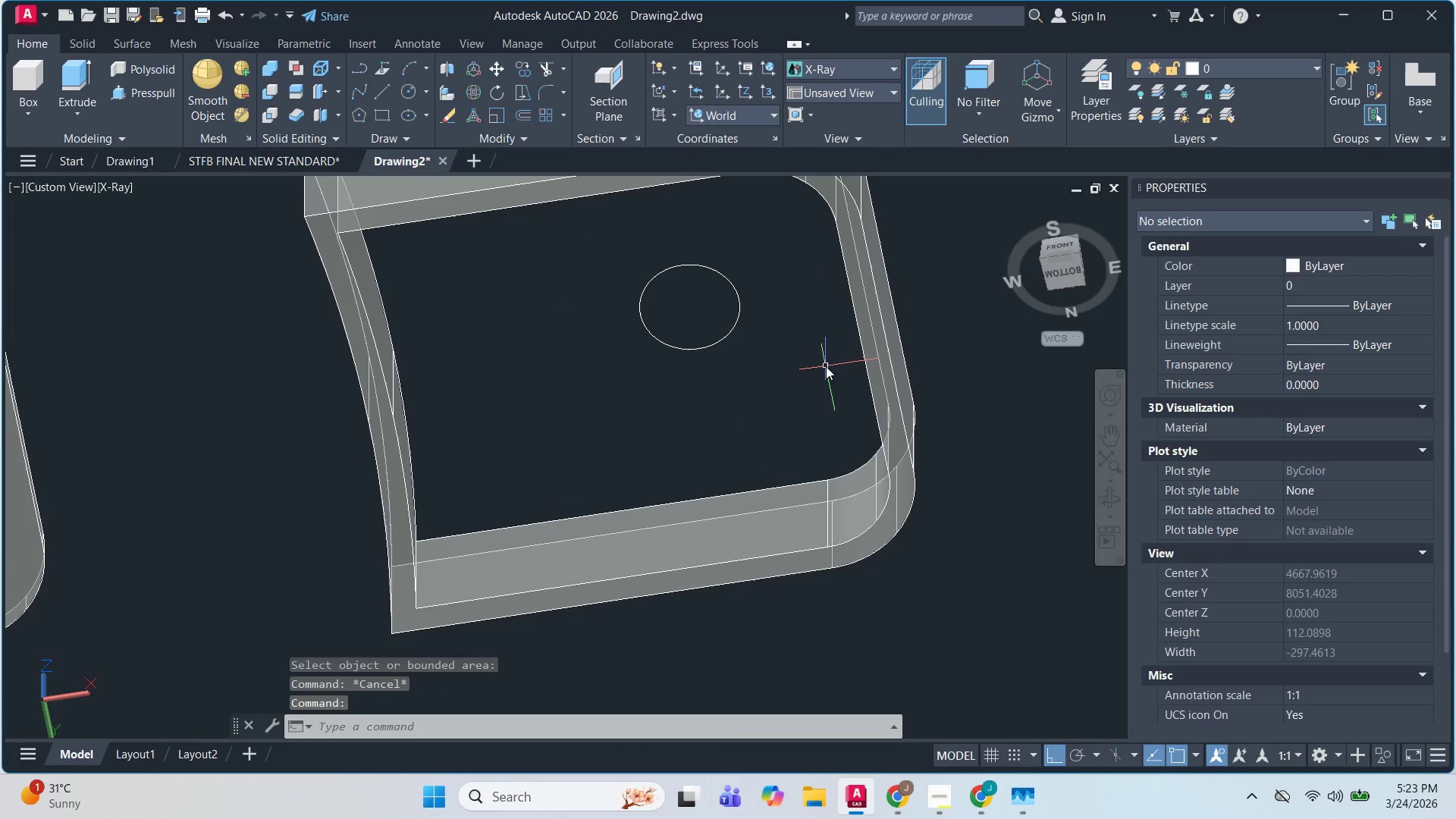 
scroll: coordinate [842, 588], scroll_direction: up, amount: 2.0
 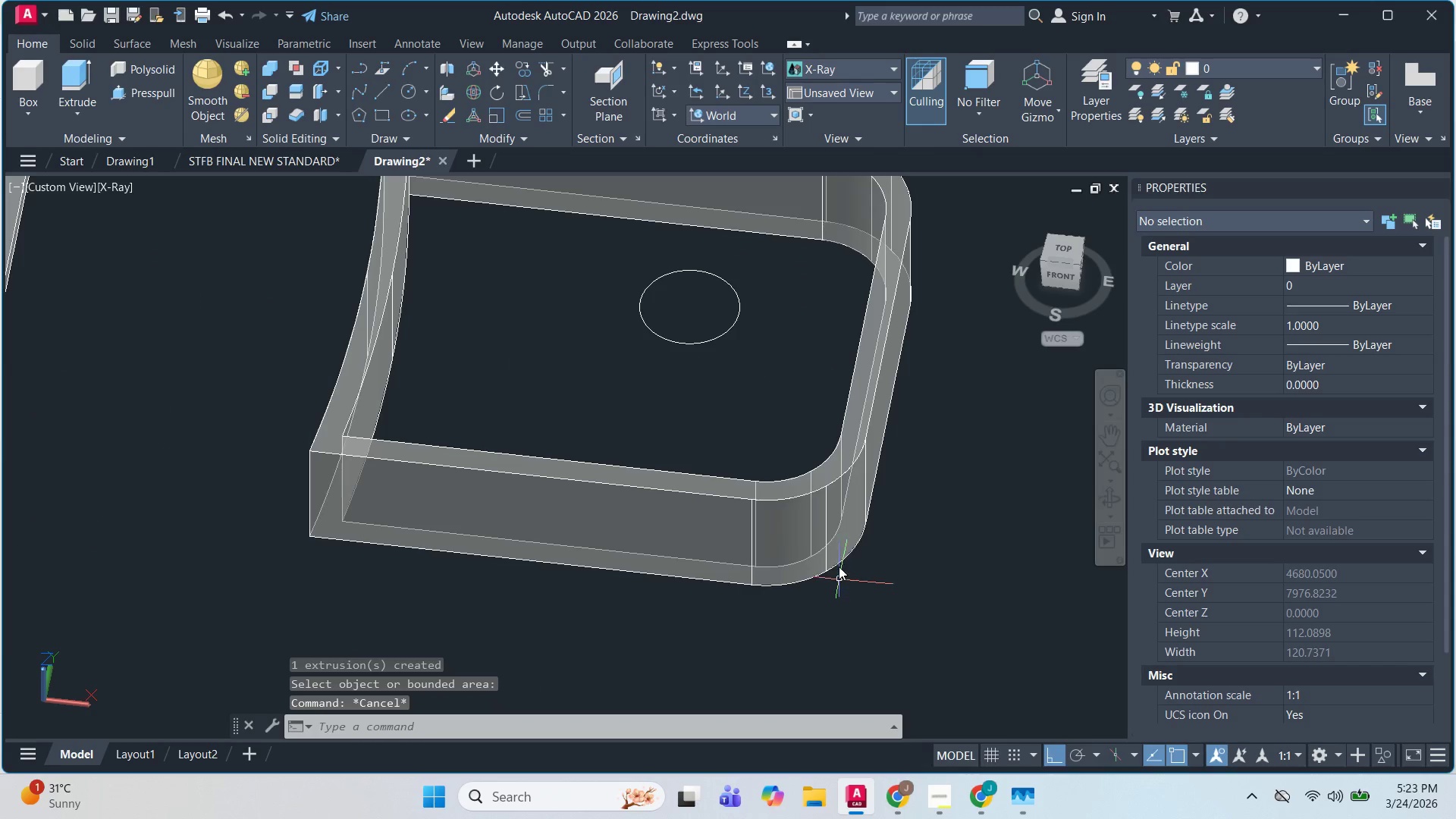 
hold_key(key=ShiftLeft, duration=1.3)
 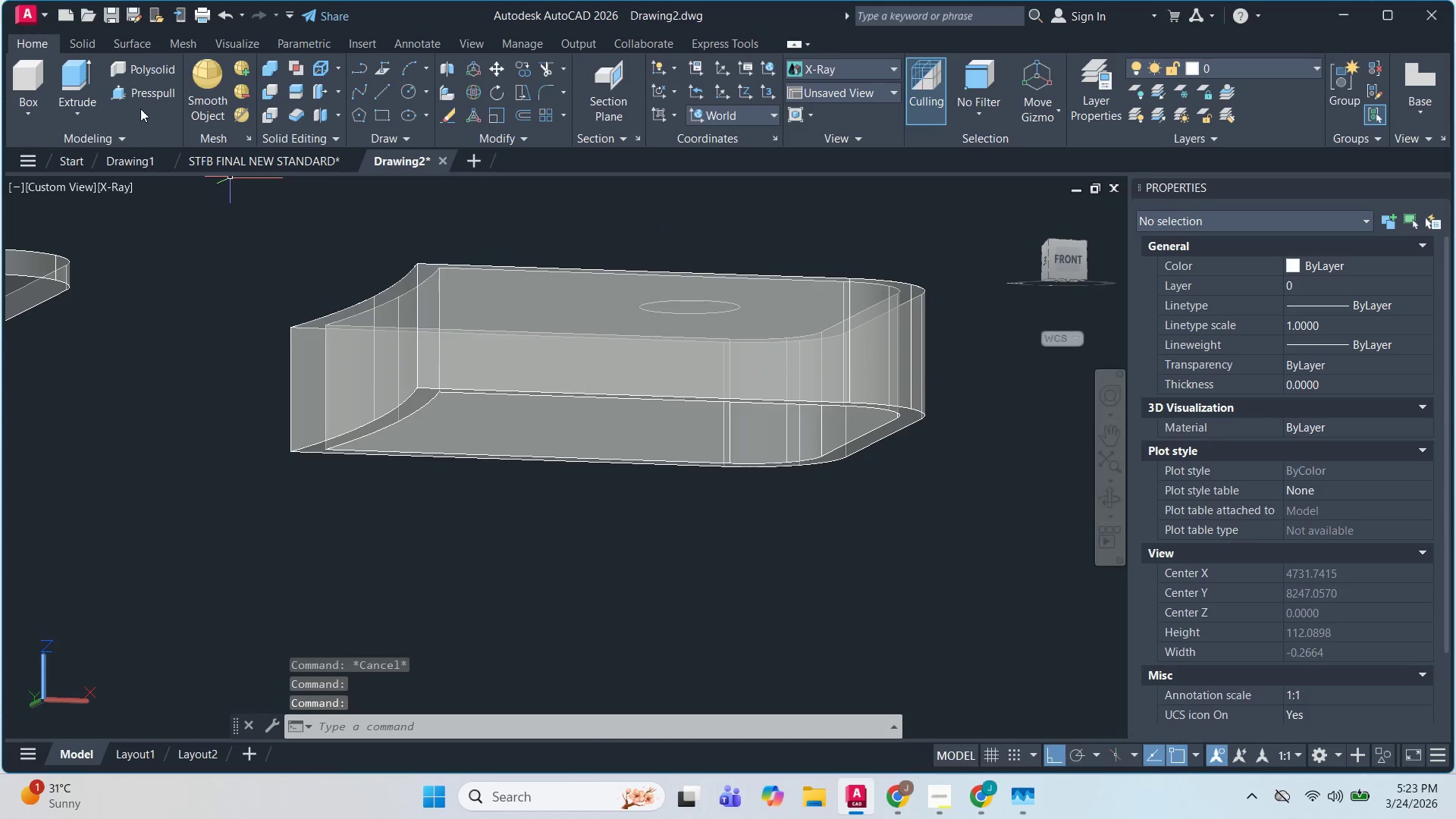 
left_click([143, 93])
 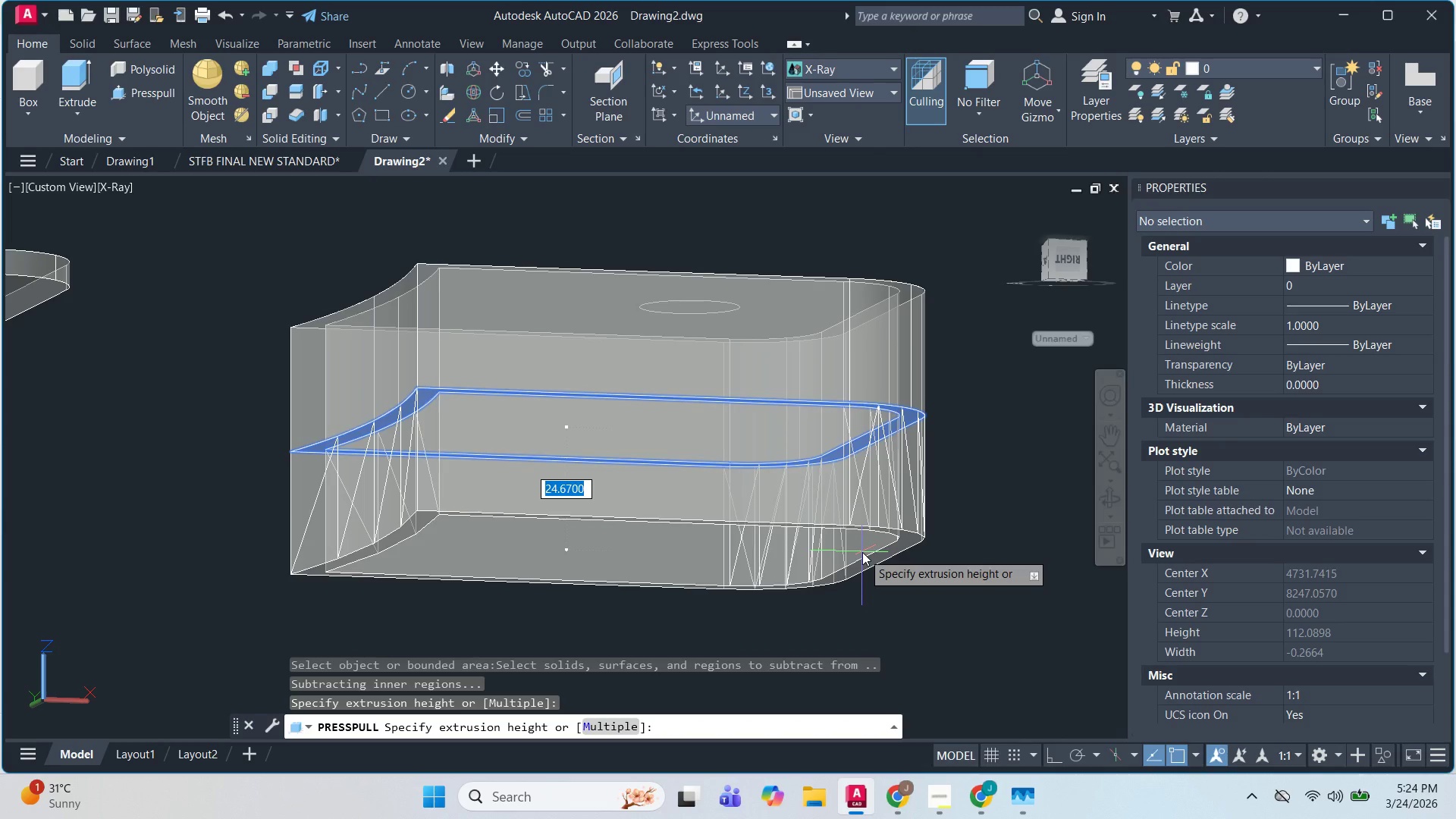 
wait(5.23)
 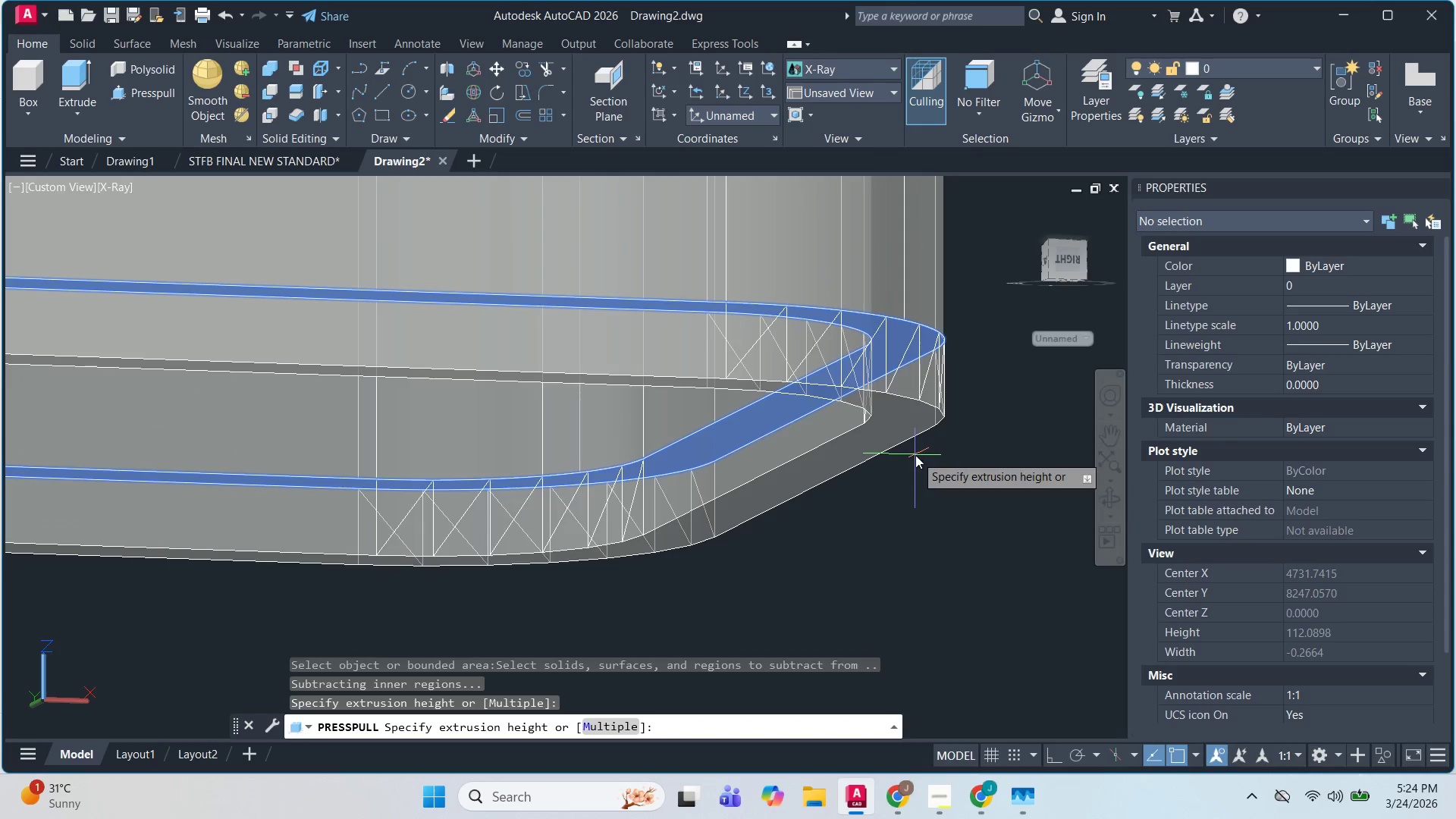 
hold_key(key=ShiftLeft, duration=1.42)
 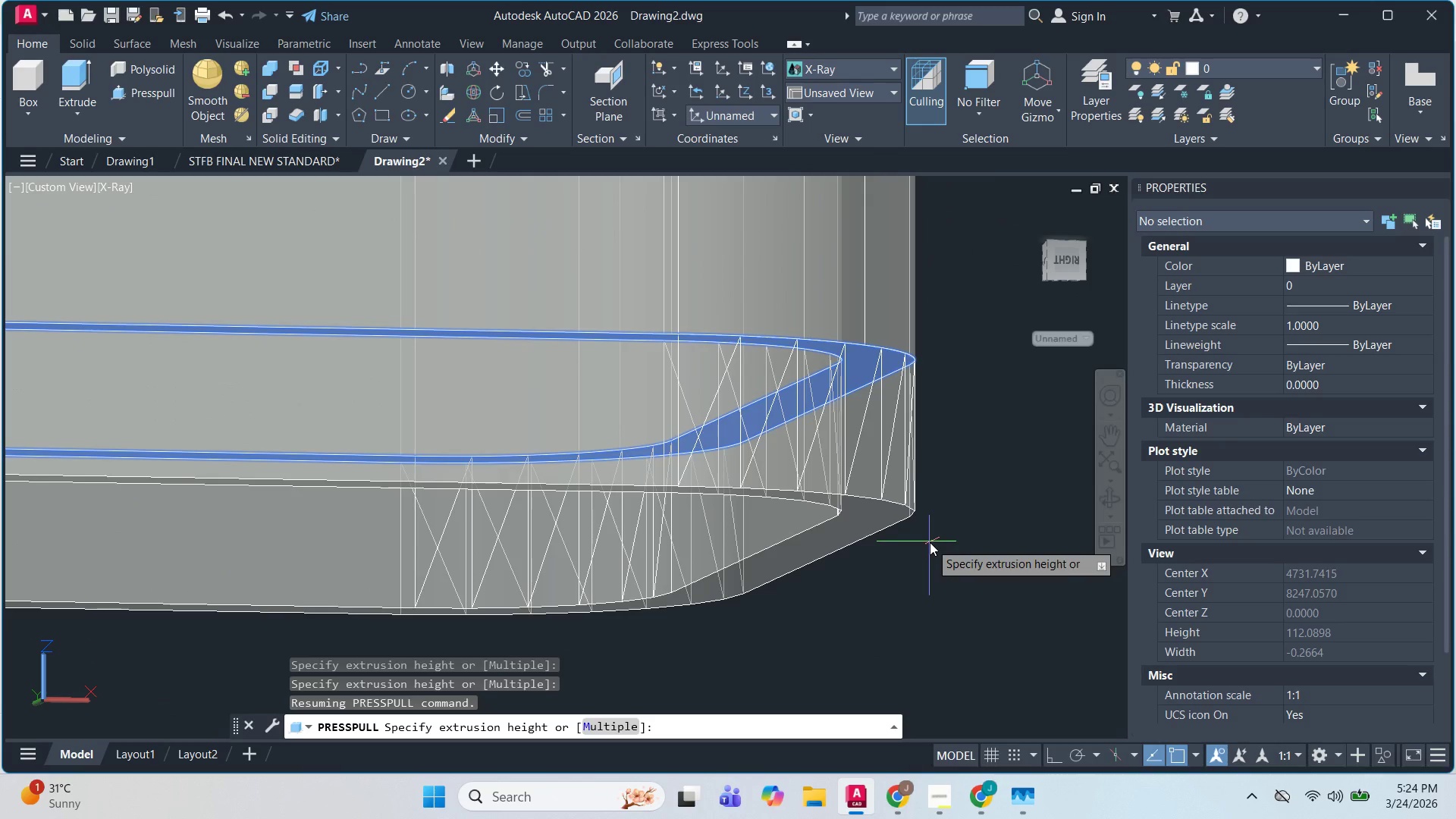 
scroll: coordinate [914, 455], scroll_direction: up, amount: 3.0
 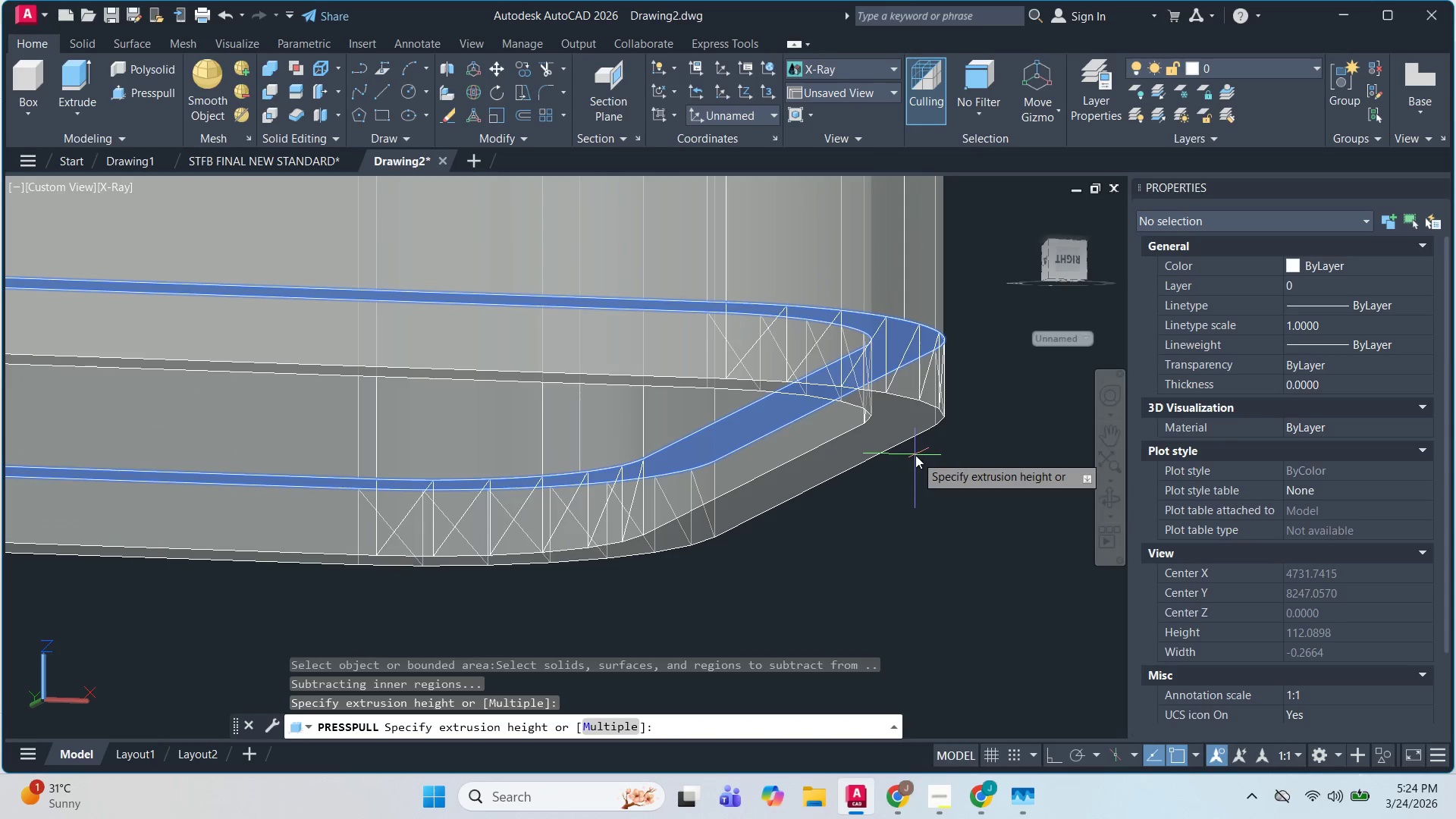 
key(Numpad1)
 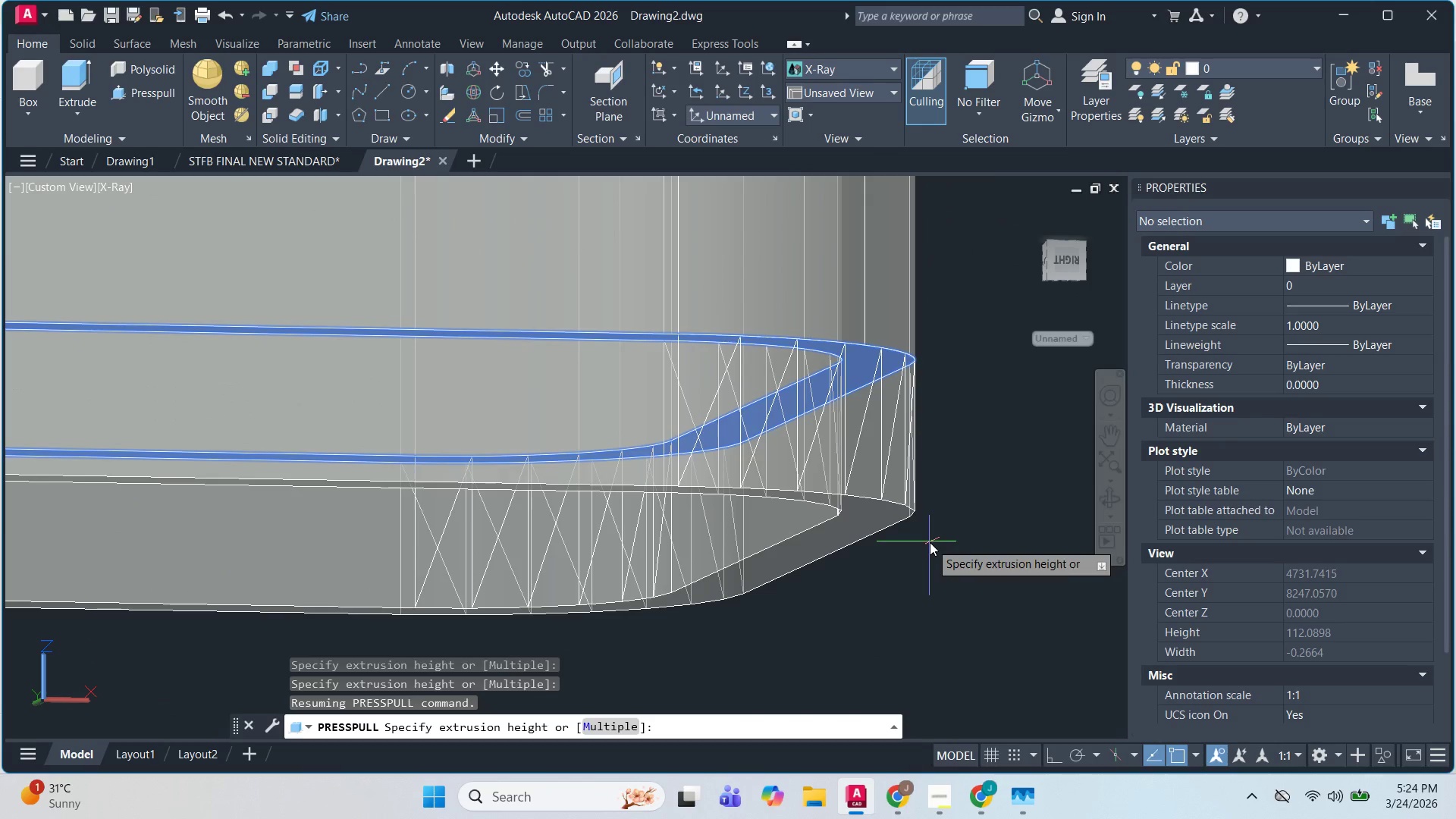 
key(Numpad0)
 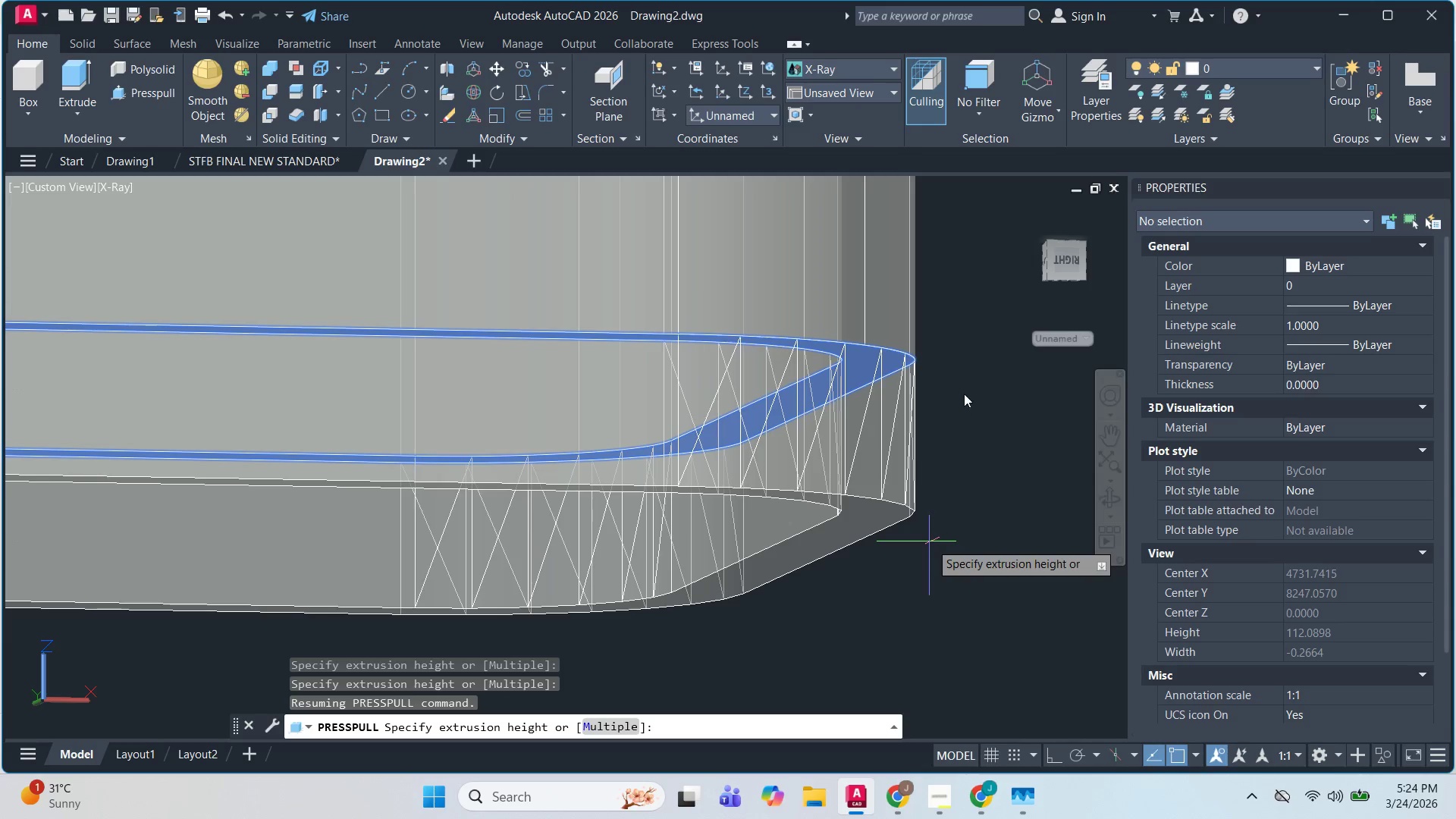 
key(Escape)
 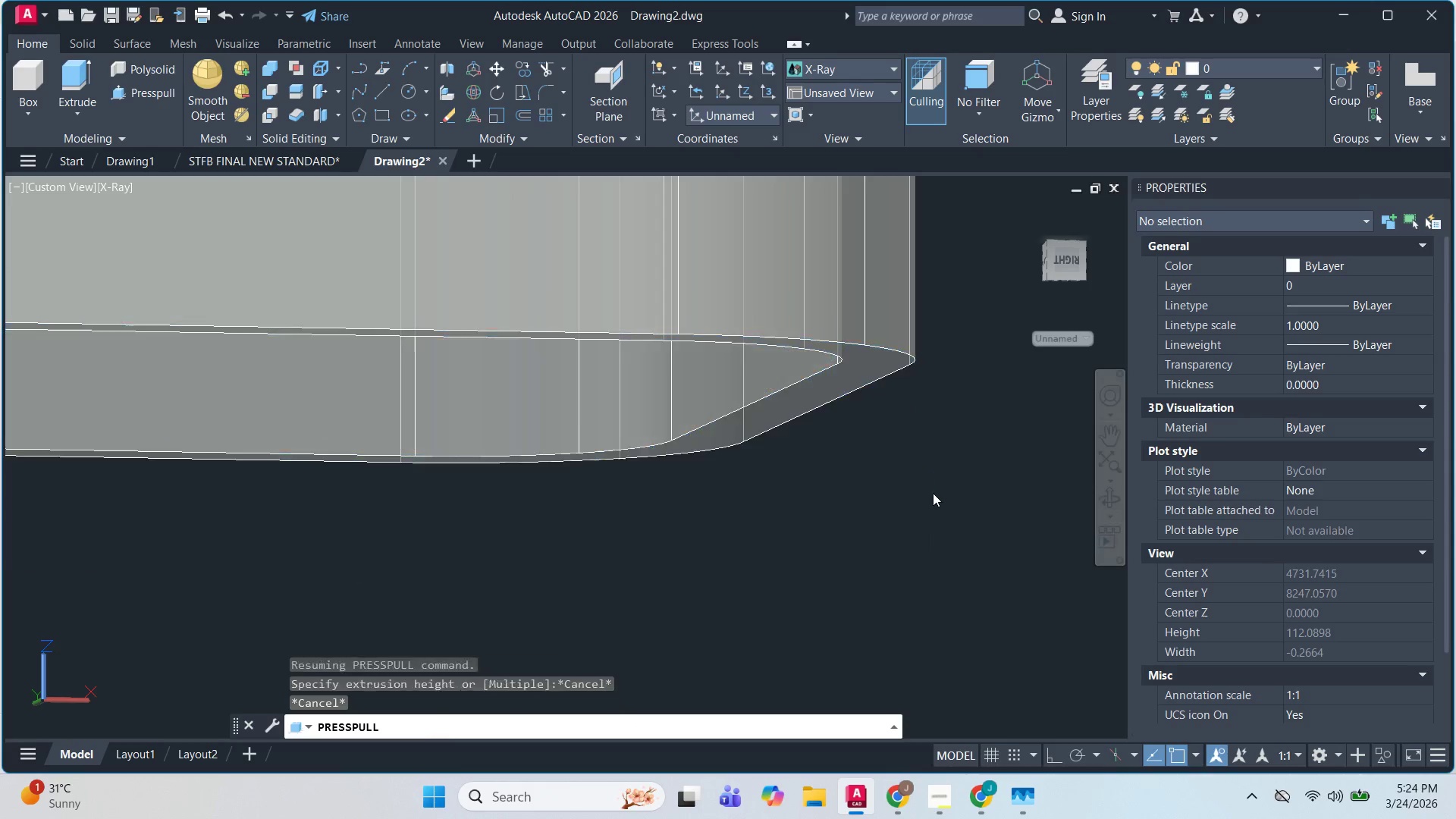 
key(Escape)
 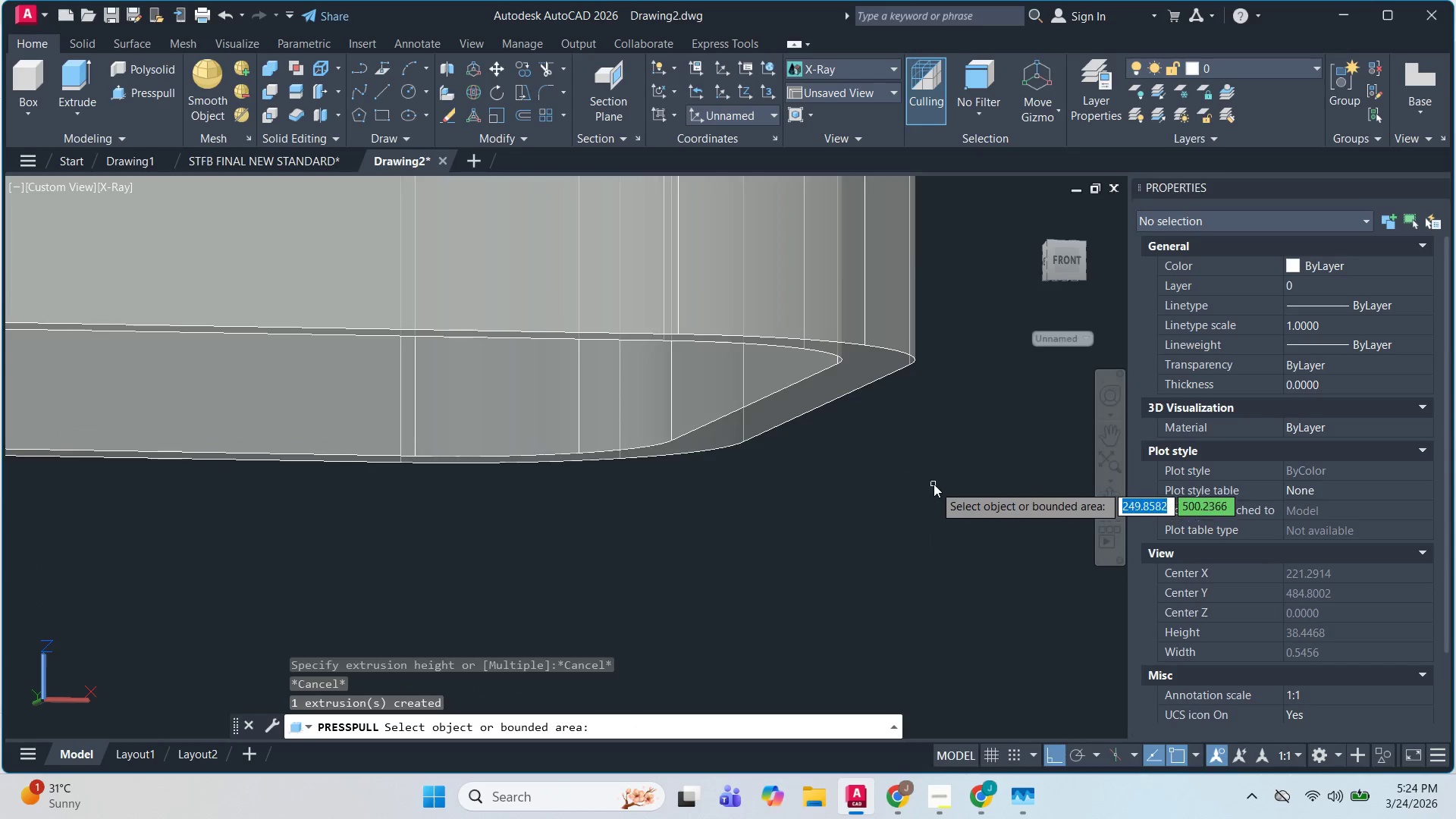 
scroll: coordinate [934, 484], scroll_direction: down, amount: 2.0
 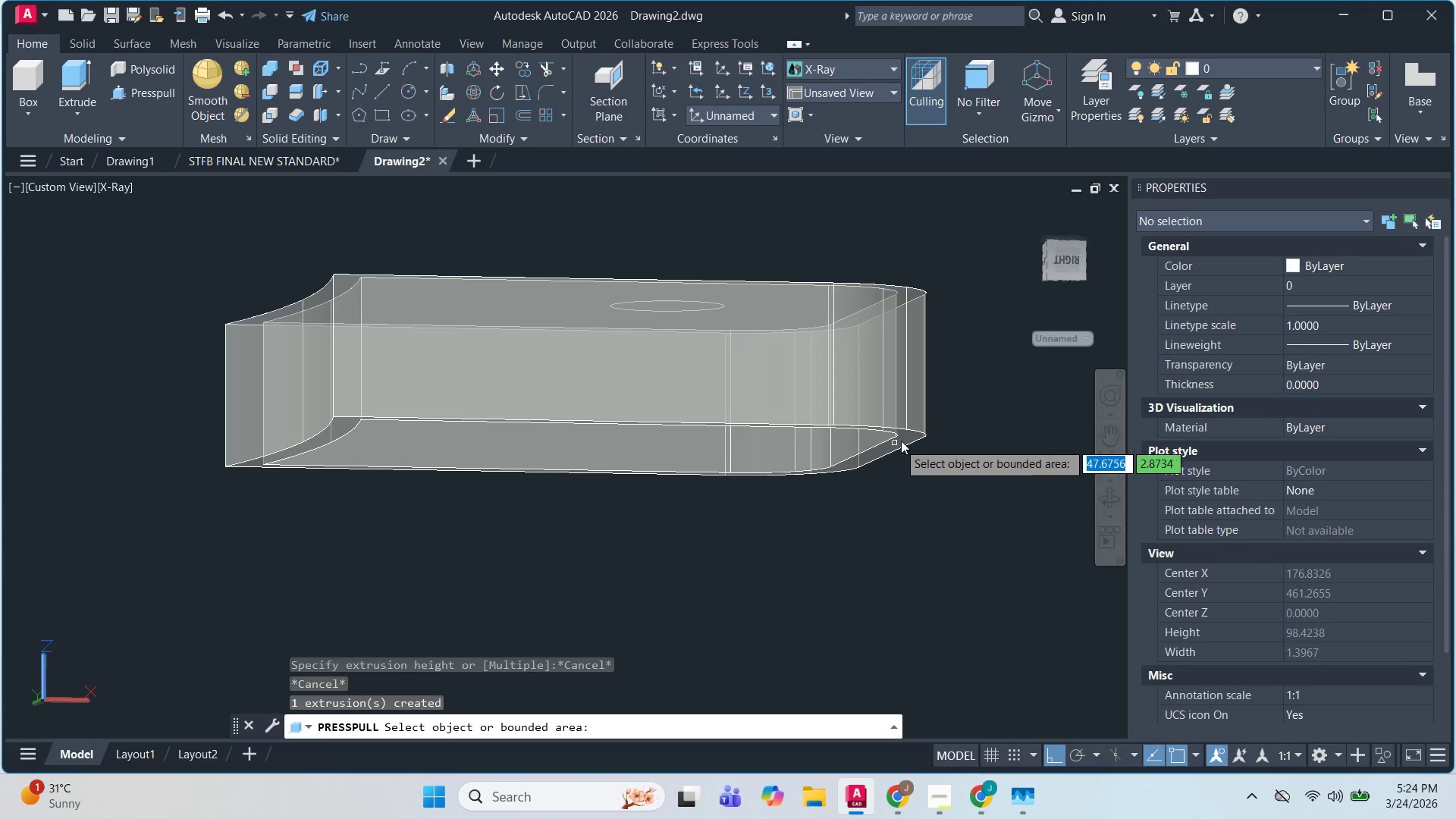 
scroll: coordinate [905, 443], scroll_direction: up, amount: 2.0
 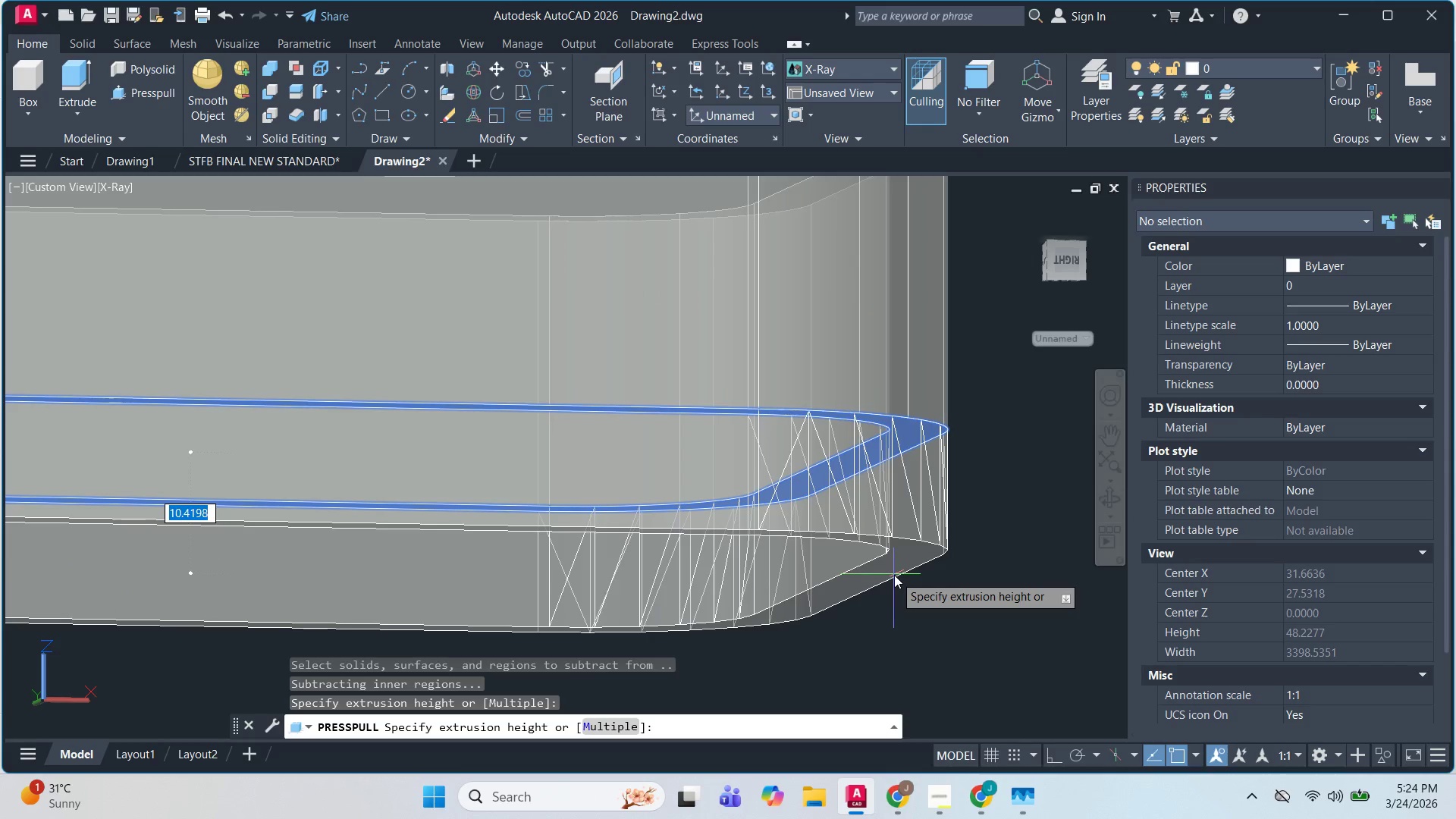 
key(Numpad1)
 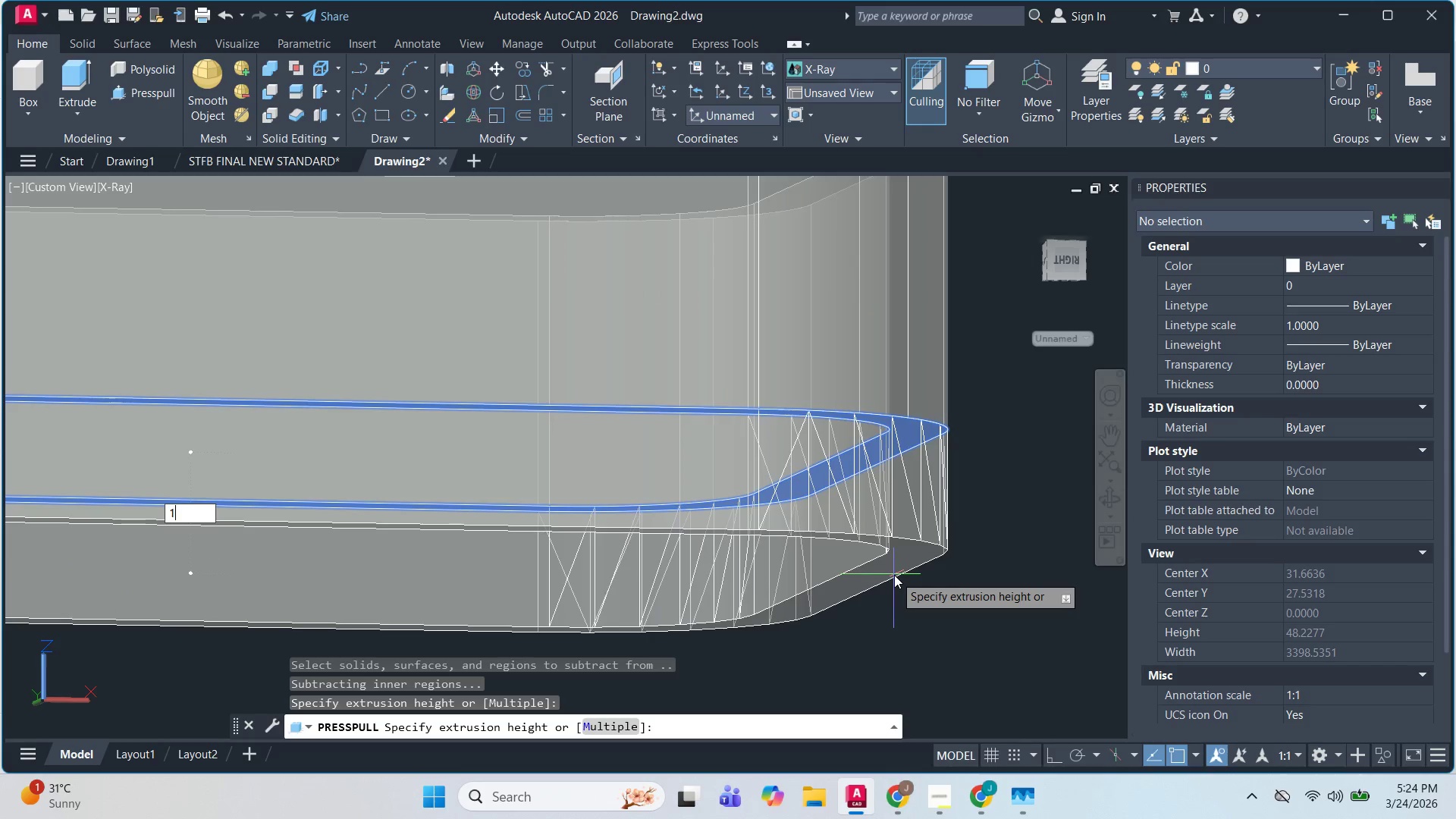 
key(Numpad0)
 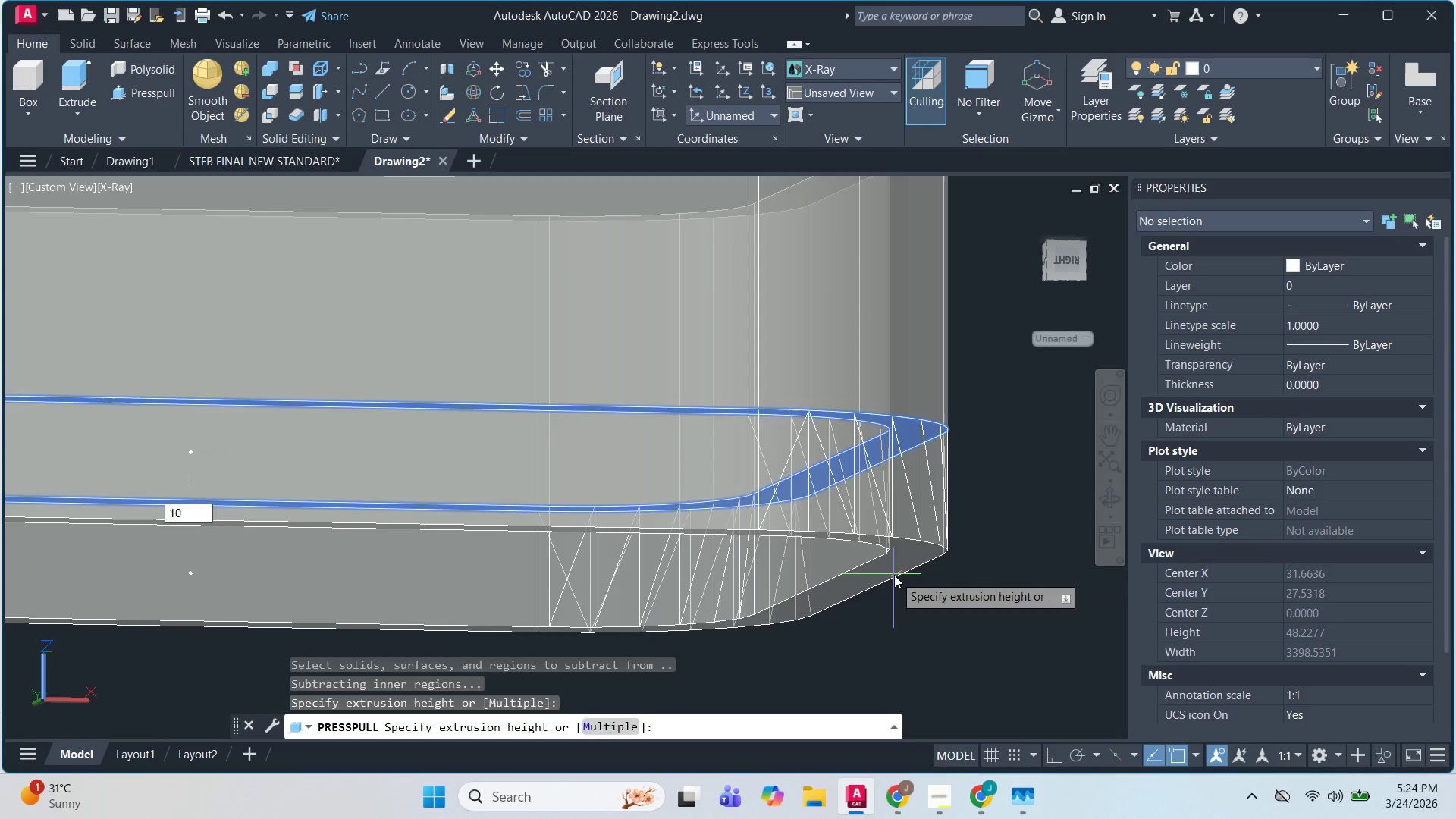 
key(NumpadEnter)
 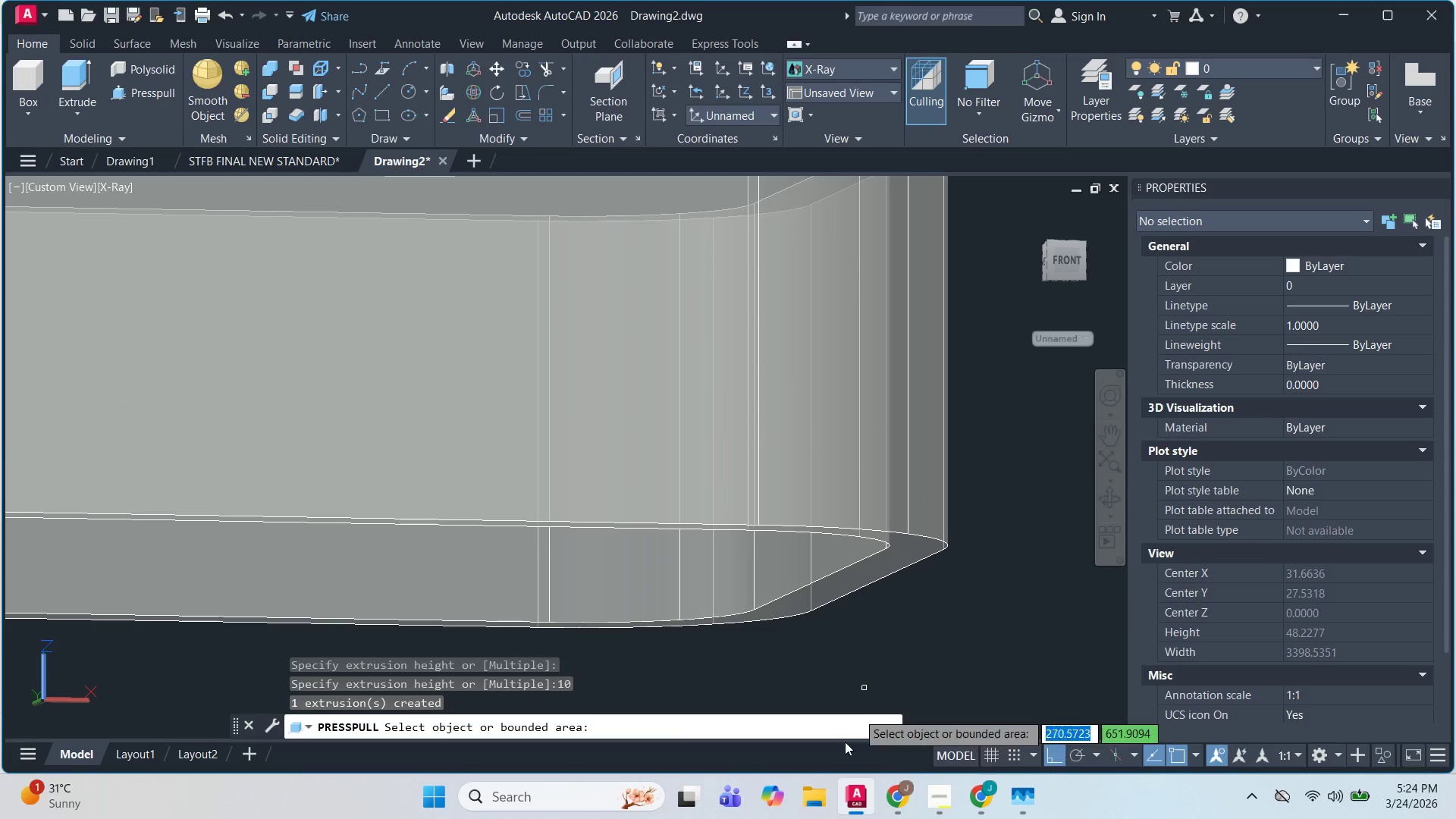 
key(Escape)
 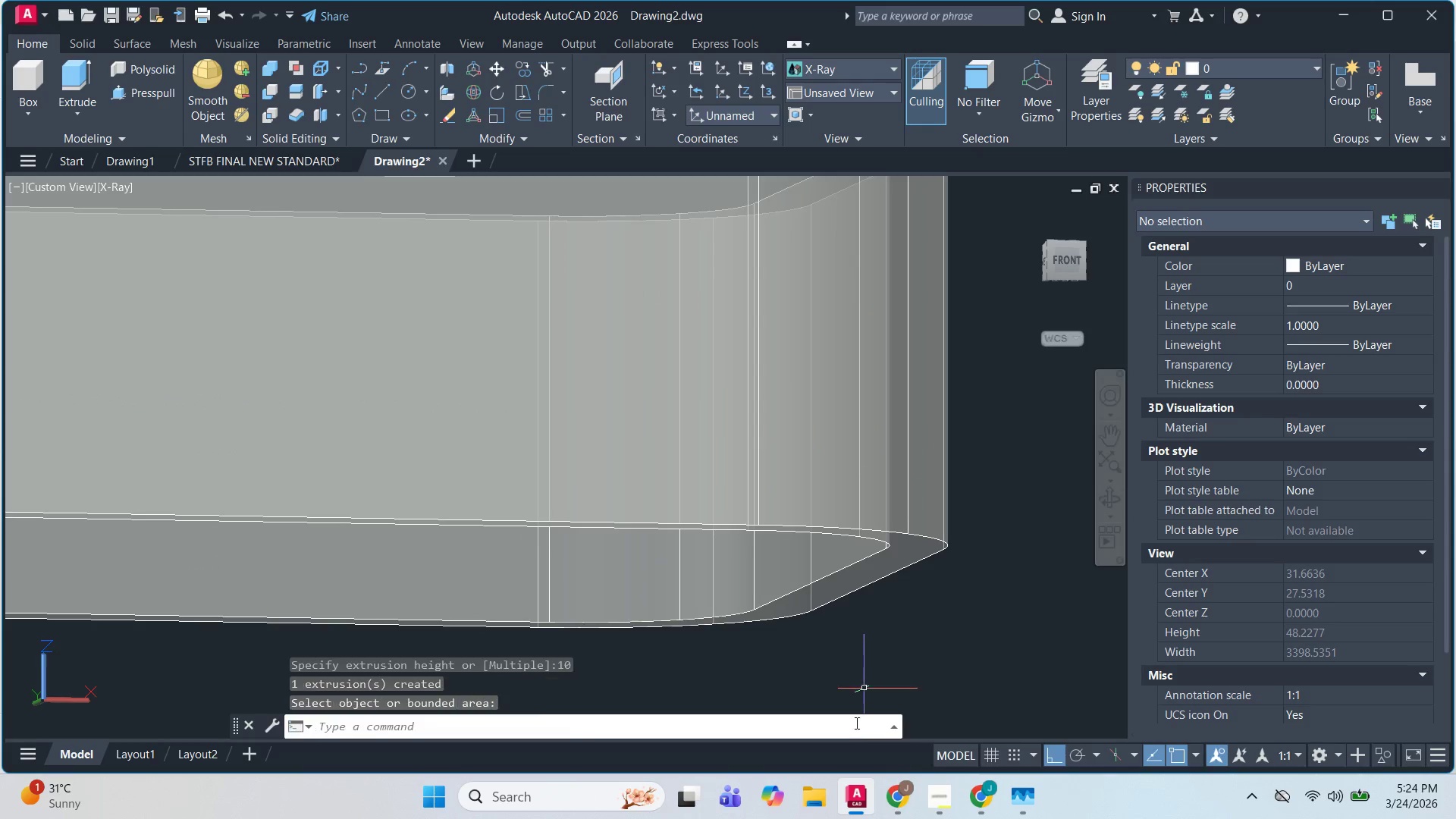 
key(Escape)
 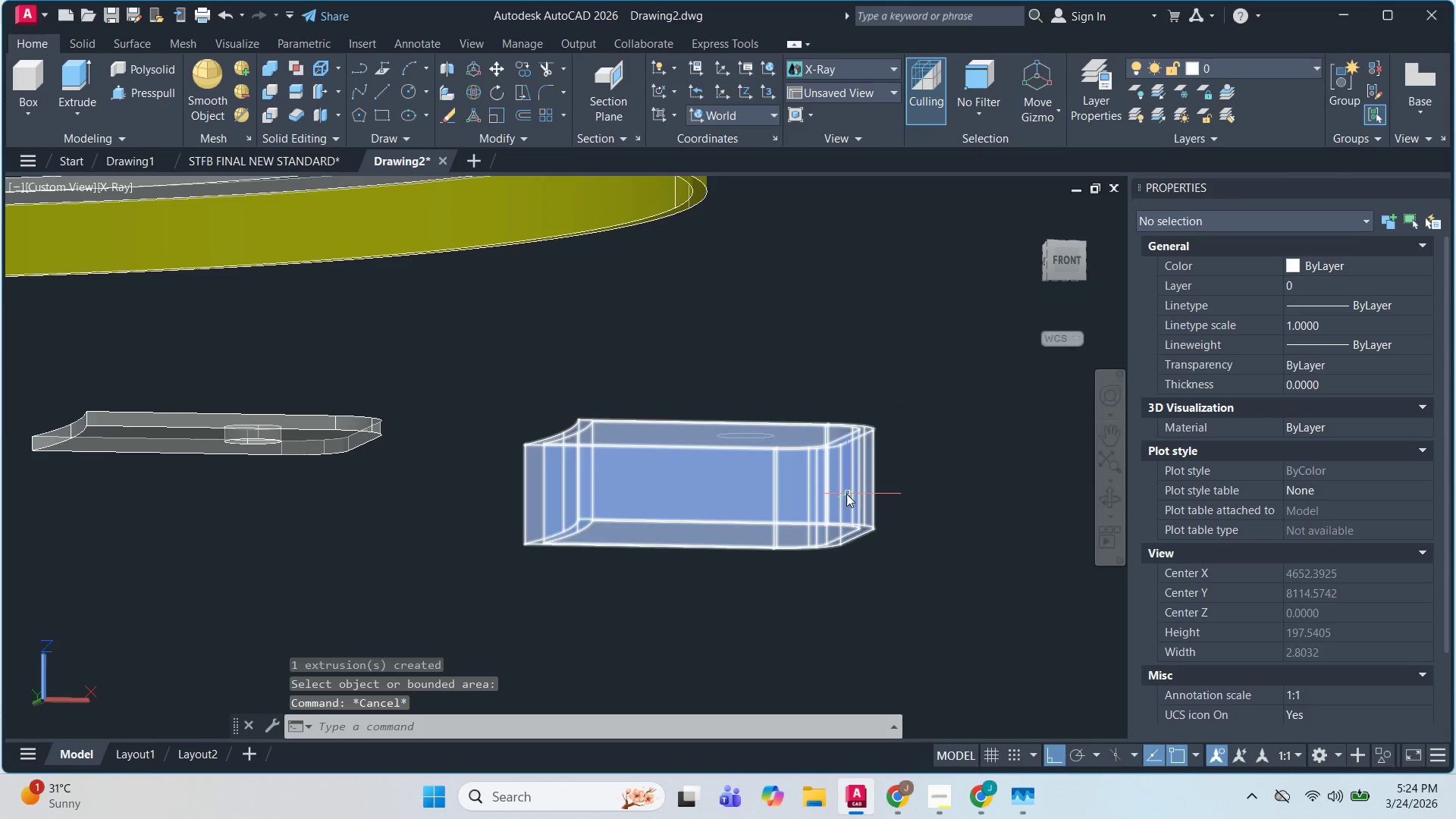 
hold_key(key=ShiftLeft, duration=0.61)
 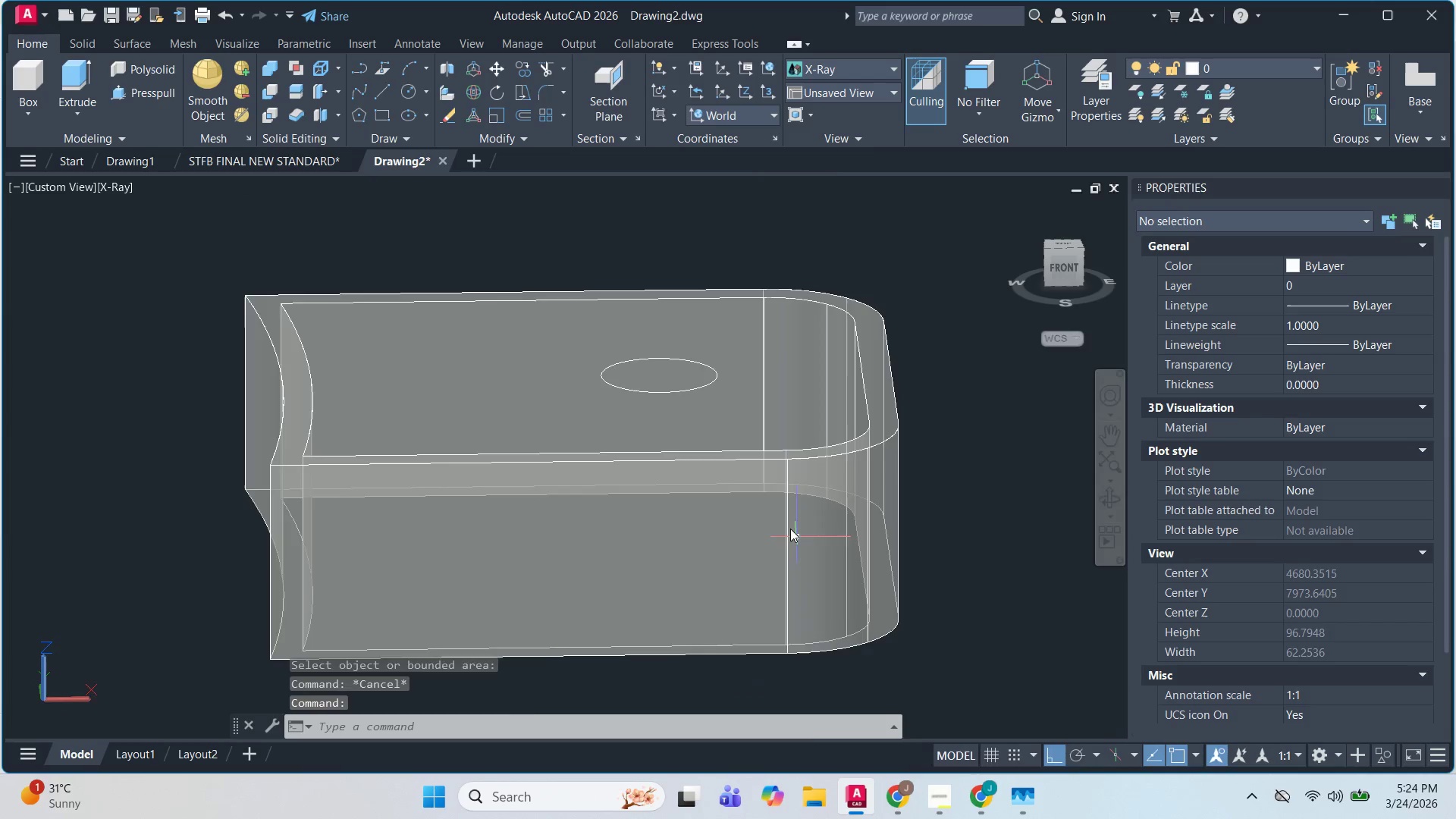 
scroll: coordinate [828, 494], scroll_direction: down, amount: 5.0
 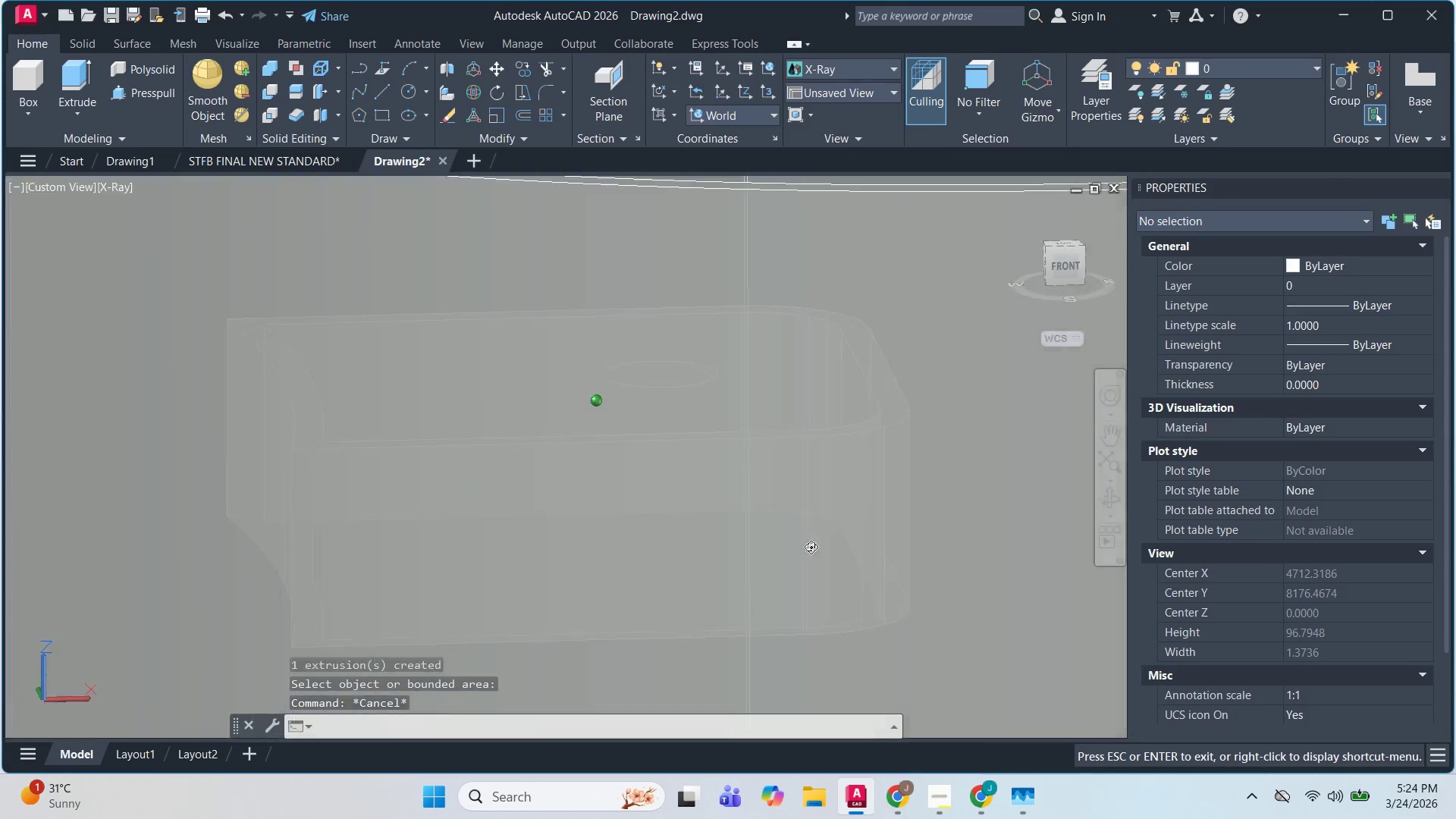 
hold_key(key=ShiftLeft, duration=0.58)
scroll: coordinate [764, 494], scroll_direction: up, amount: 1.0
 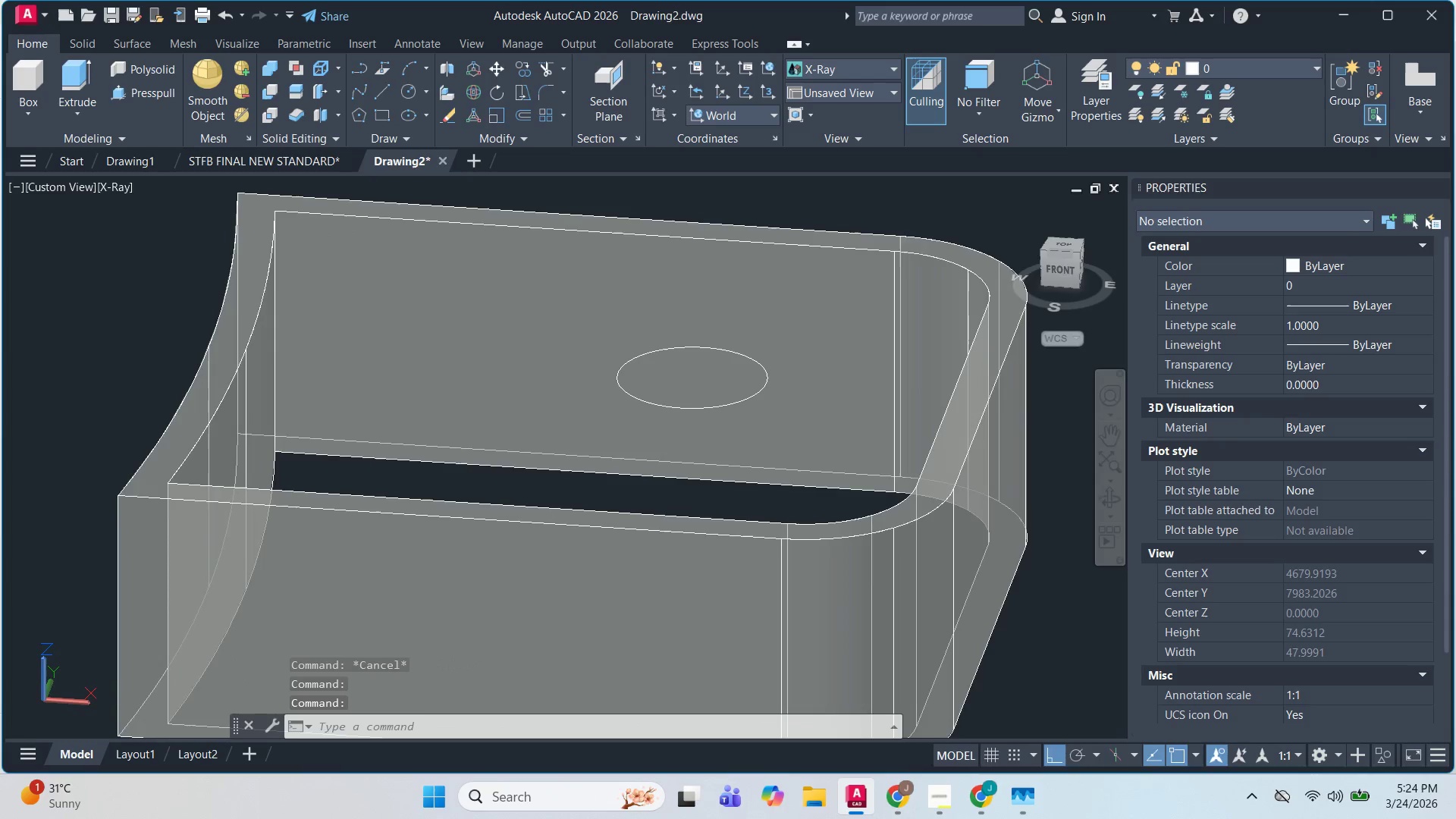 
hold_key(key=ShiftLeft, duration=0.84)
left_click([777, 442])
 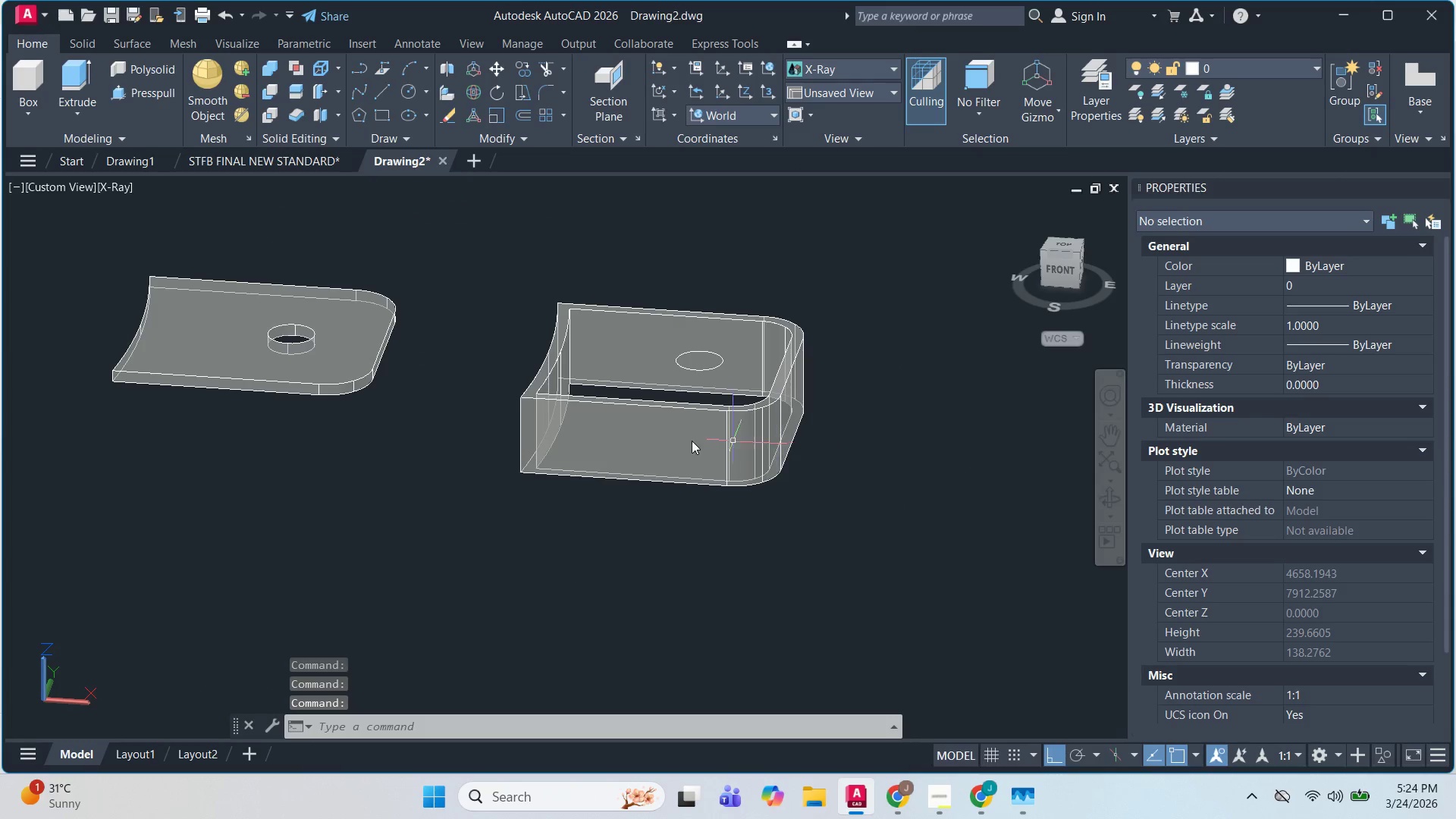 
scroll: coordinate [792, 440], scroll_direction: down, amount: 2.0
 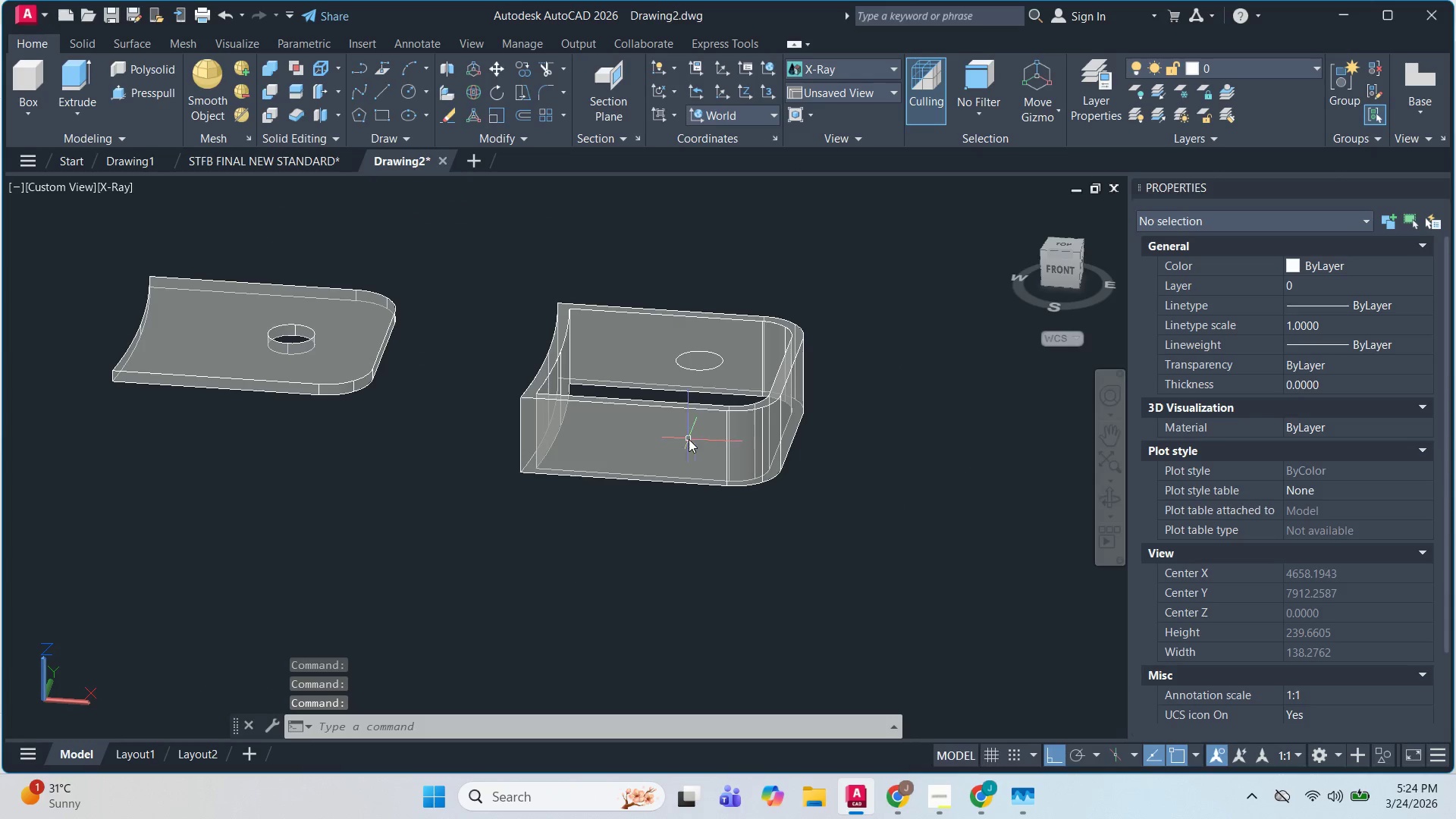 
double_click([689, 439])
 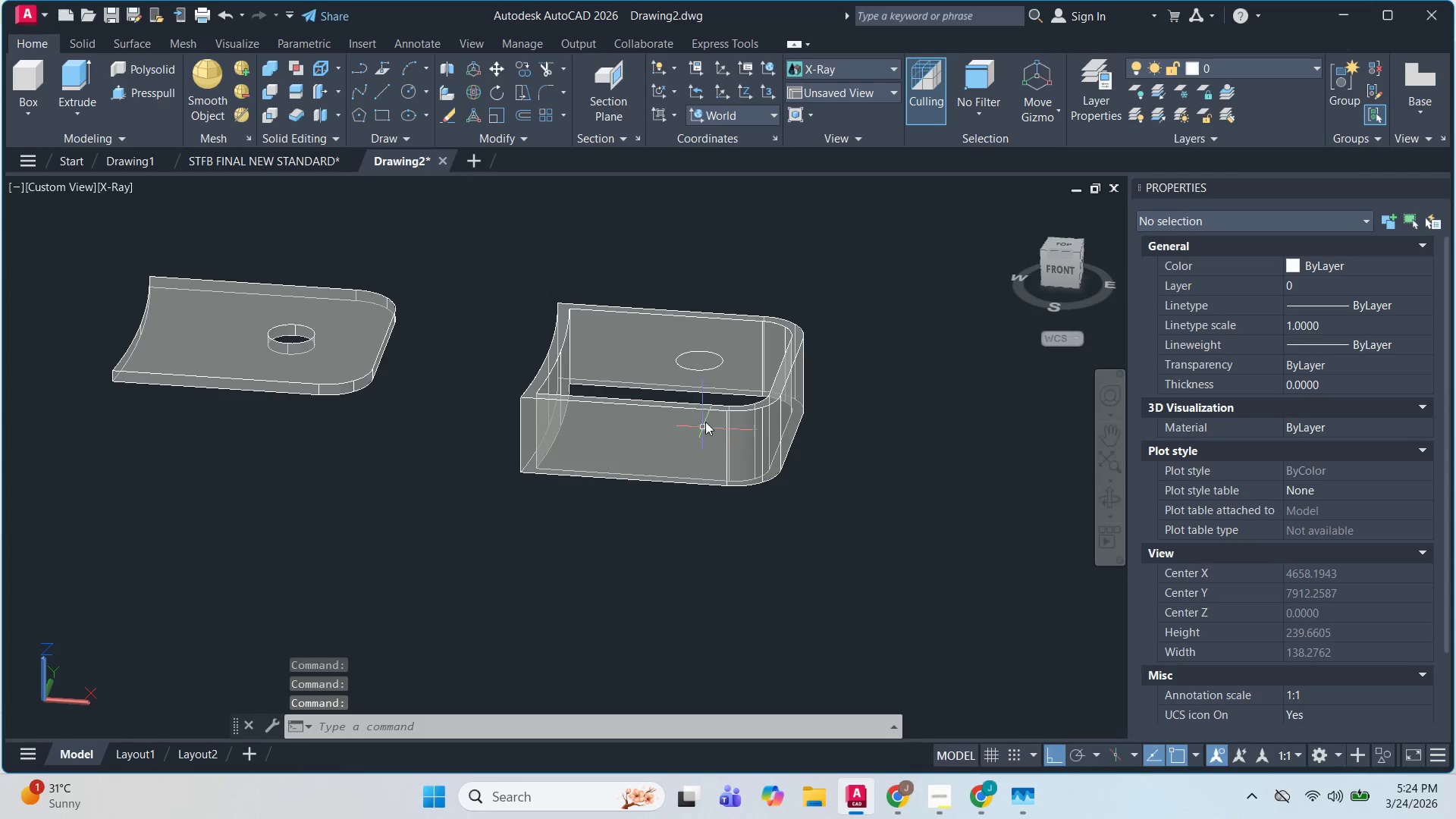 
scroll: coordinate [705, 419], scroll_direction: up, amount: 1.0
 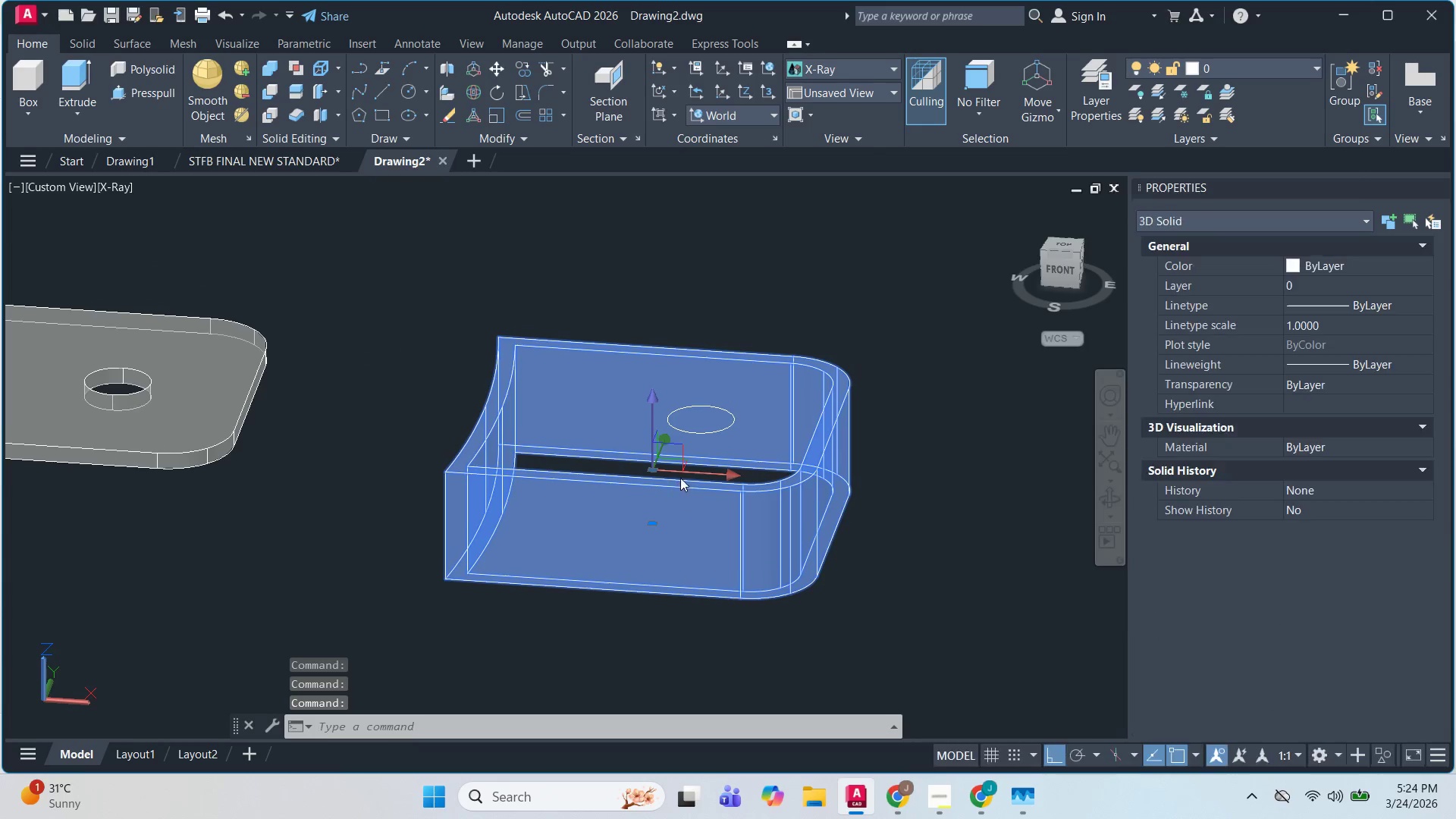 
type(CO )
 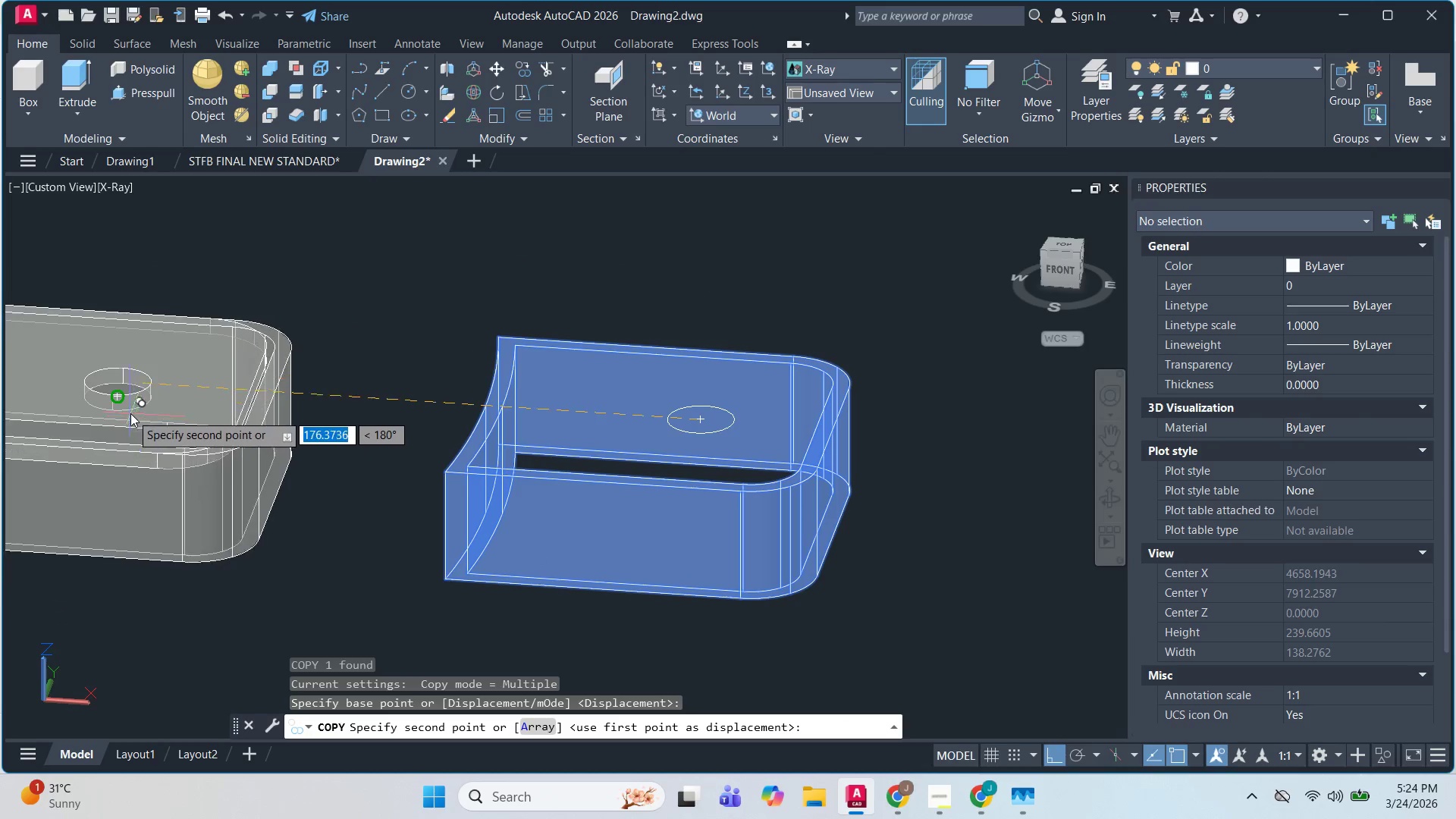 
wait(7.05)
 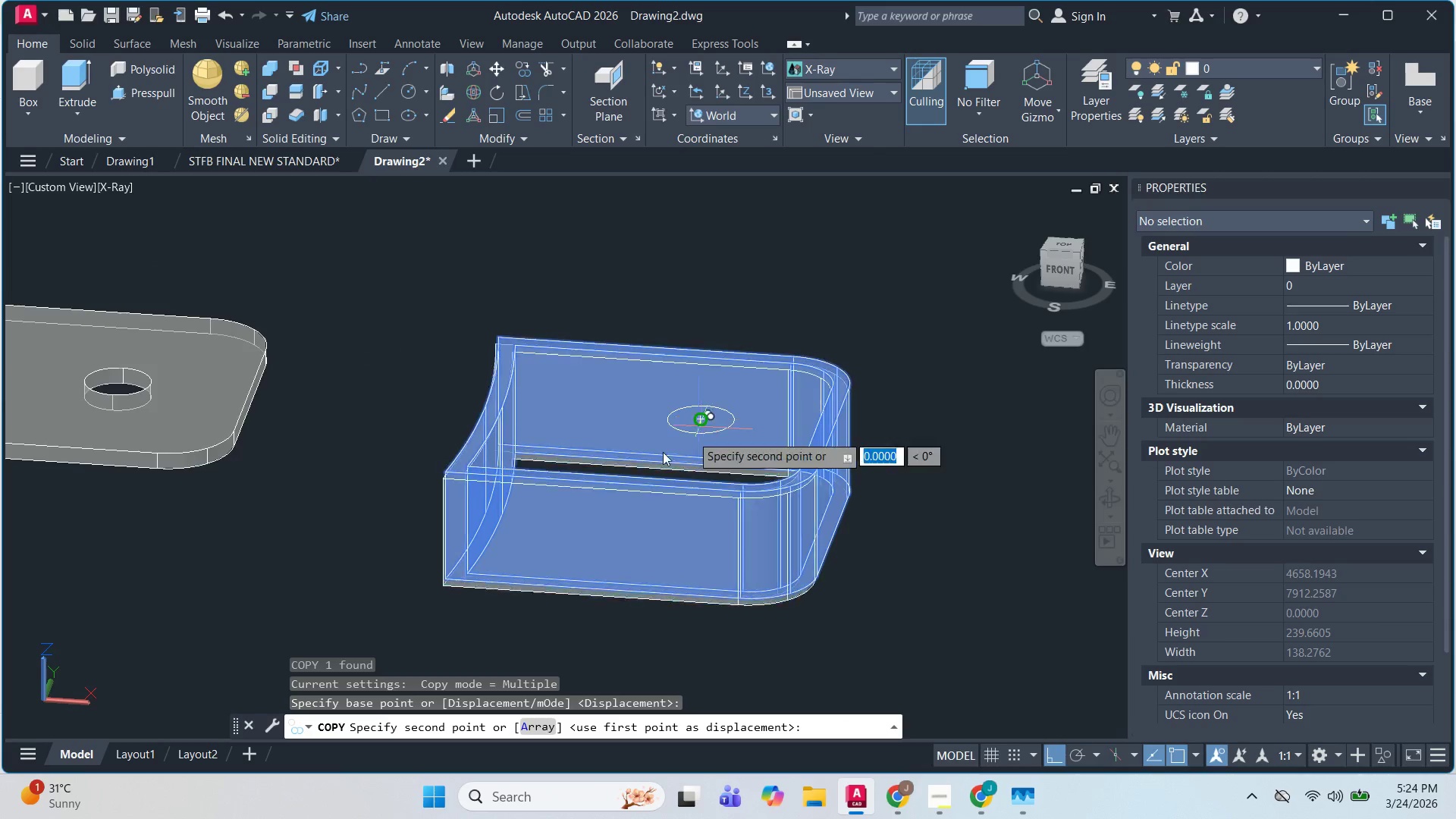 
key(Escape)
 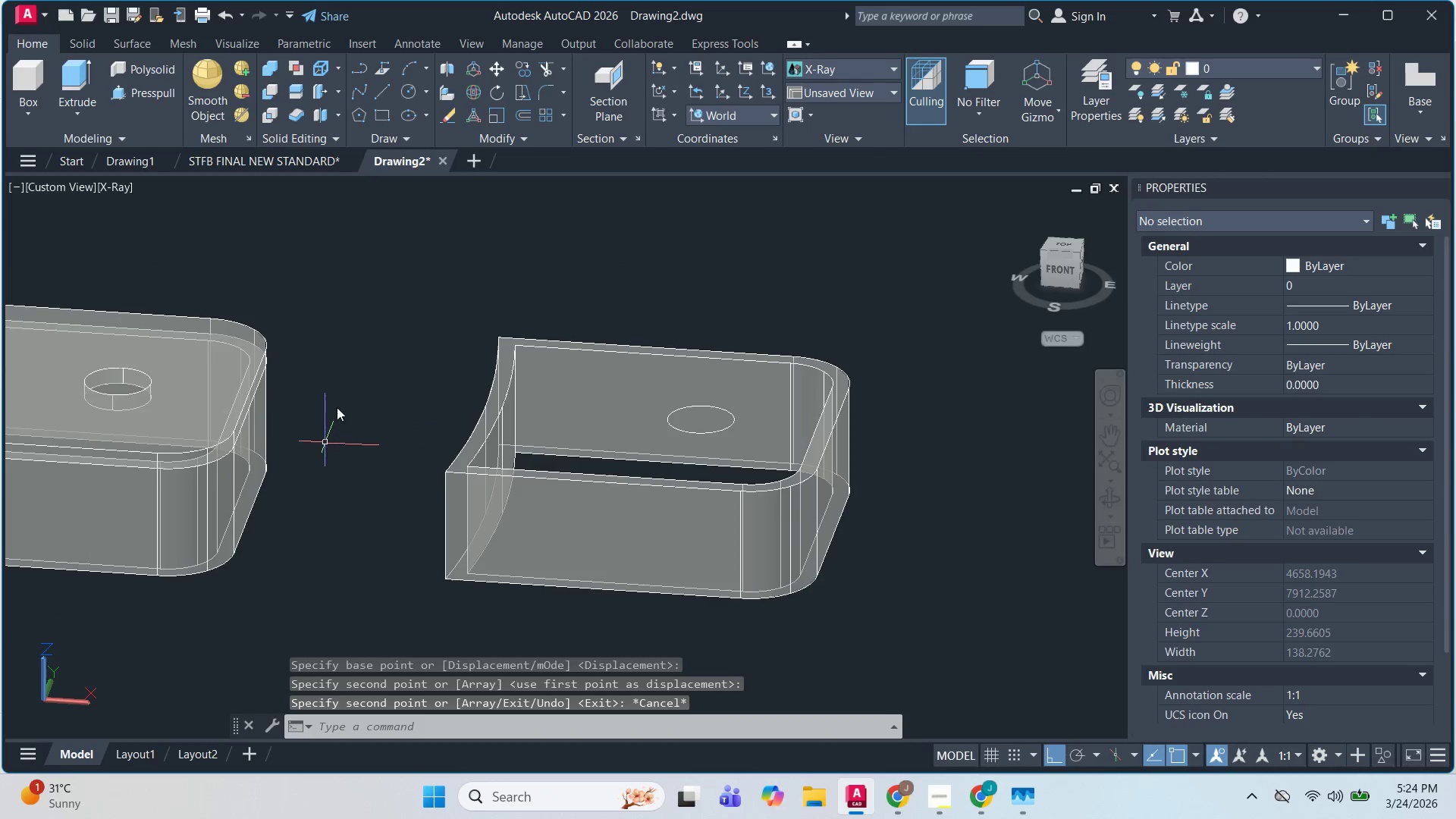 
hold_key(key=ShiftLeft, duration=1.53)
 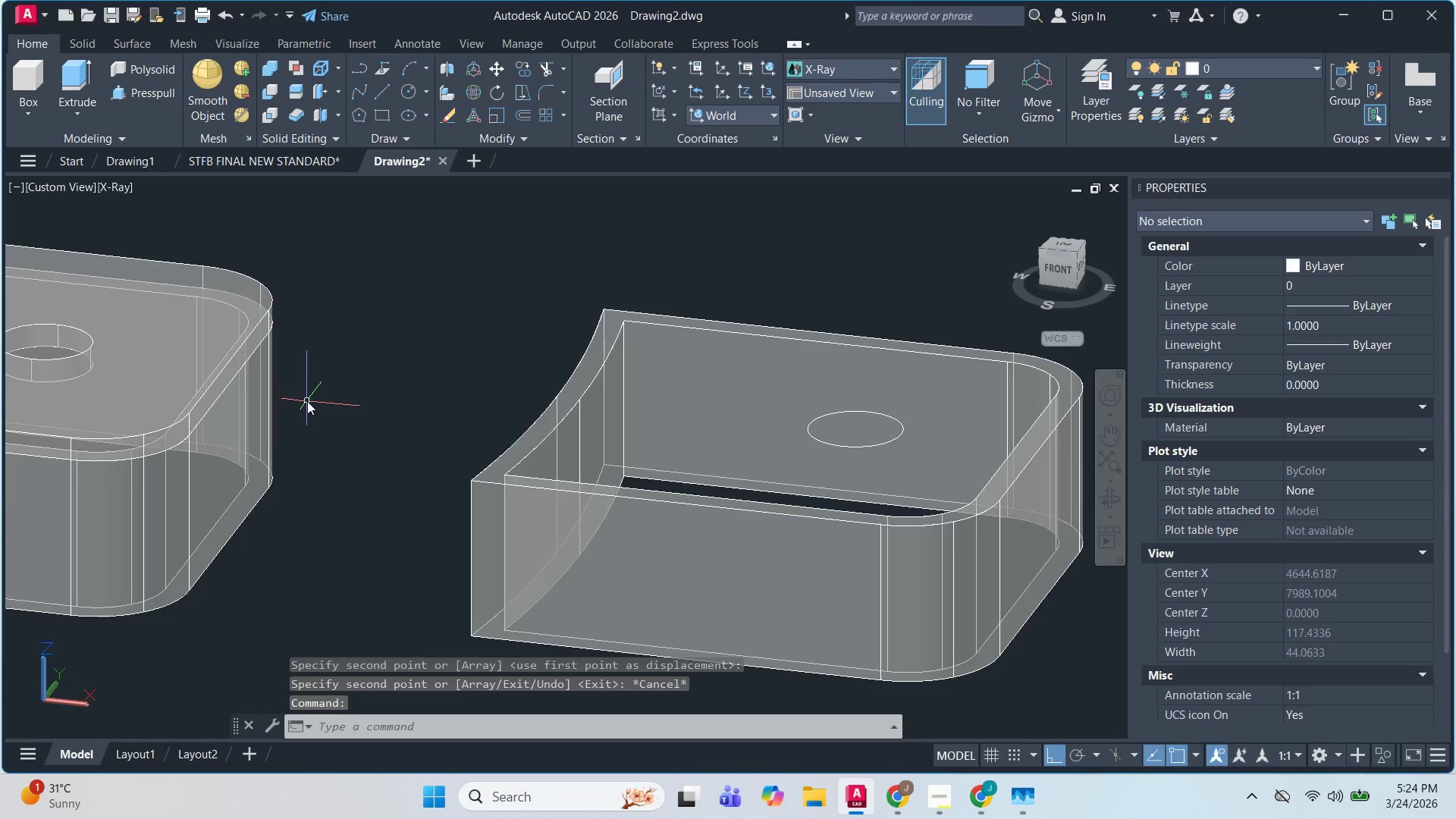 
scroll: coordinate [337, 402], scroll_direction: up, amount: 1.0
 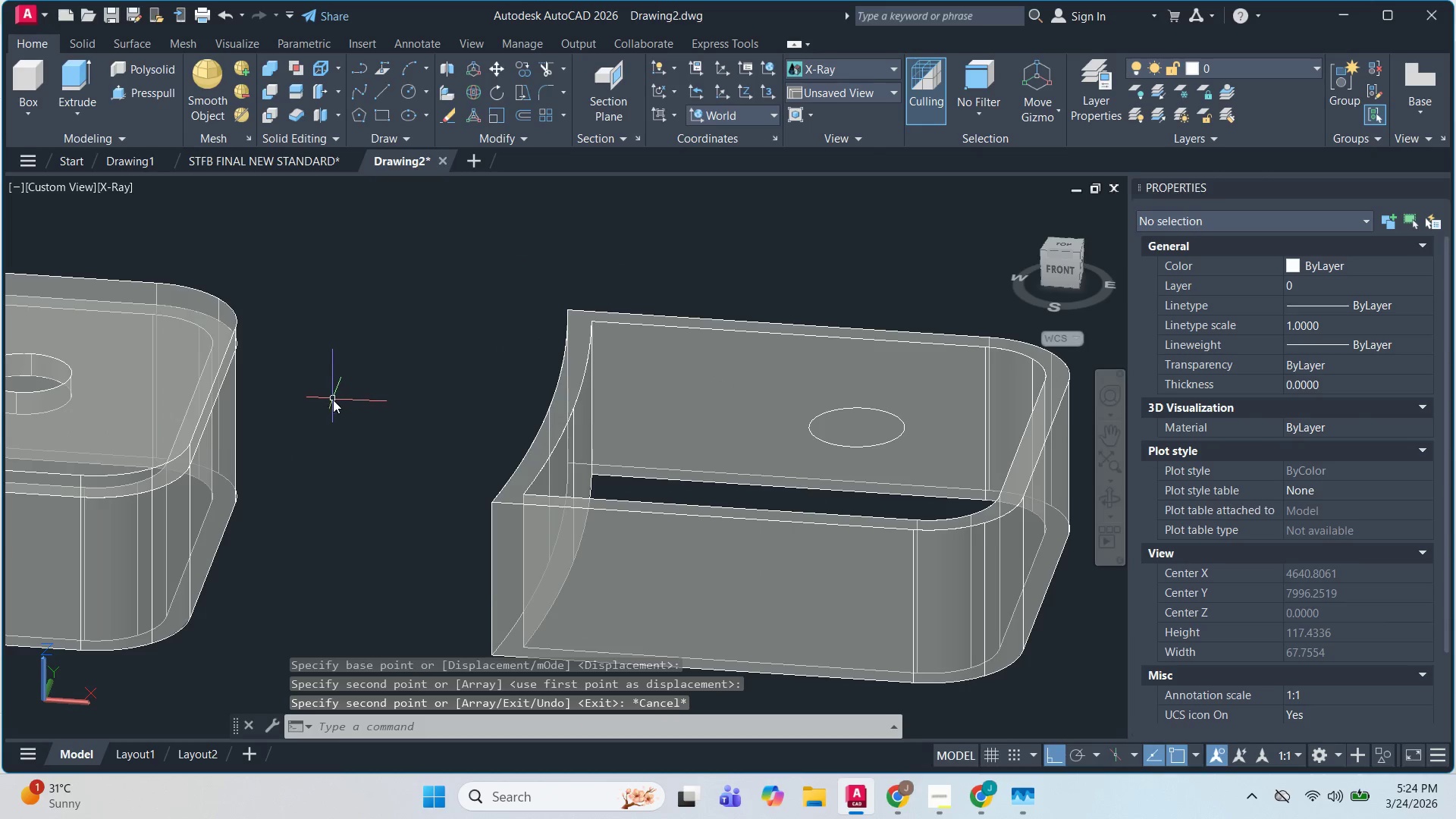 
hold_key(key=ShiftLeft, duration=0.33)
 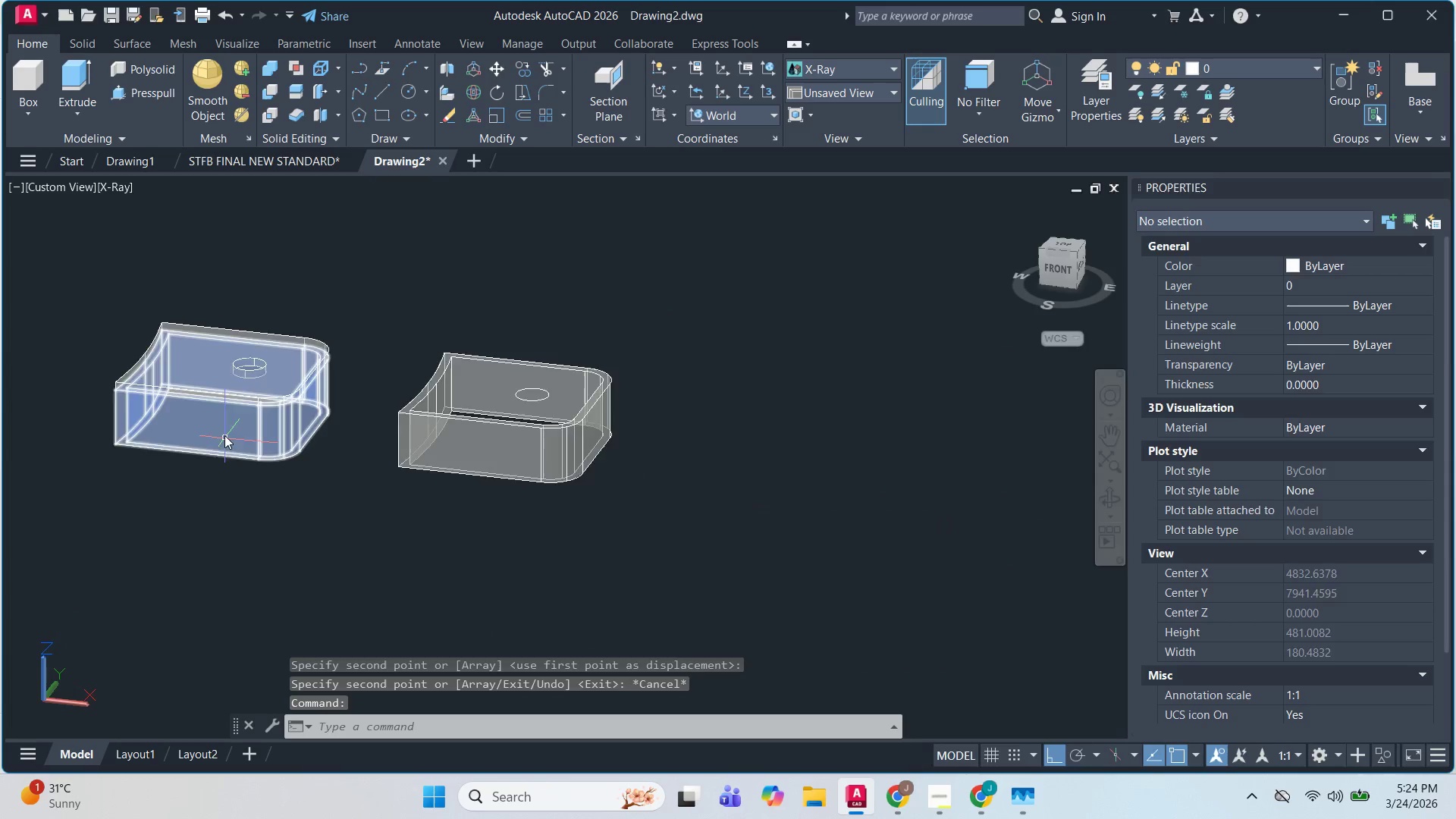 
hold_key(key=ShiftLeft, duration=1.5)
scroll: coordinate [225, 437], scroll_direction: down, amount: 1.0
 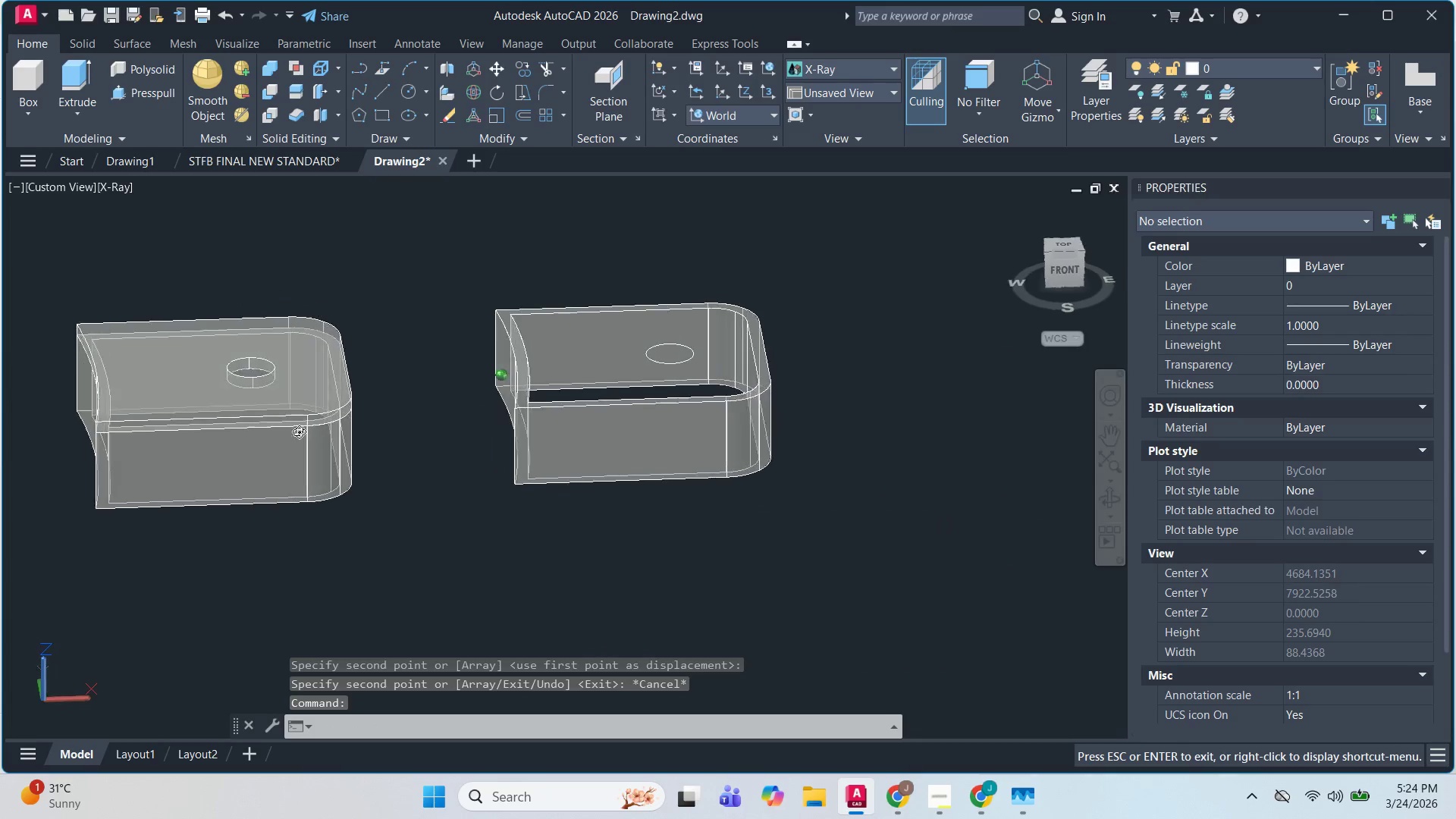 
hold_key(key=ShiftLeft, duration=1.52)
 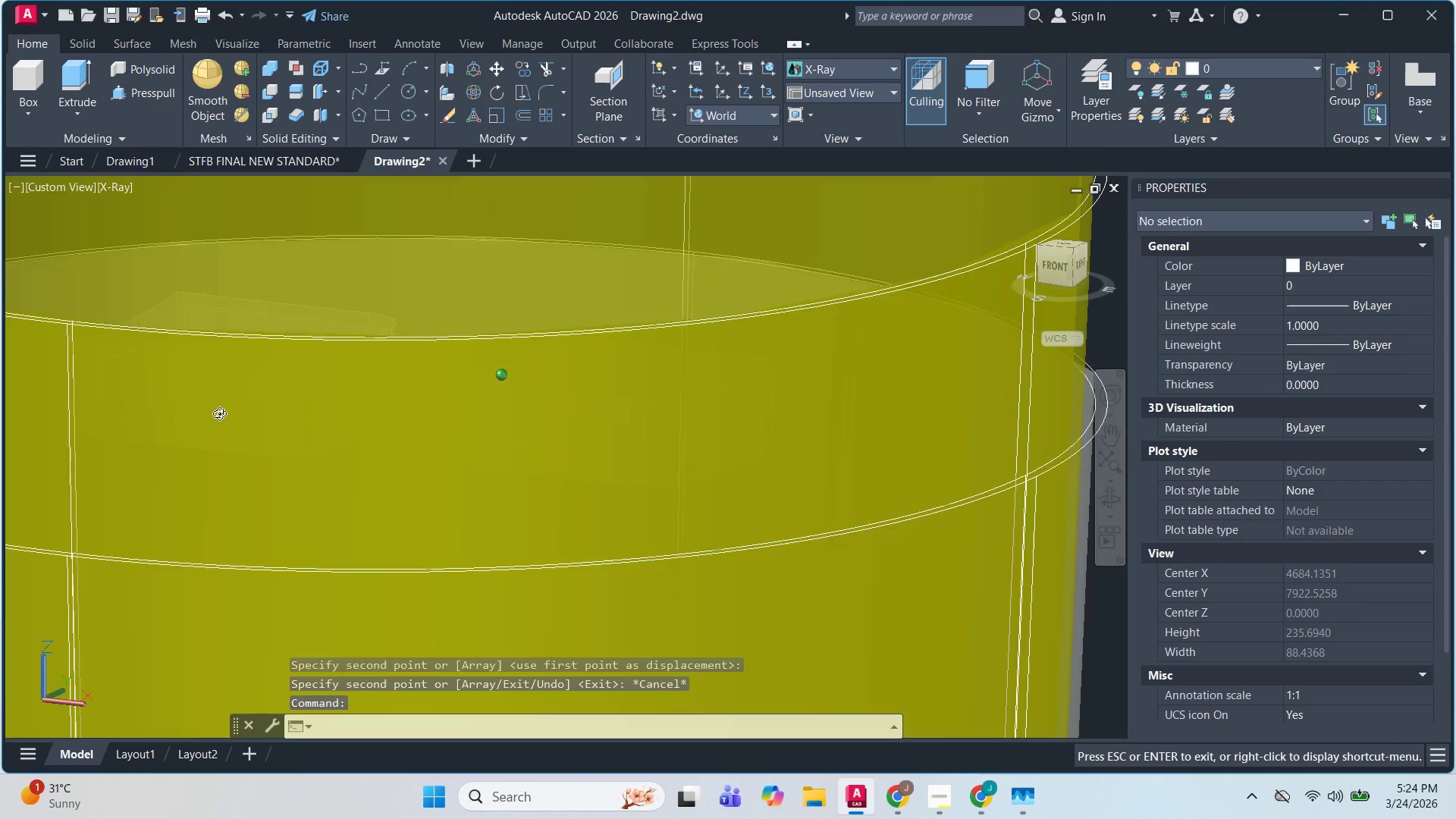 
hold_key(key=ShiftLeft, duration=1.05)
 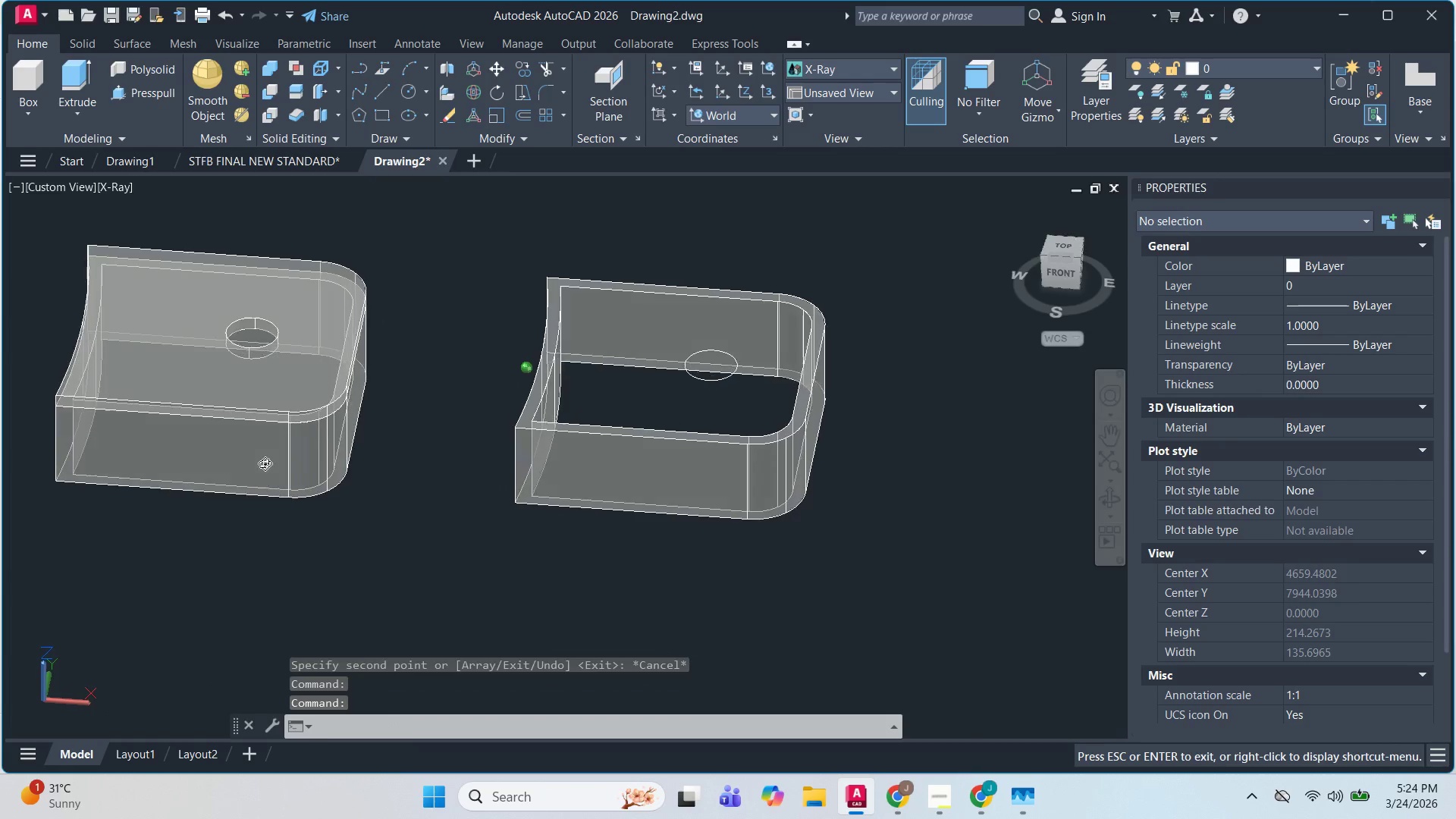 
hold_key(key=ShiftLeft, duration=0.42)
 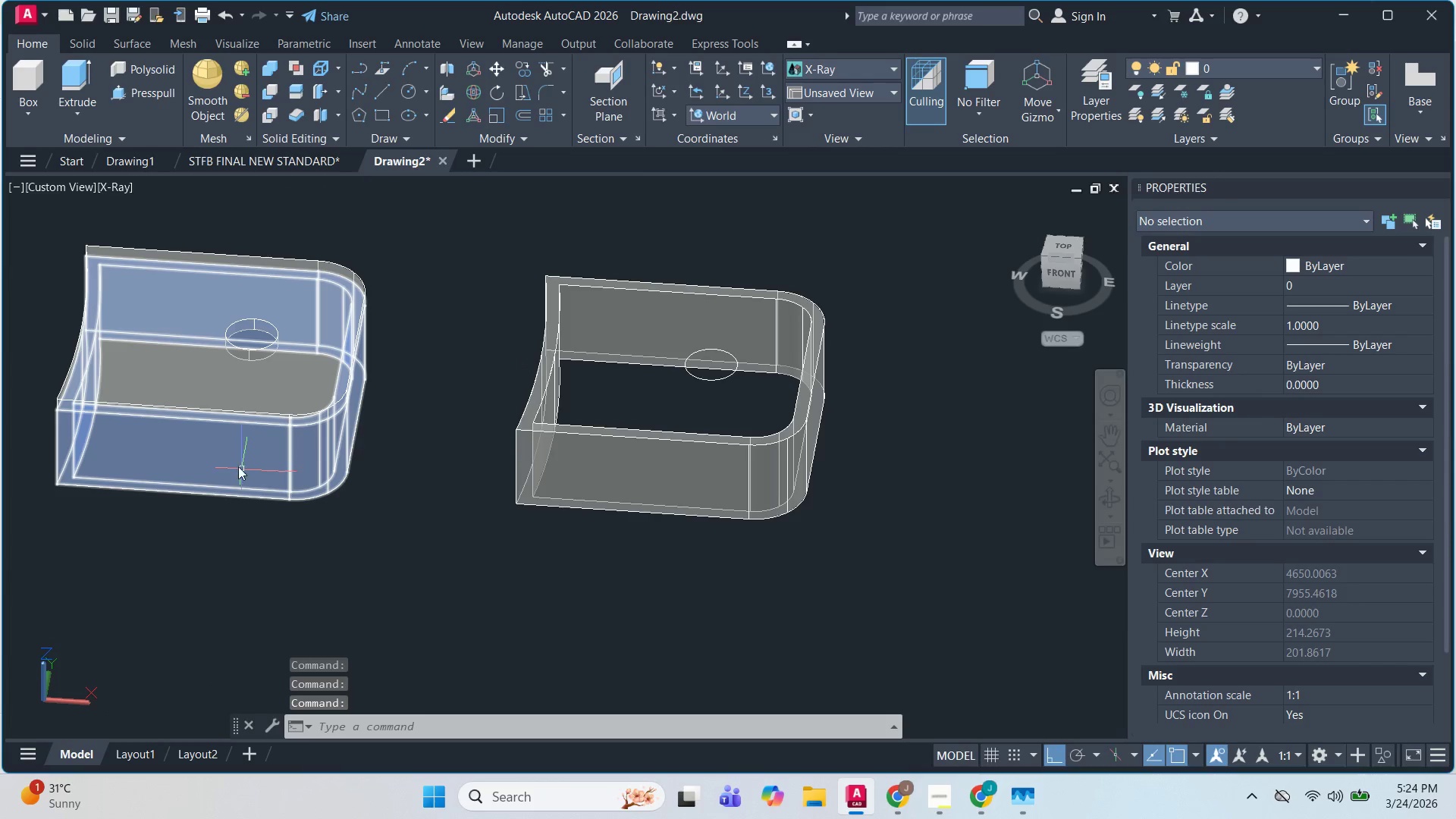 
scroll: coordinate [453, 504], scroll_direction: up, amount: 6.0
 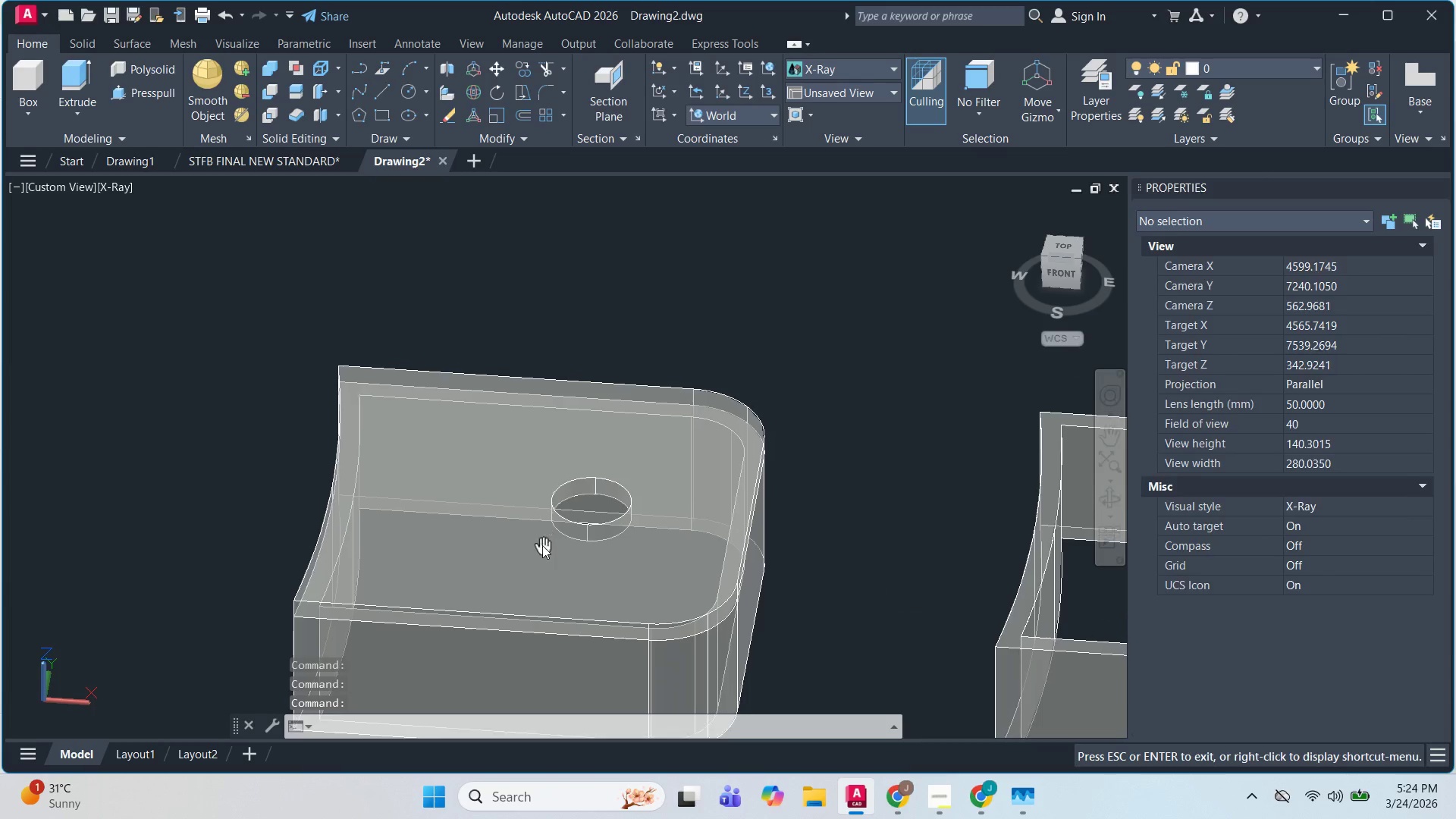 
hold_key(key=ShiftLeft, duration=0.91)
 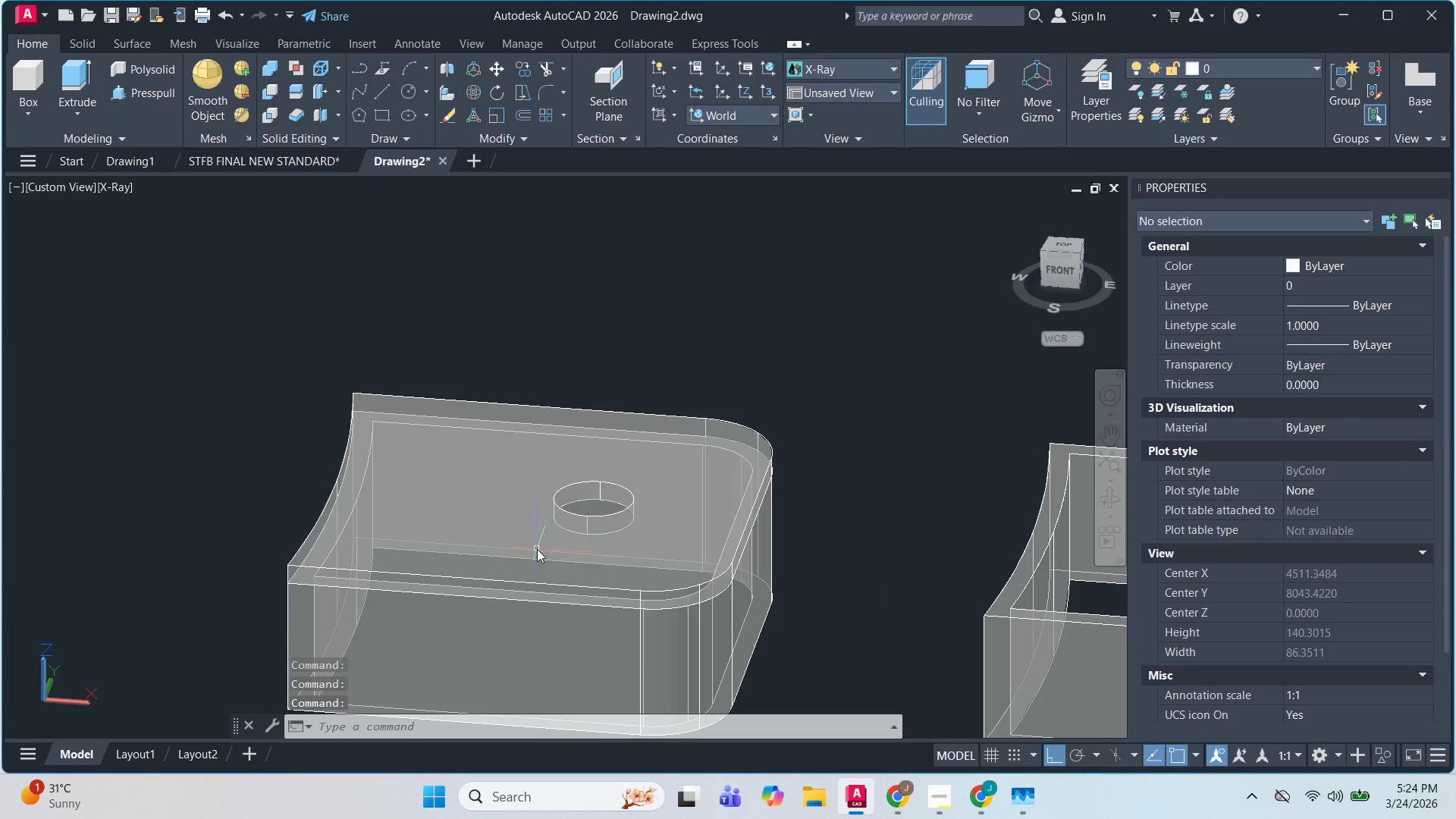 
hold_key(key=ShiftLeft, duration=0.61)
 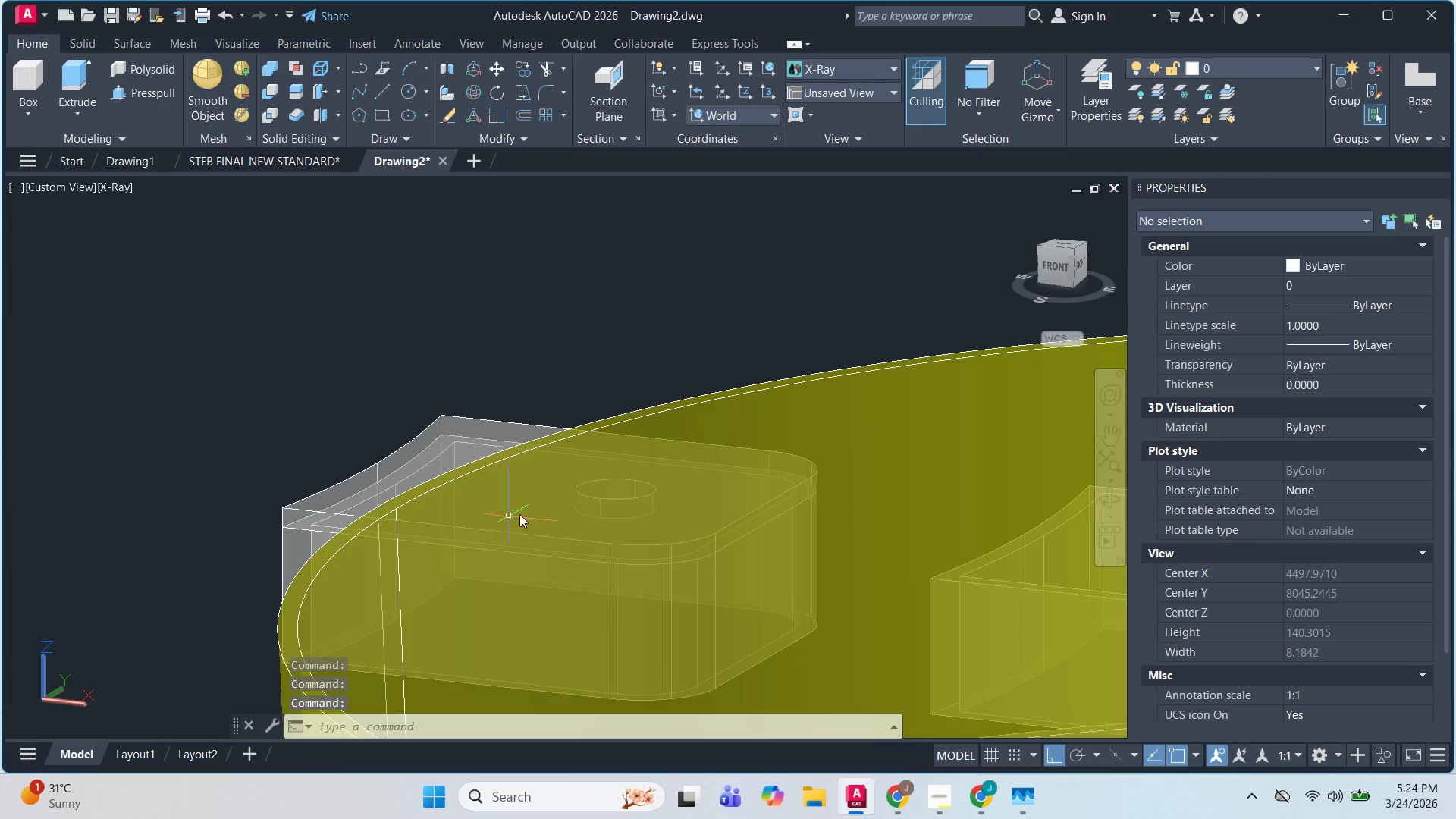 
hold_key(key=ShiftLeft, duration=0.56)
 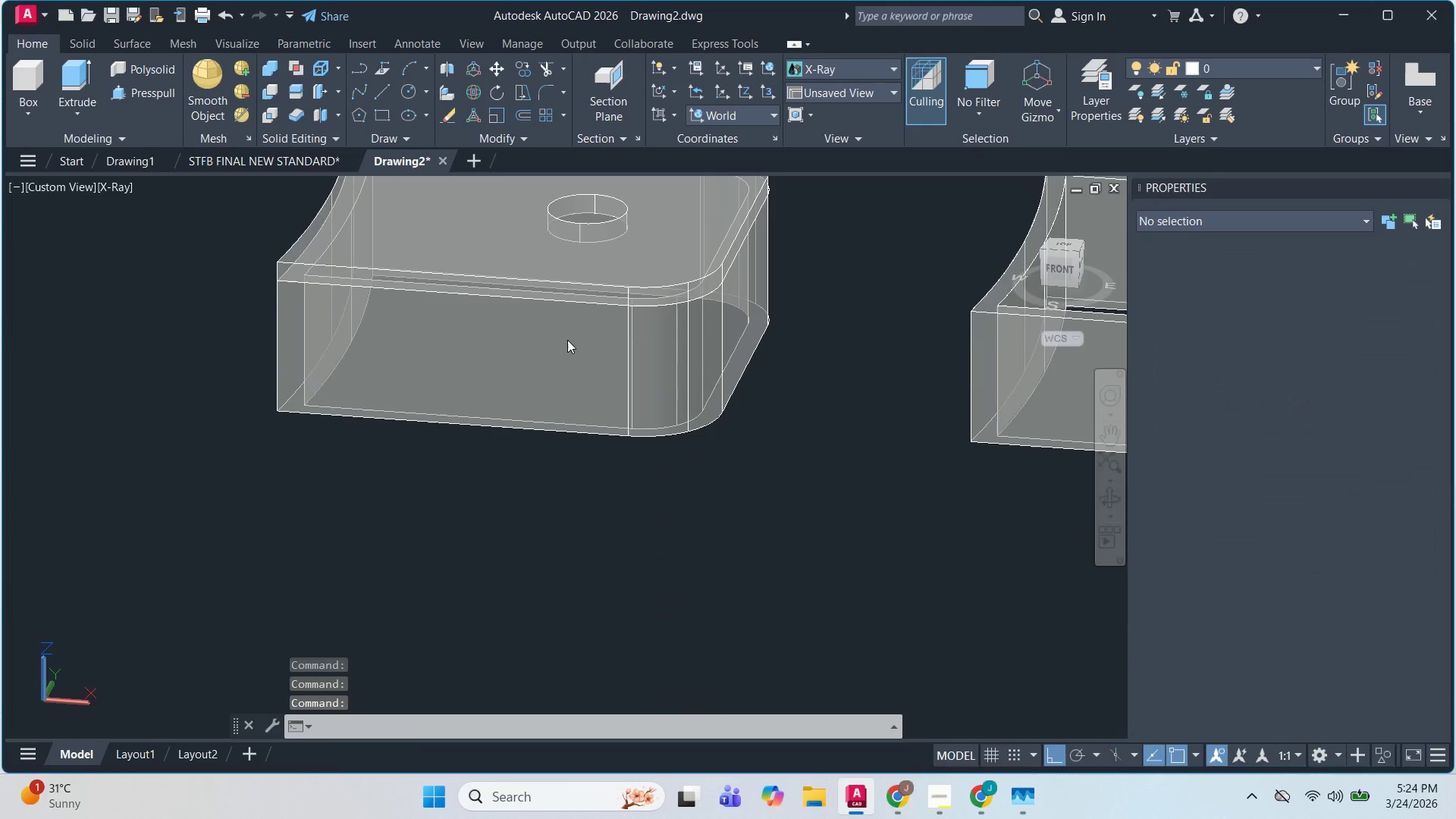 
hold_key(key=ShiftLeft, duration=0.7)
 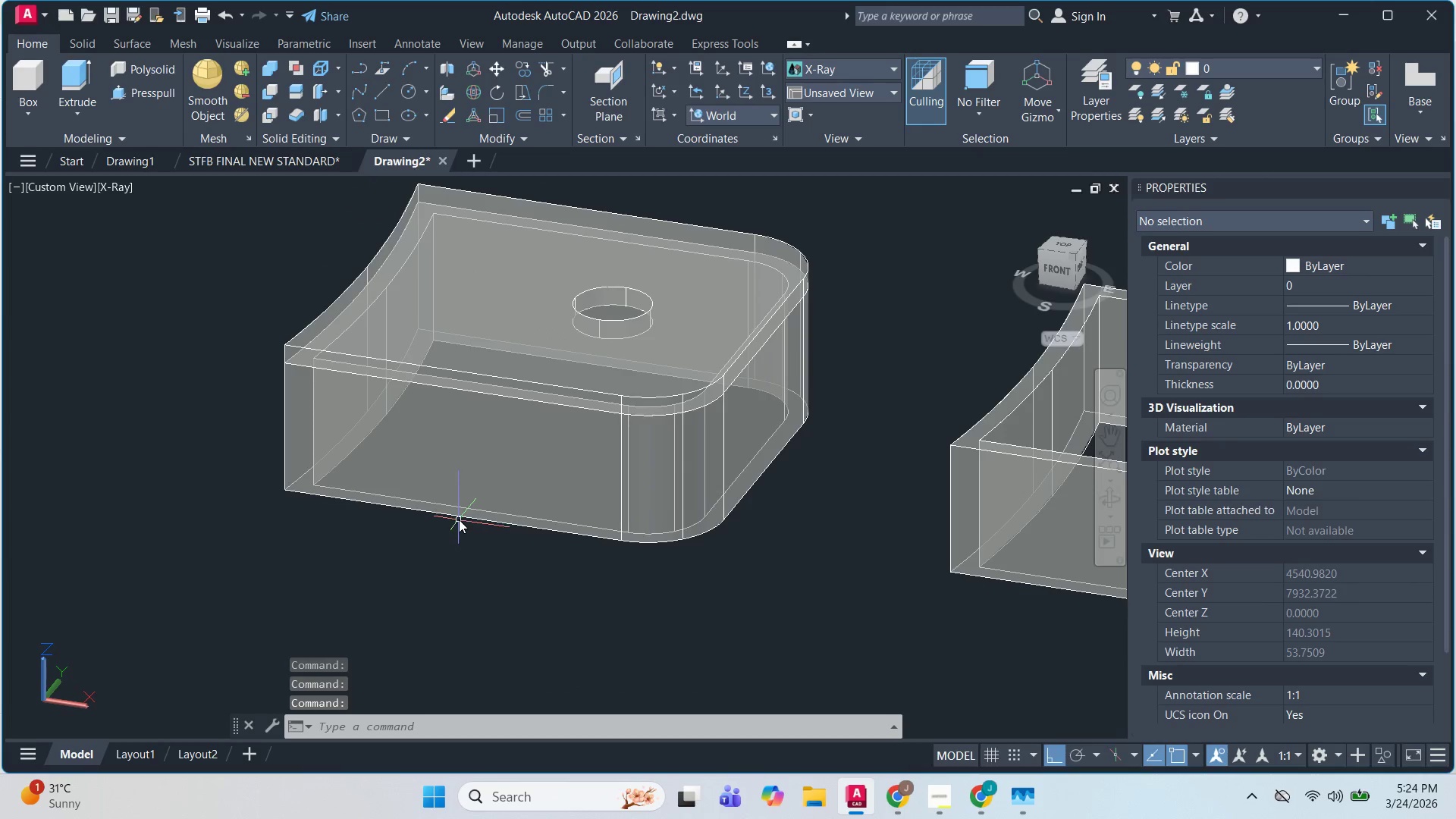 
scroll: coordinate [190, 465], scroll_direction: down, amount: 2.0
 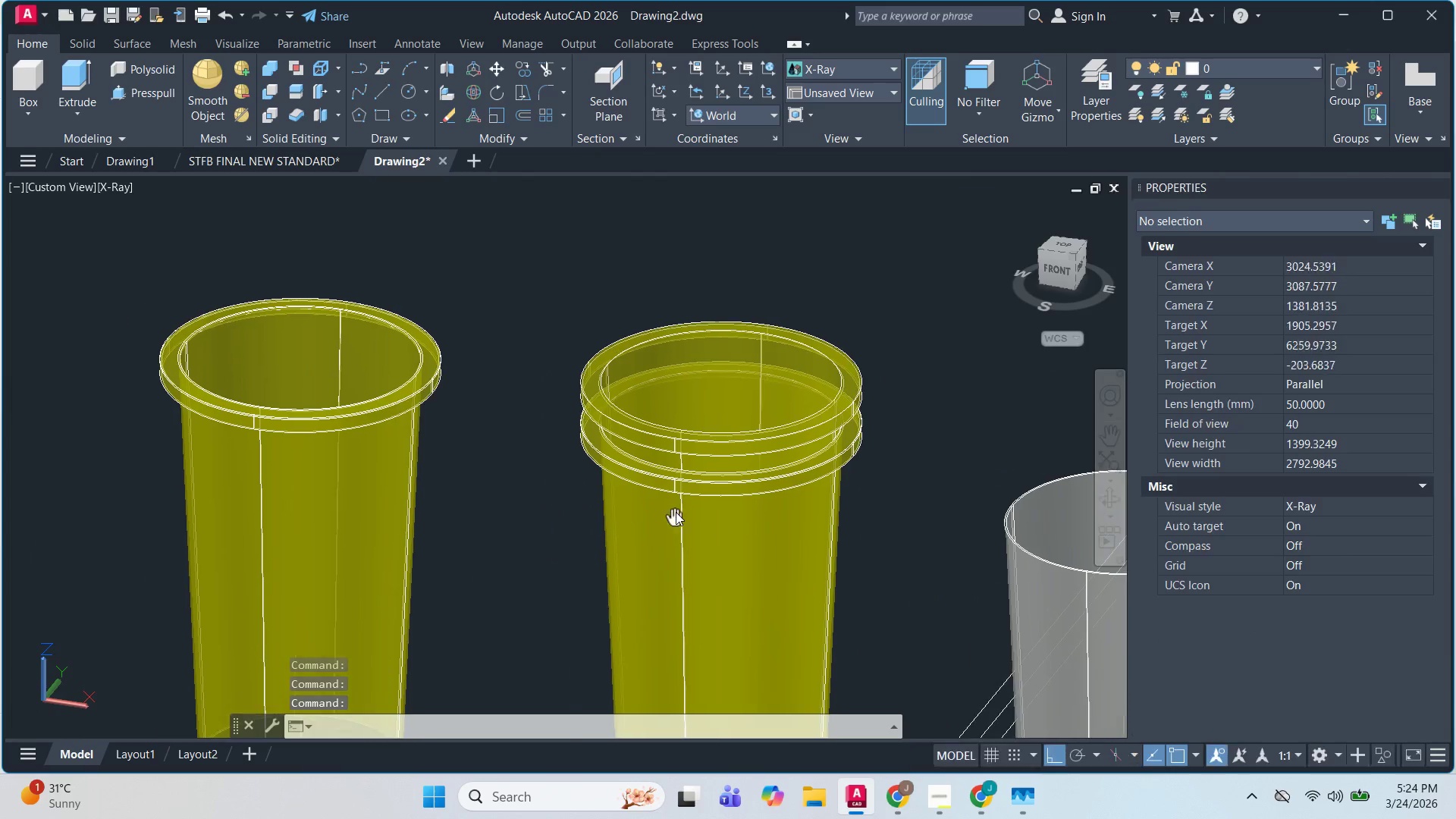 
hold_key(key=ShiftLeft, duration=0.66)
 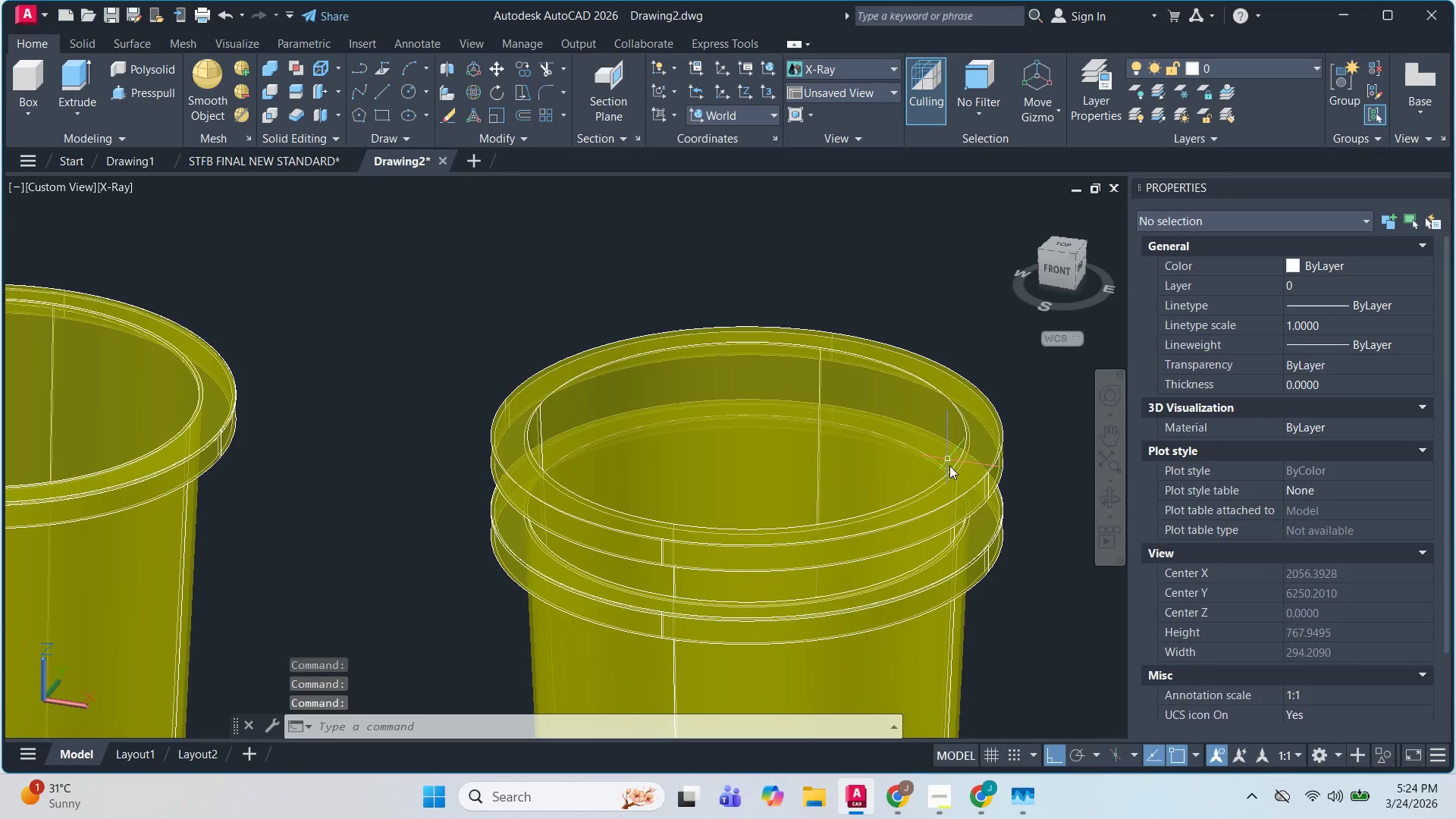 
scroll: coordinate [896, 373], scroll_direction: up, amount: 3.0
 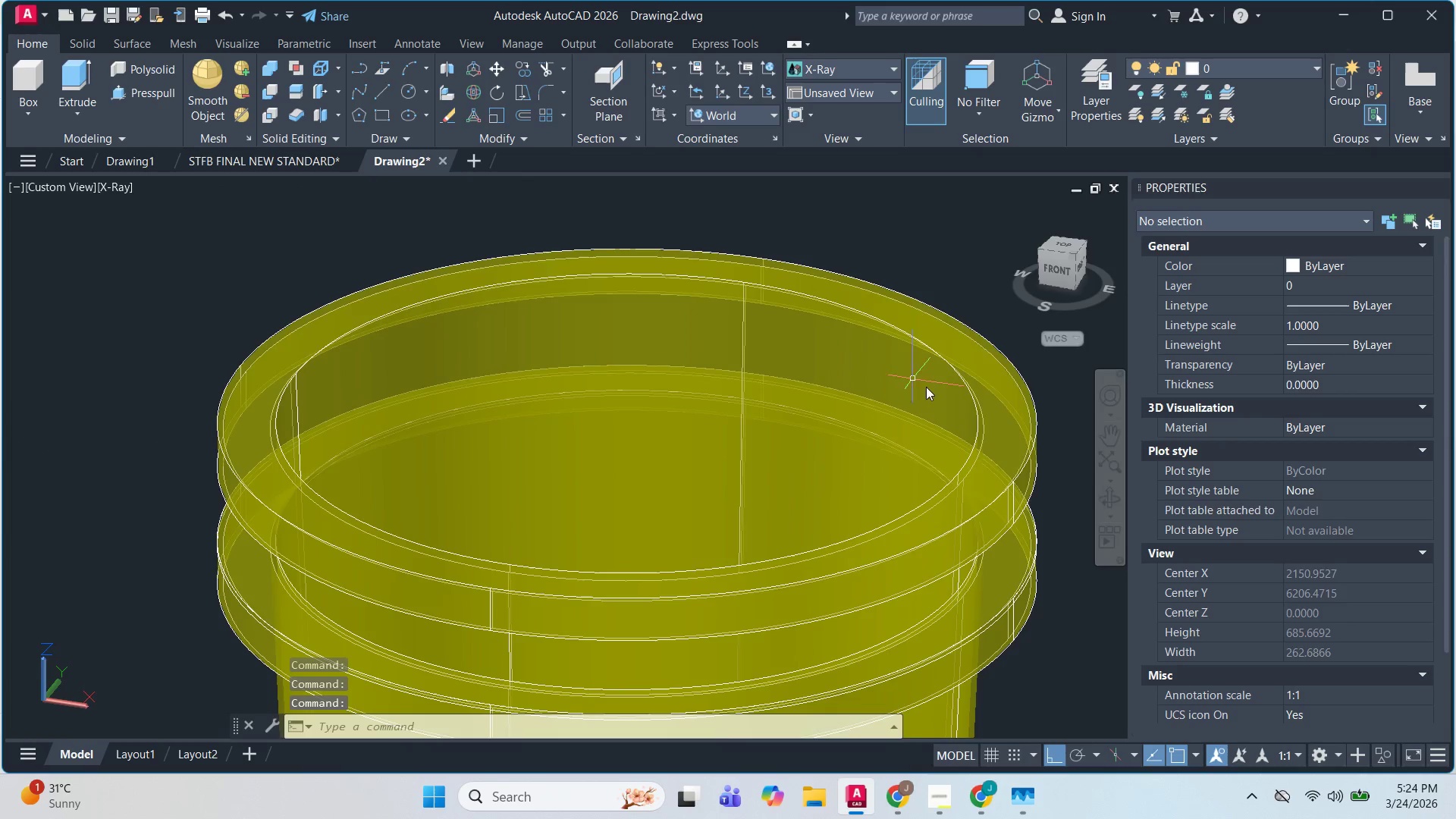 
left_click([992, 413])
 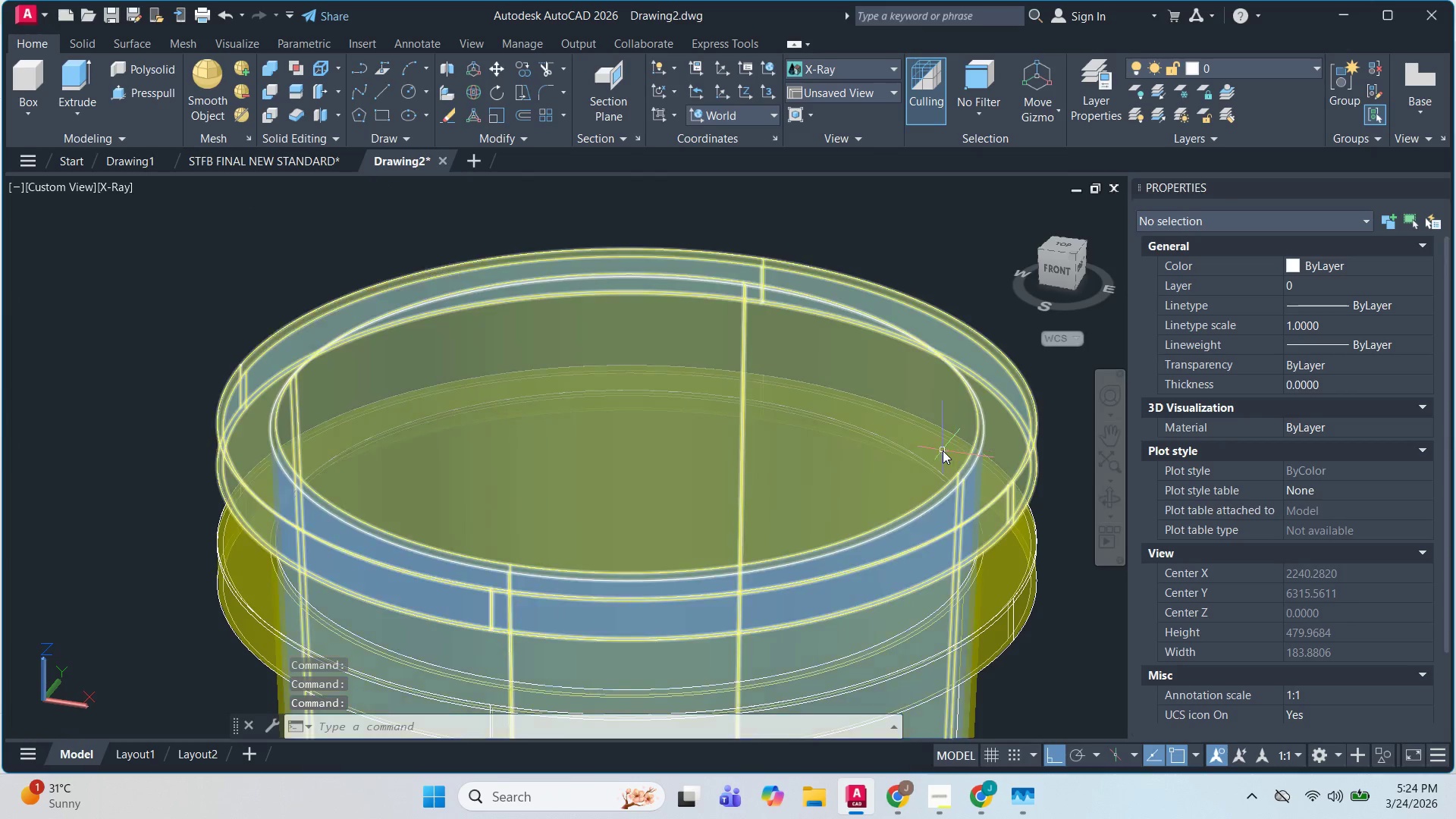 
scroll: coordinate [947, 457], scroll_direction: down, amount: 1.0
 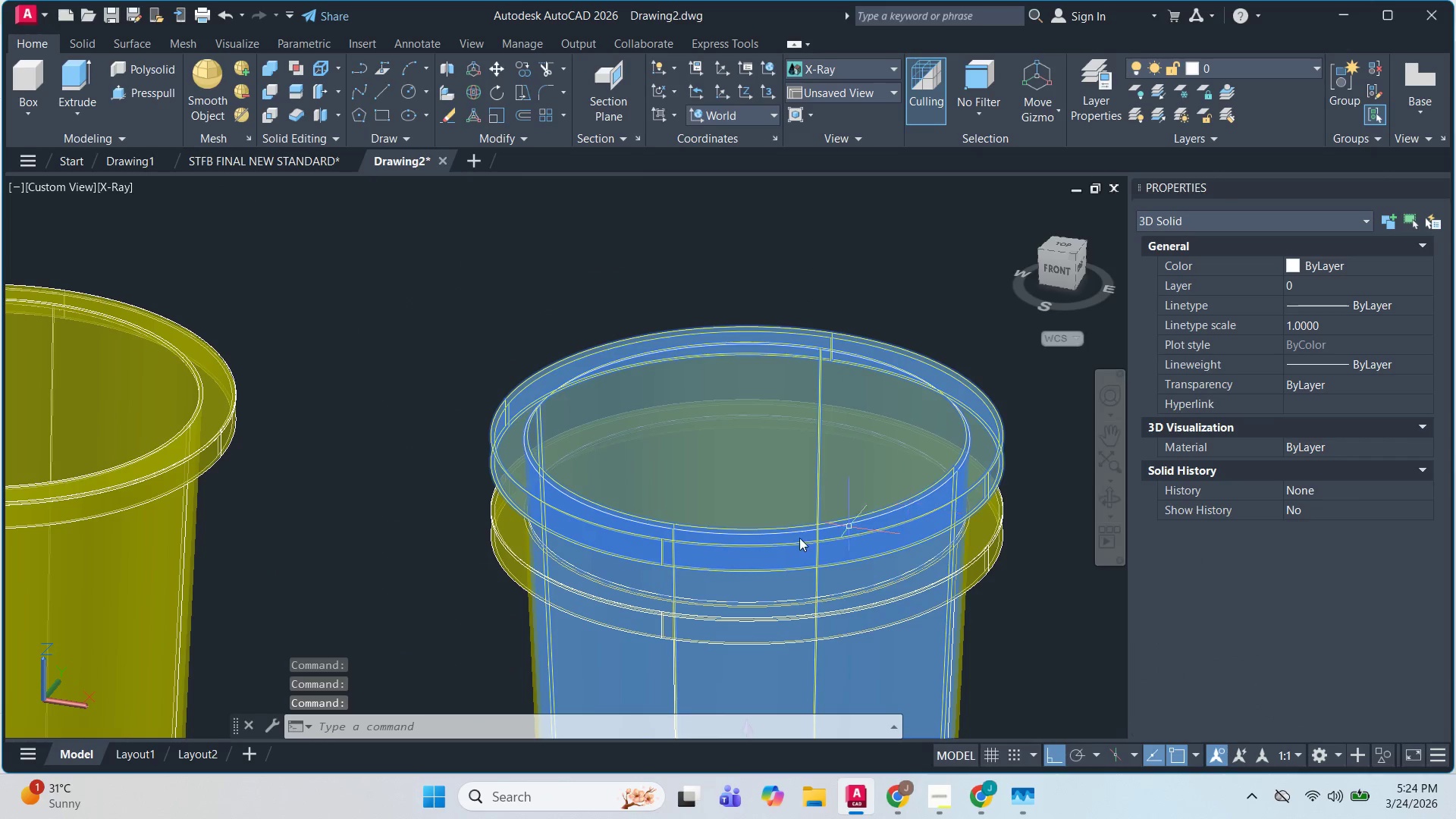 
left_click([566, 513])
 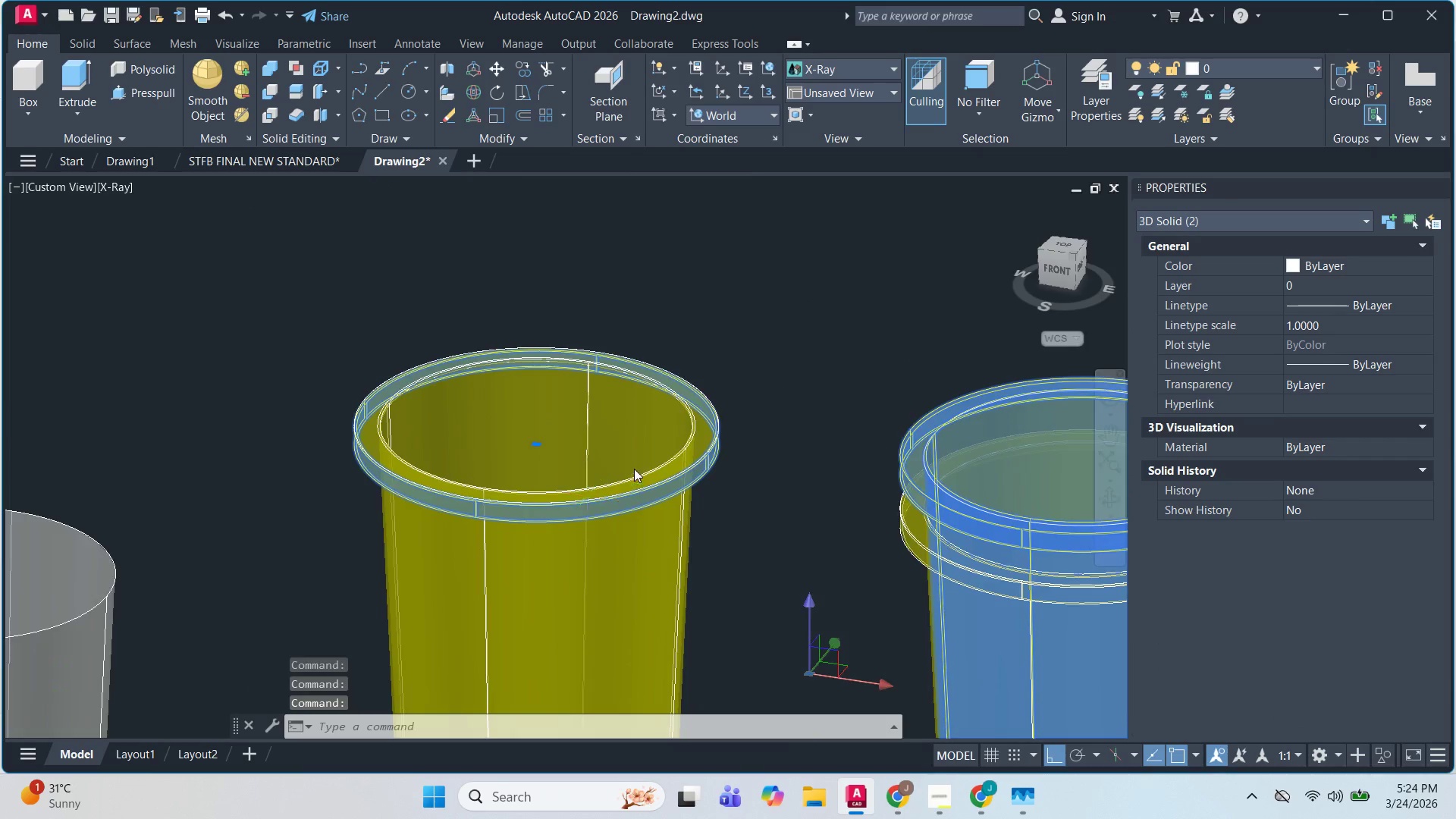 
key(Escape)
 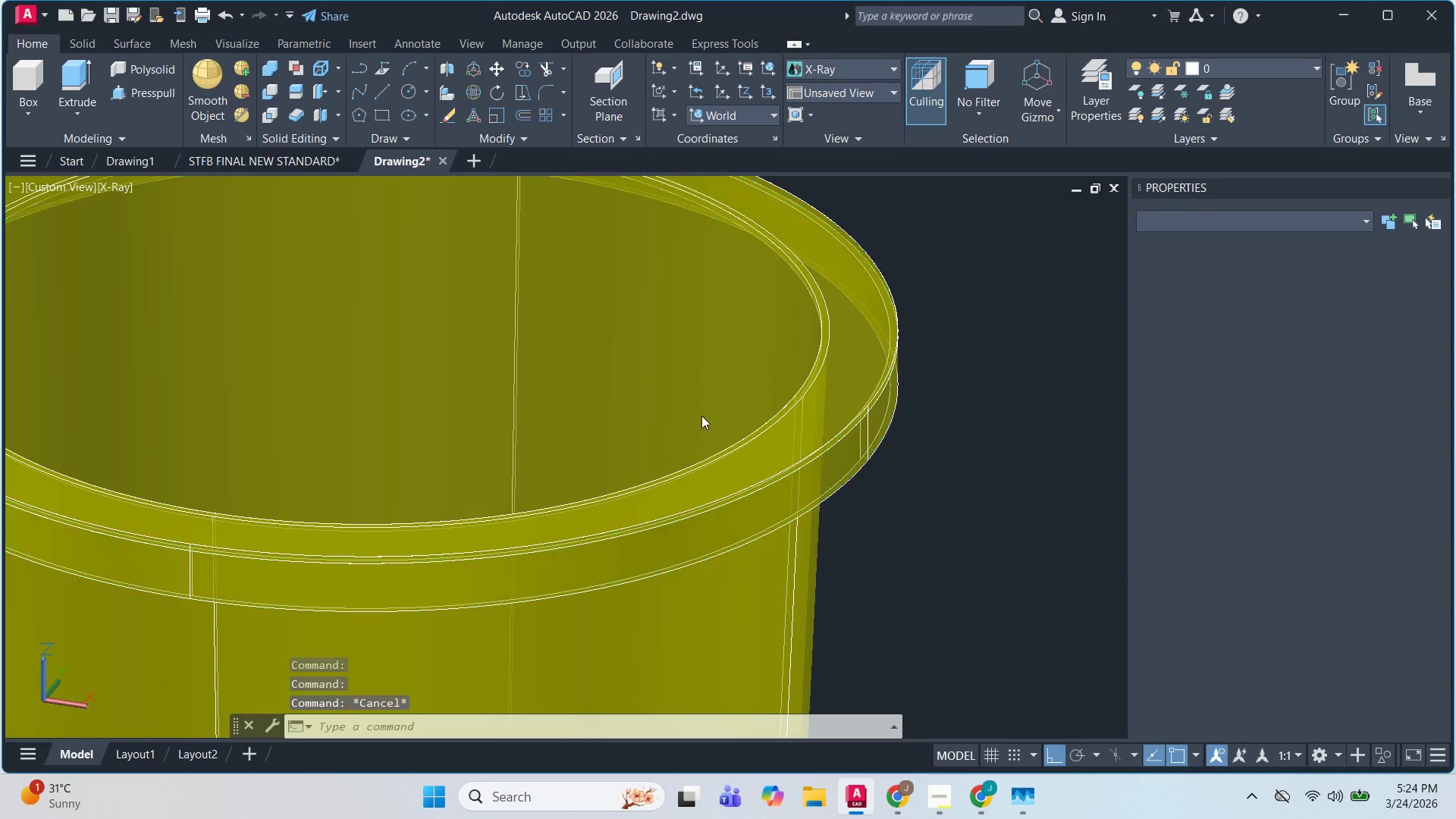 
key(Escape)
 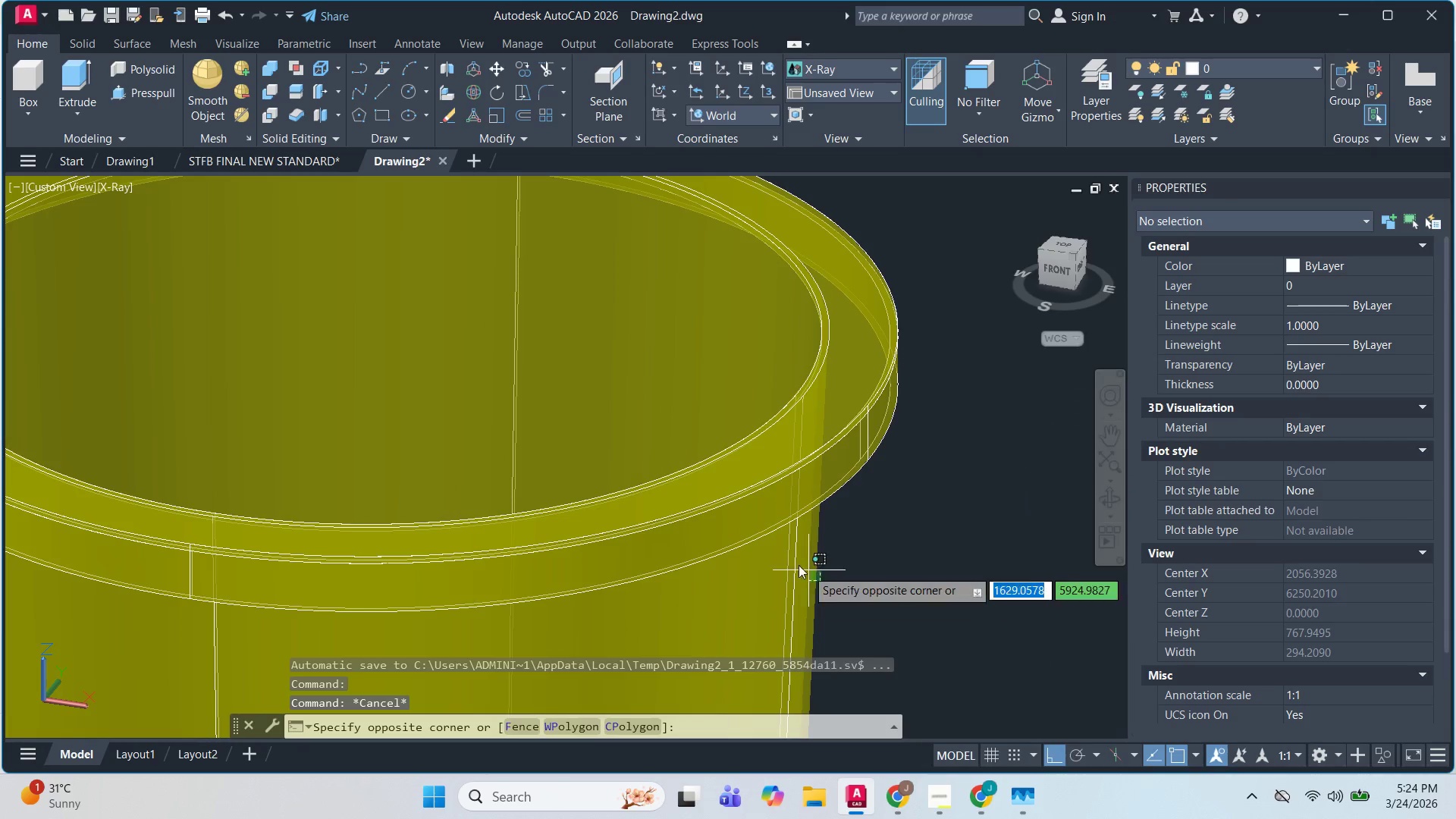 
scroll: coordinate [635, 465], scroll_direction: up, amount: 3.0
 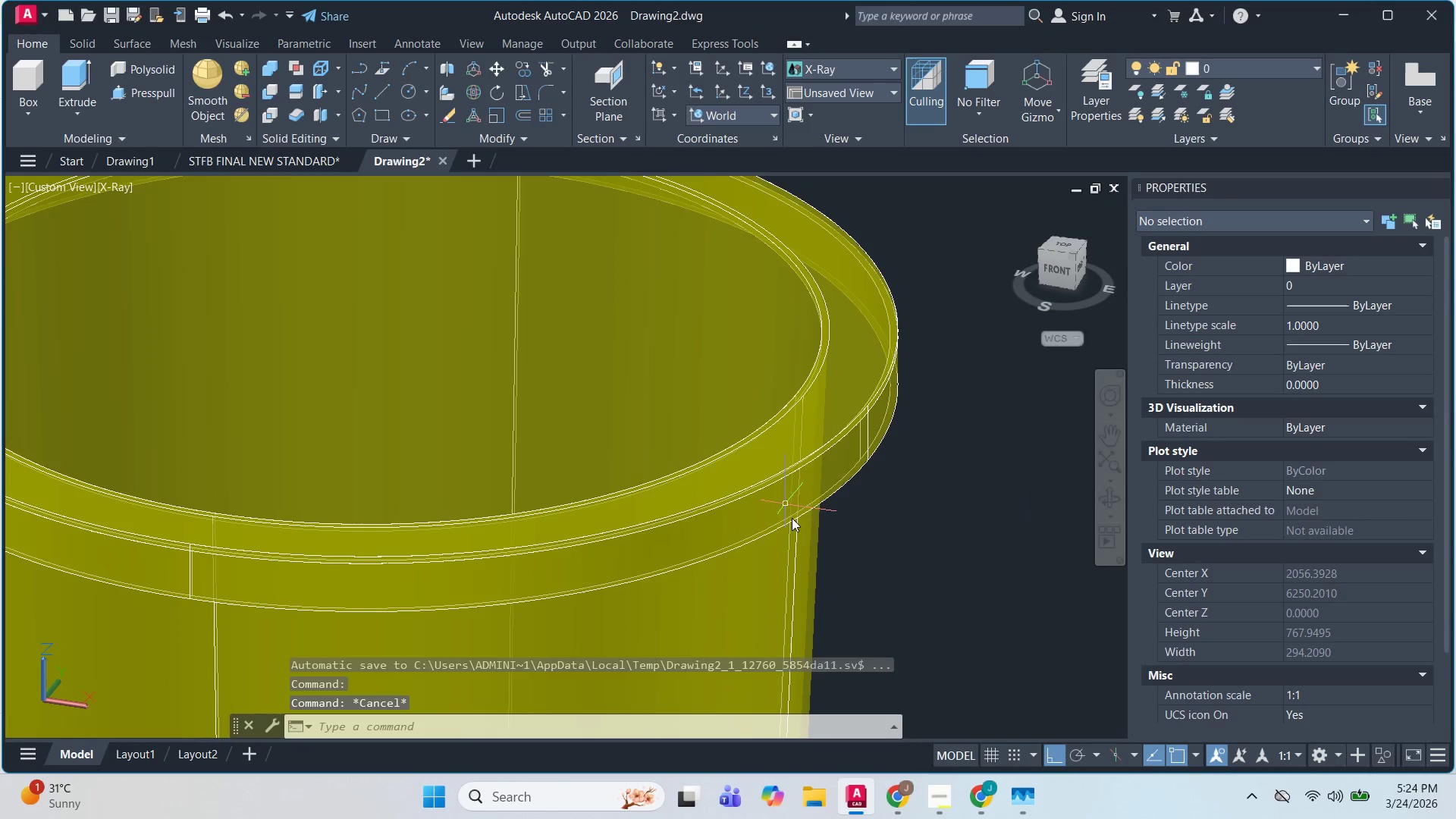 
double_click([775, 554])
 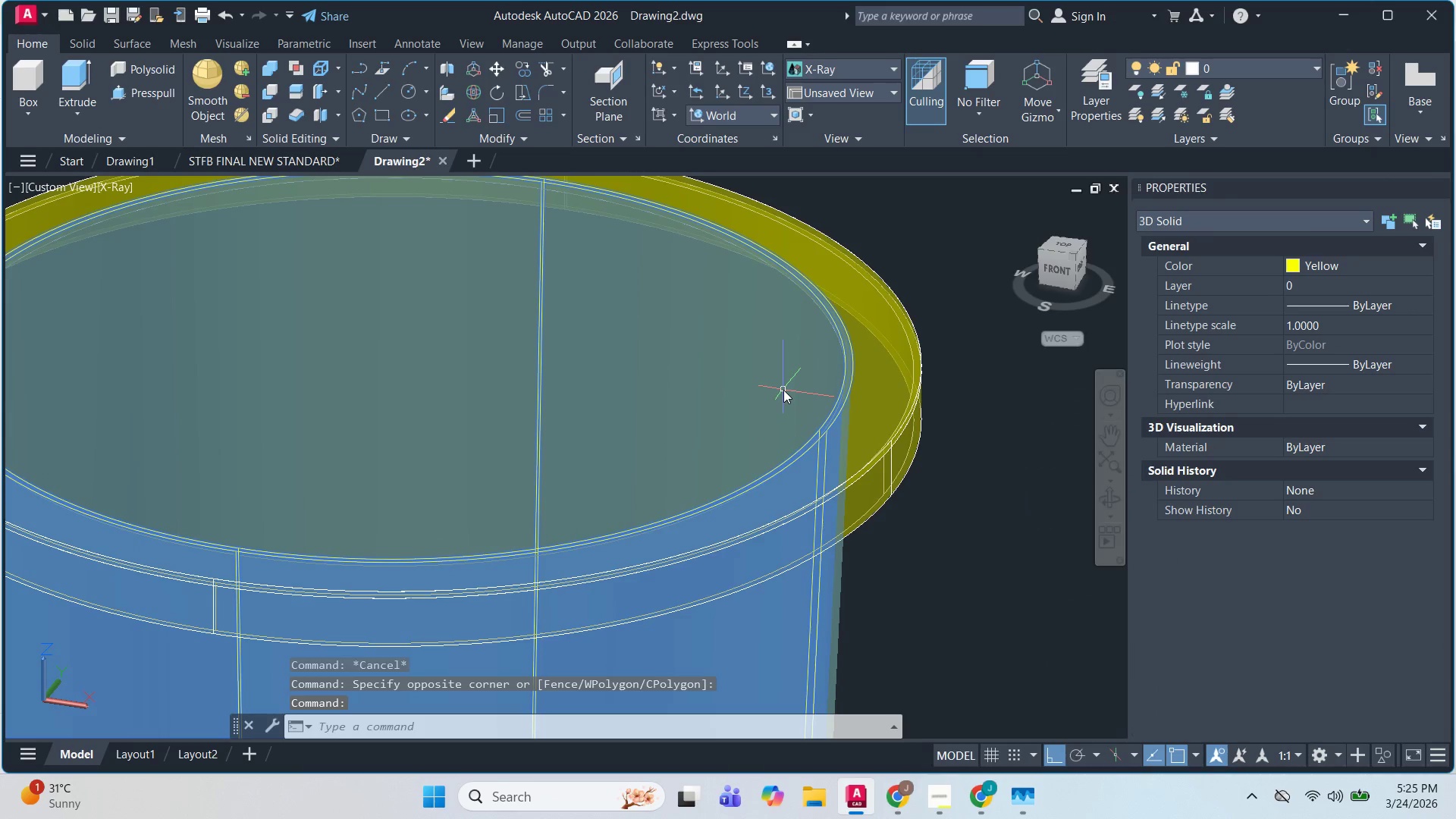 
type(DO )
 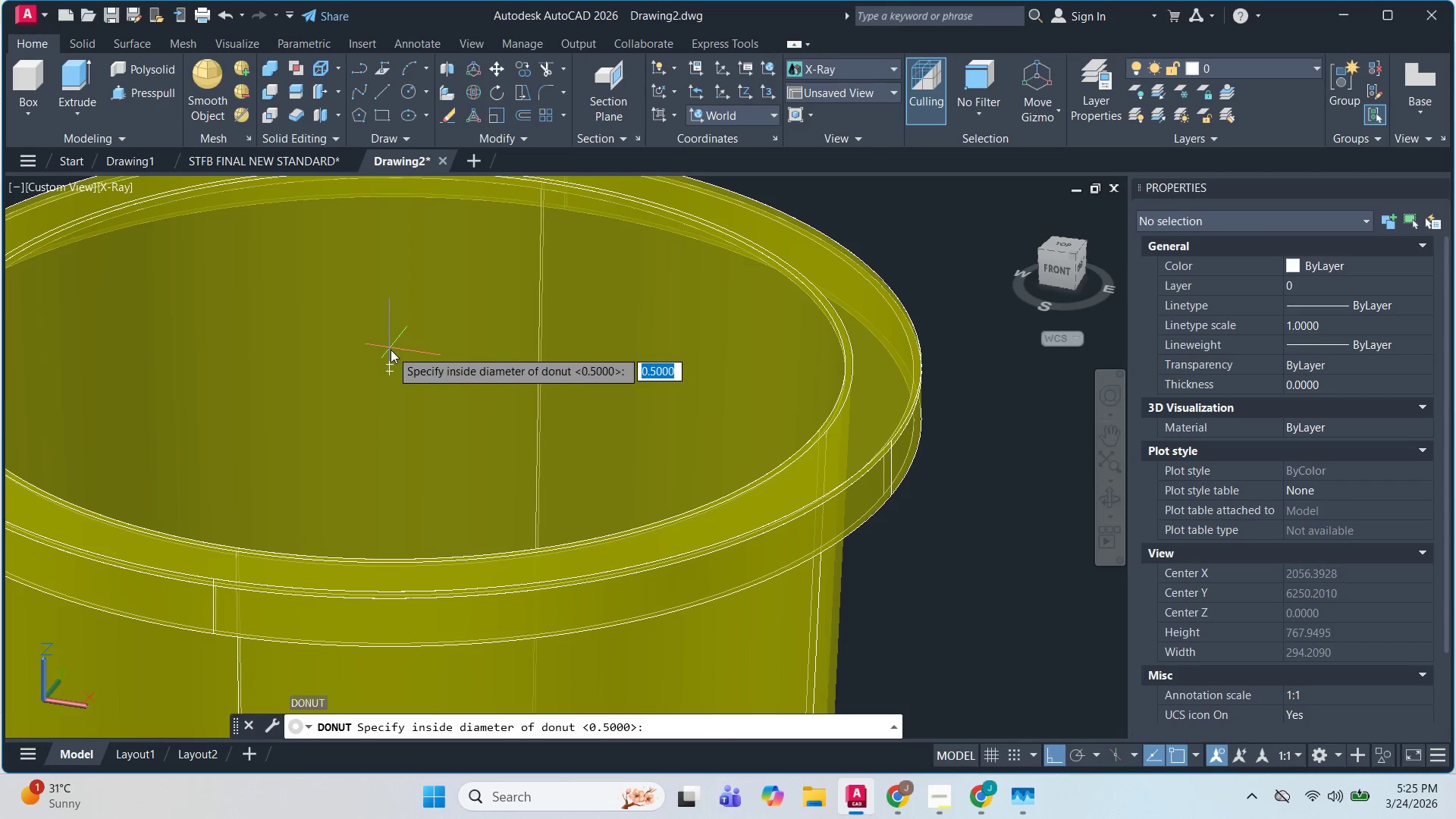 
left_click([388, 362])
 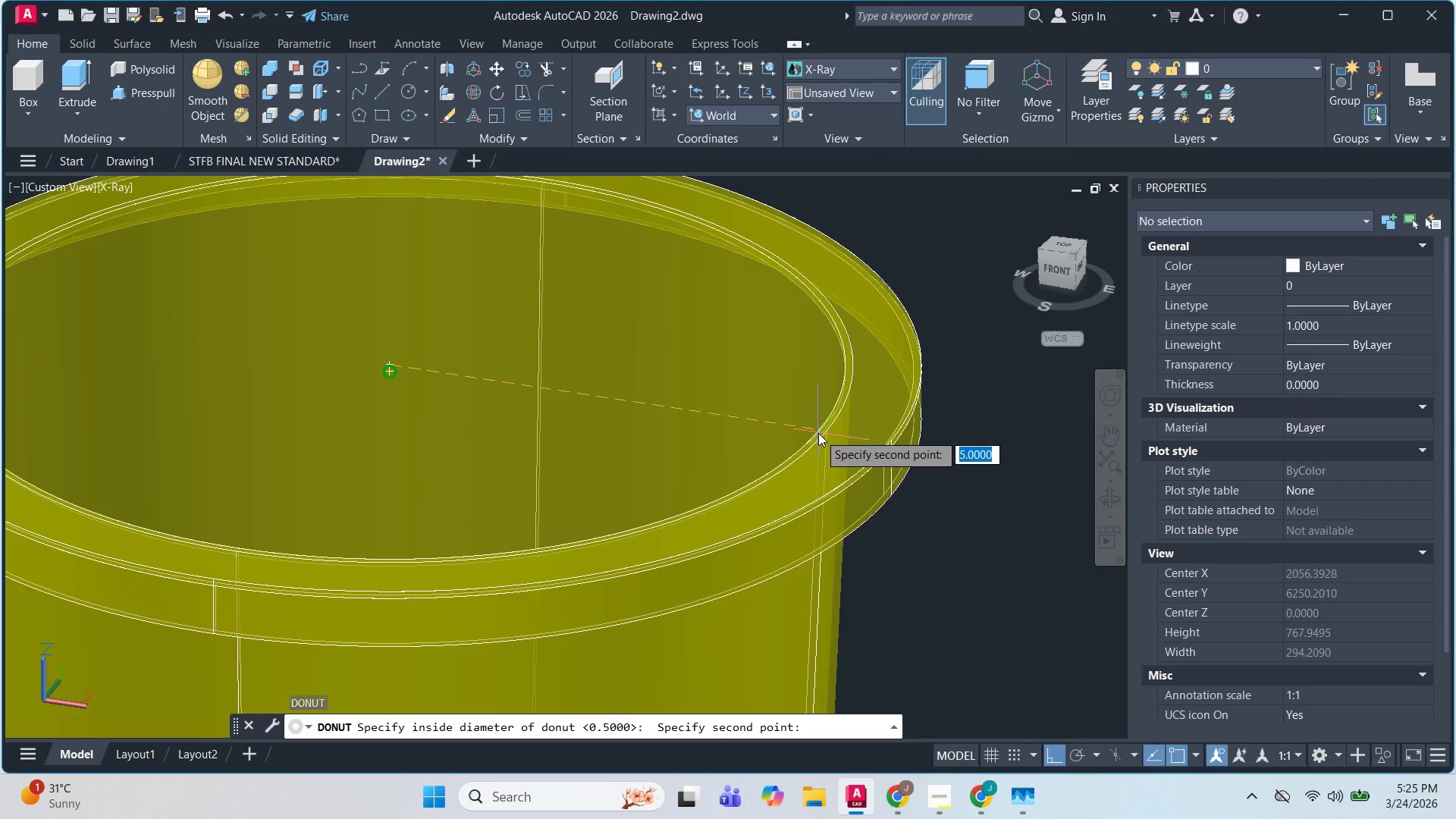 
hold_key(key=ShiftLeft, duration=0.69)
 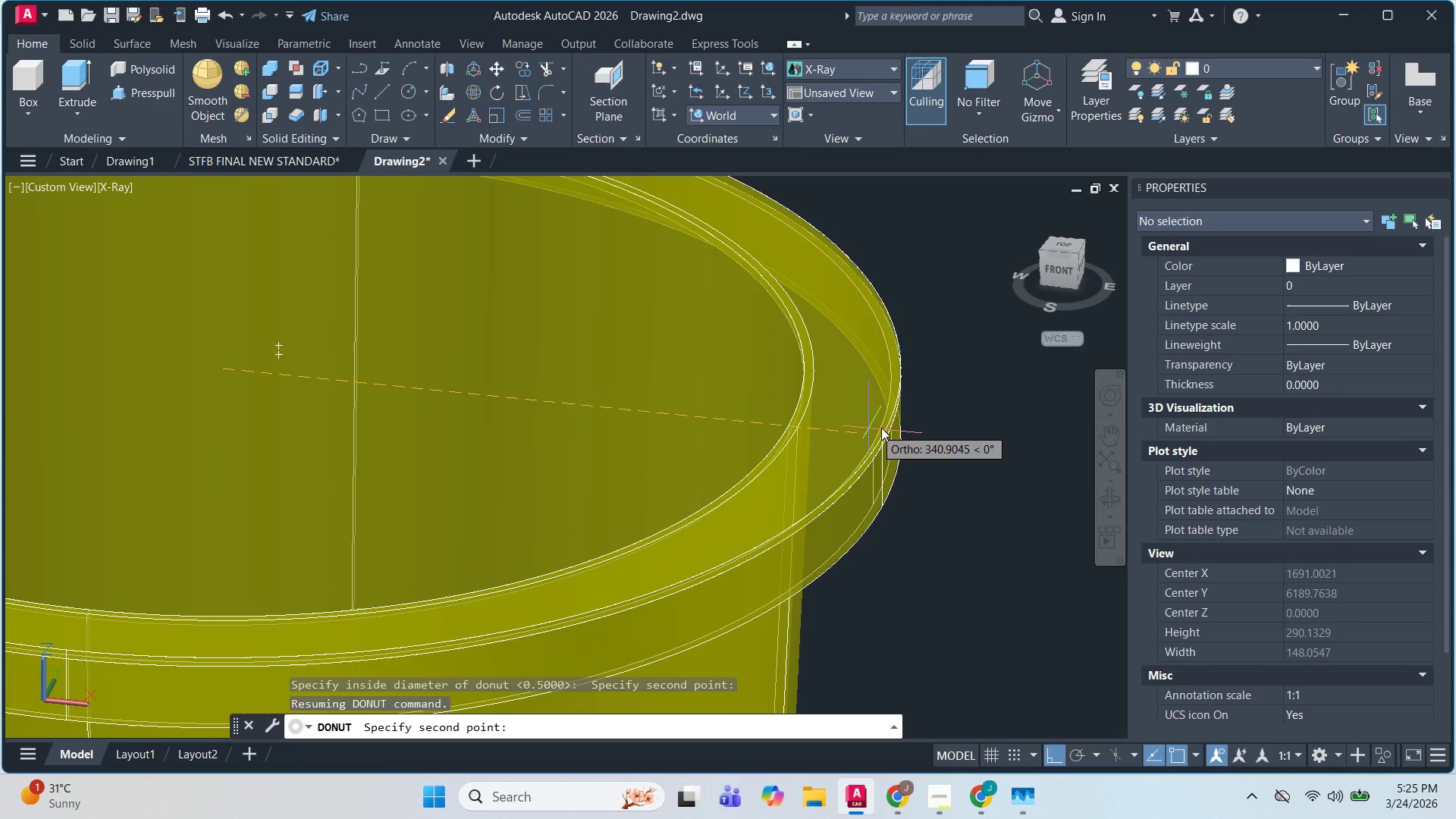 
scroll: coordinate [837, 431], scroll_direction: up, amount: 1.0
 